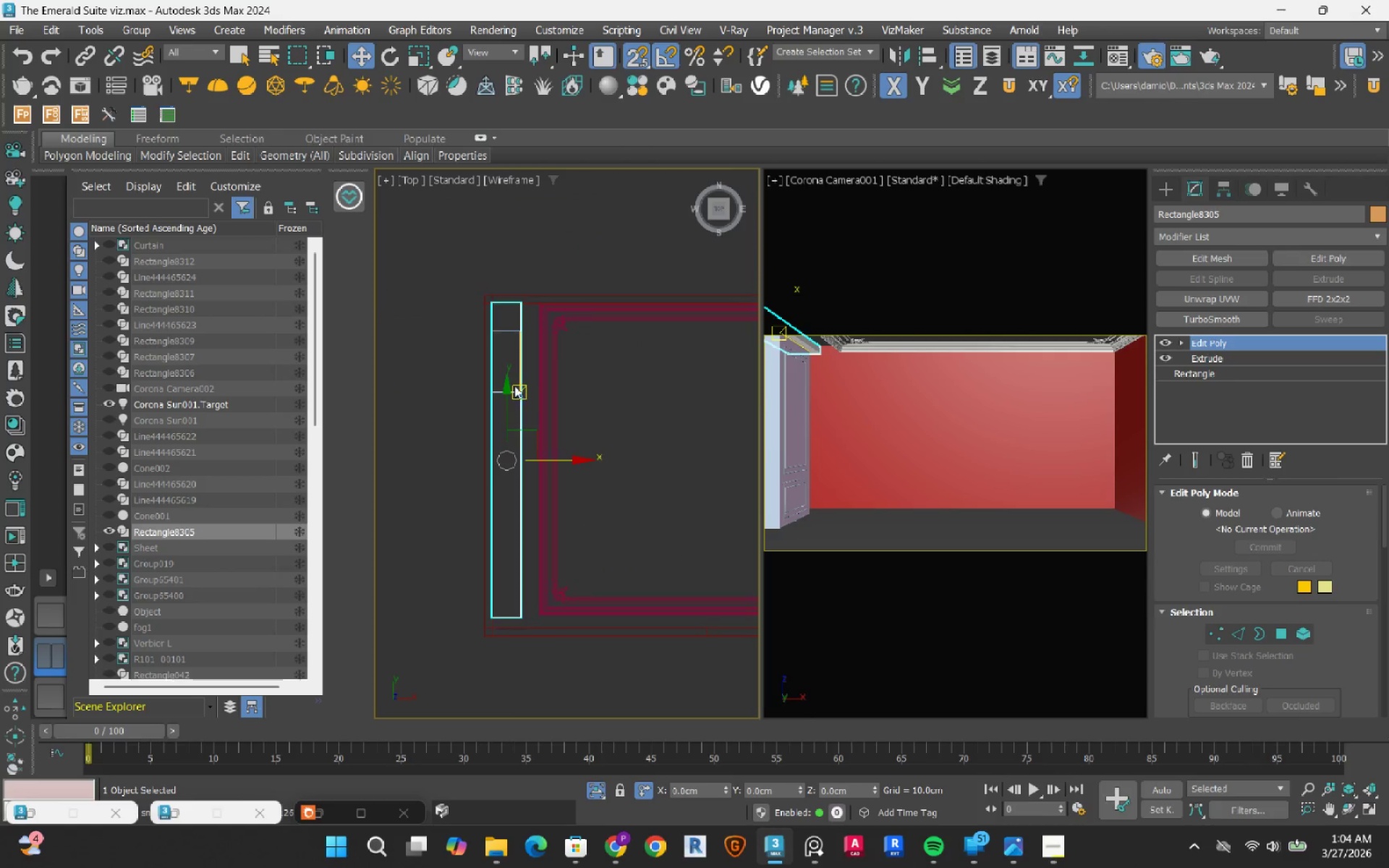 
scroll: coordinate [531, 319], scroll_direction: up, amount: 3.0
 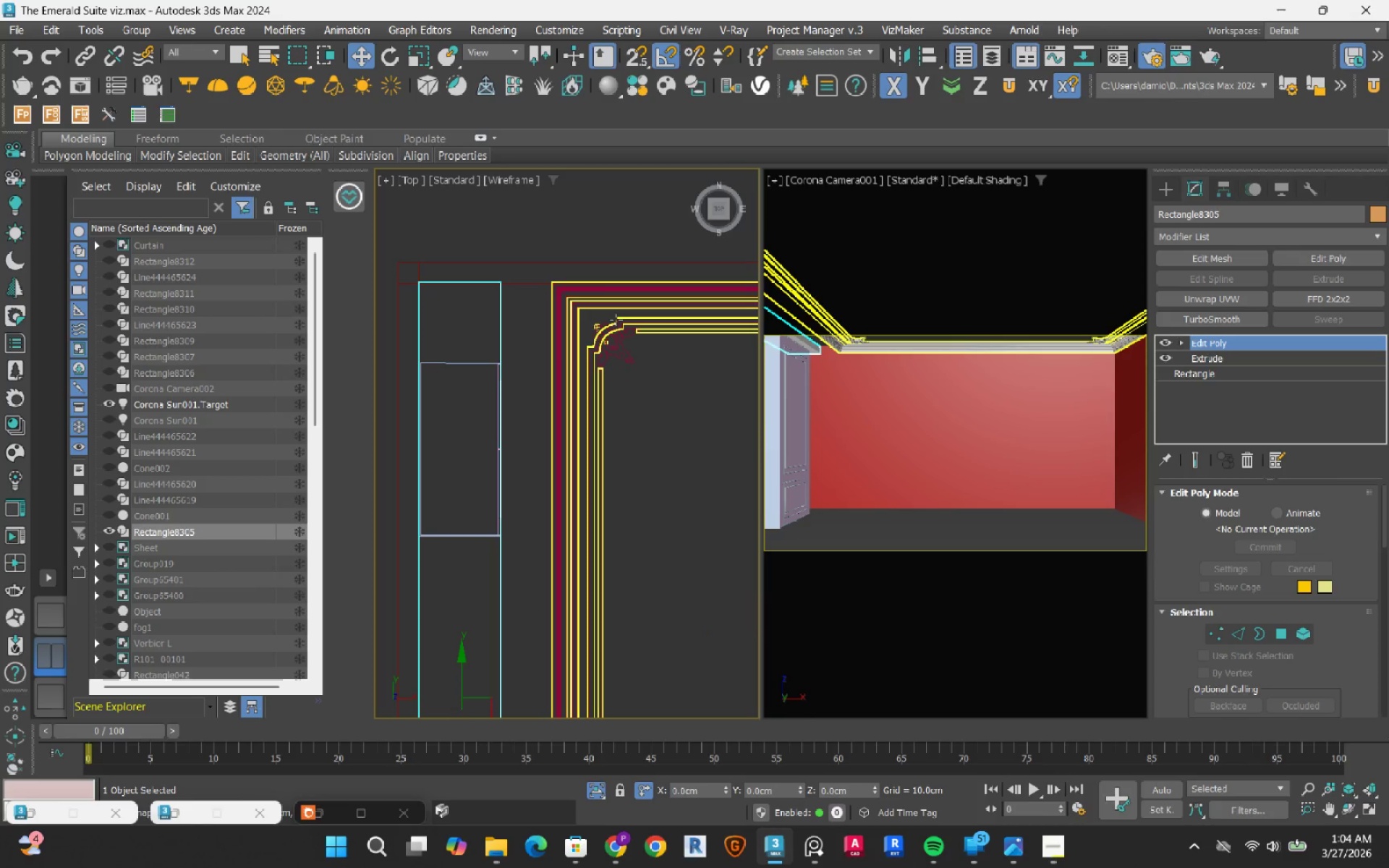 
left_click([616, 320])
 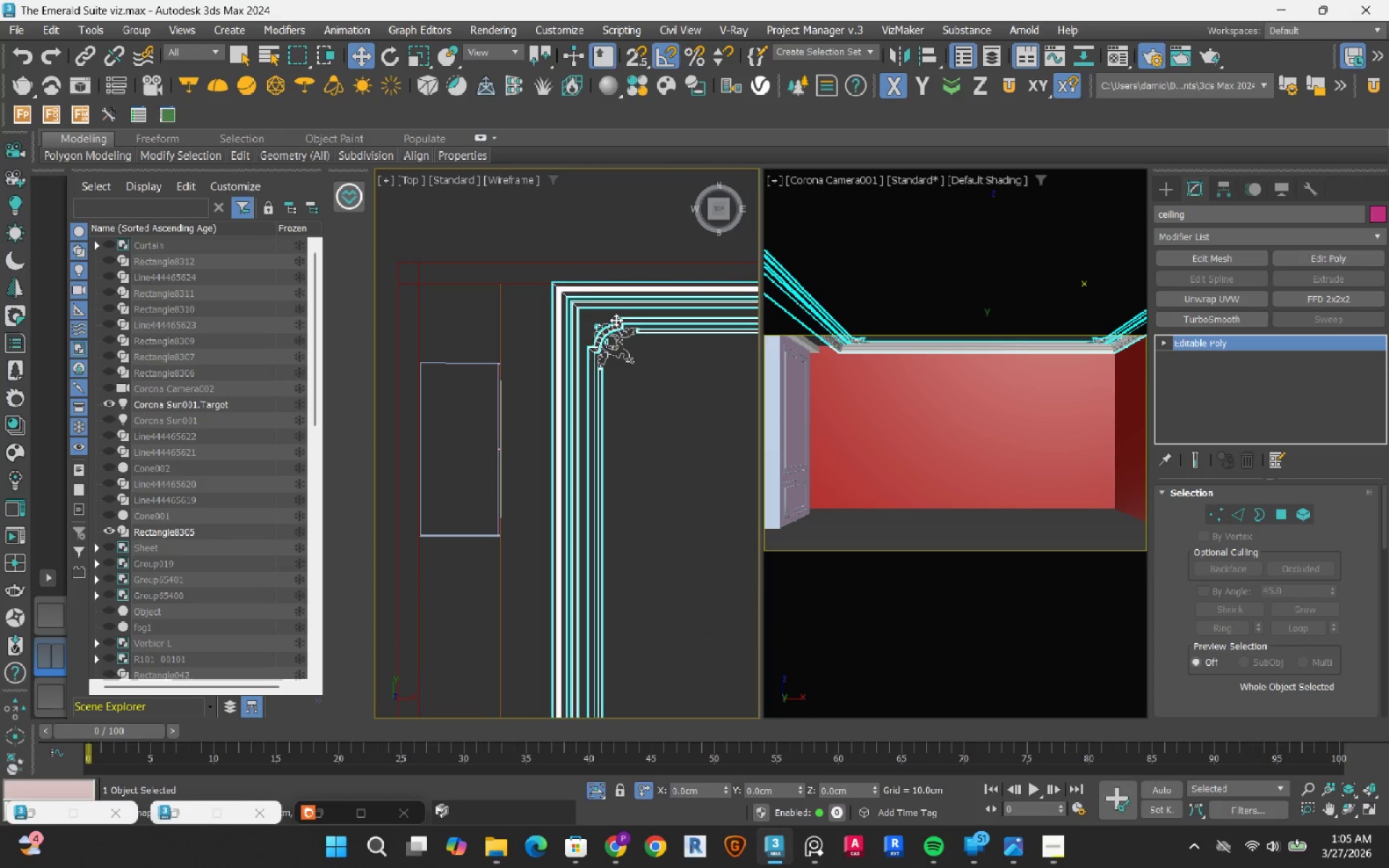 
scroll: coordinate [616, 320], scroll_direction: down, amount: 3.0
 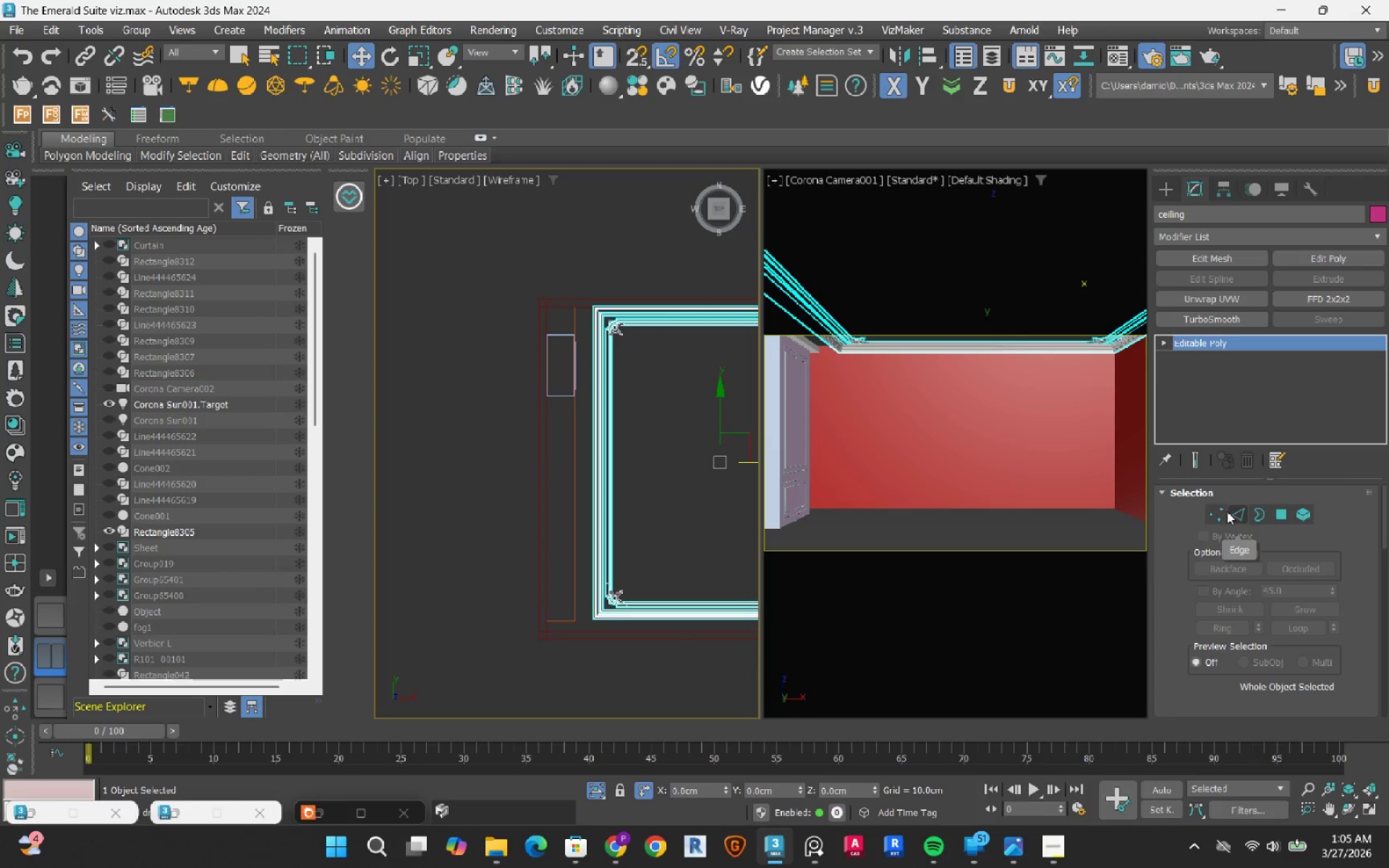 
left_click([1223, 512])
 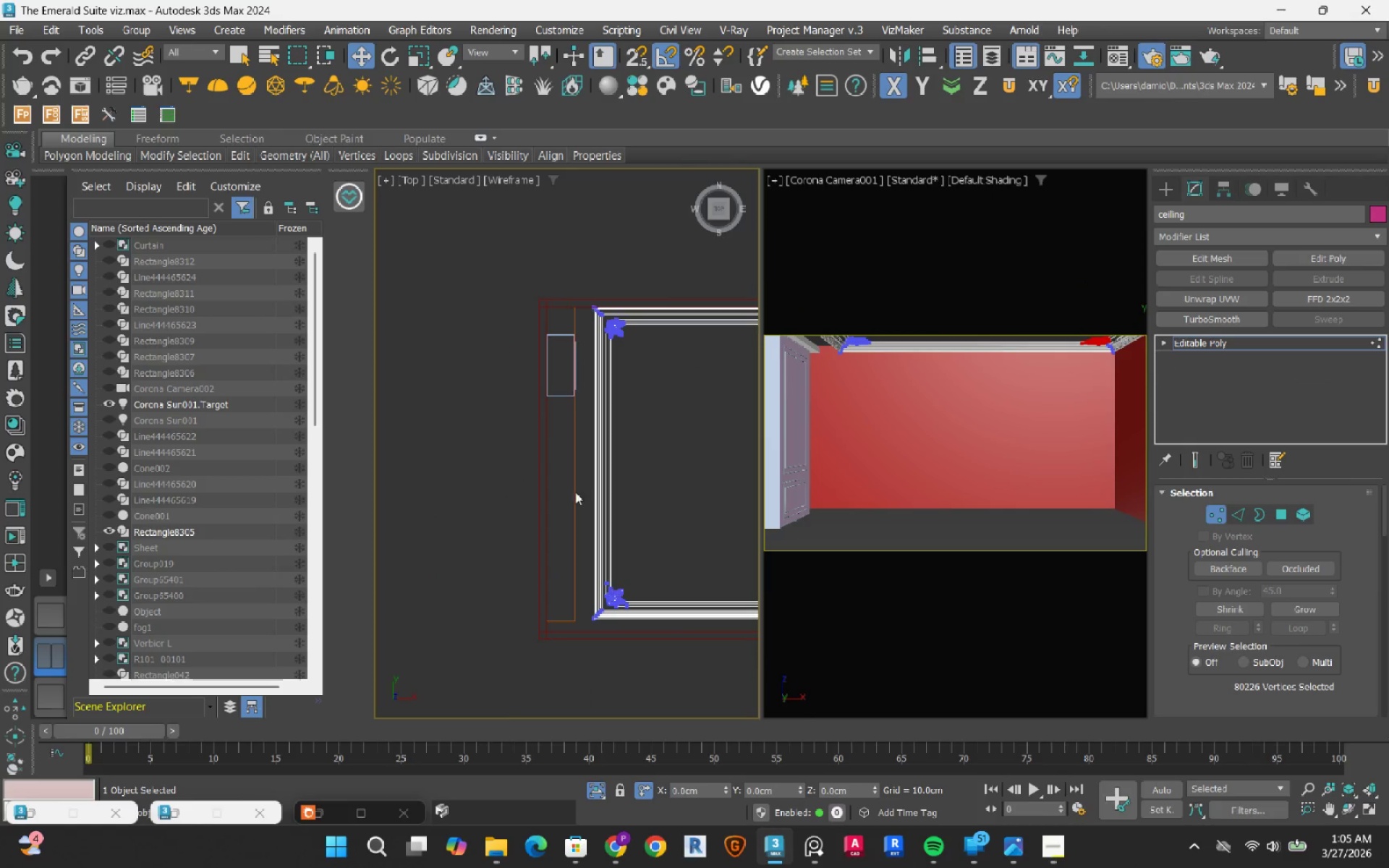 
left_click_drag(start_coordinate=[527, 223], to_coordinate=[626, 604])
 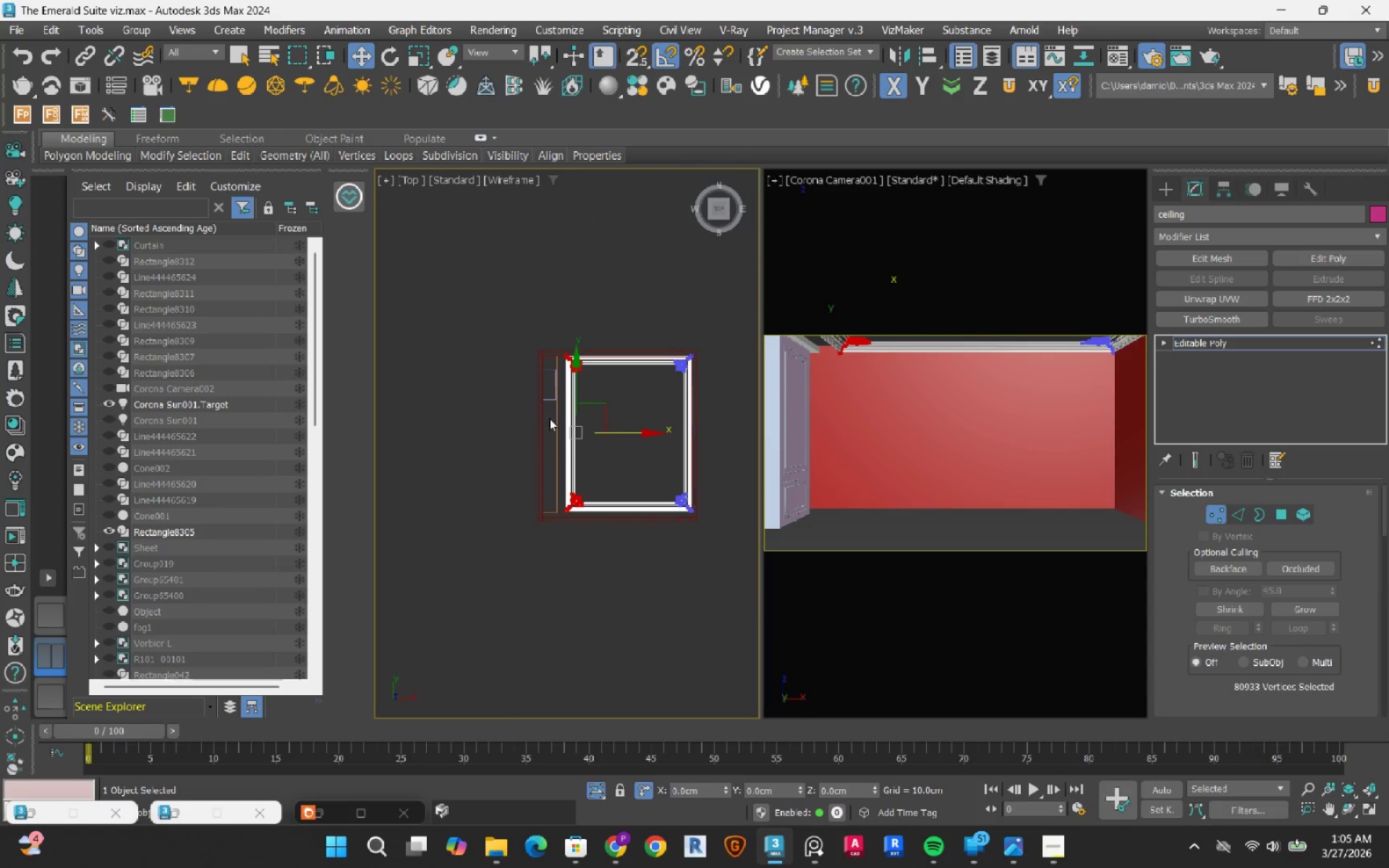 
scroll: coordinate [538, 407], scroll_direction: down, amount: 2.0
 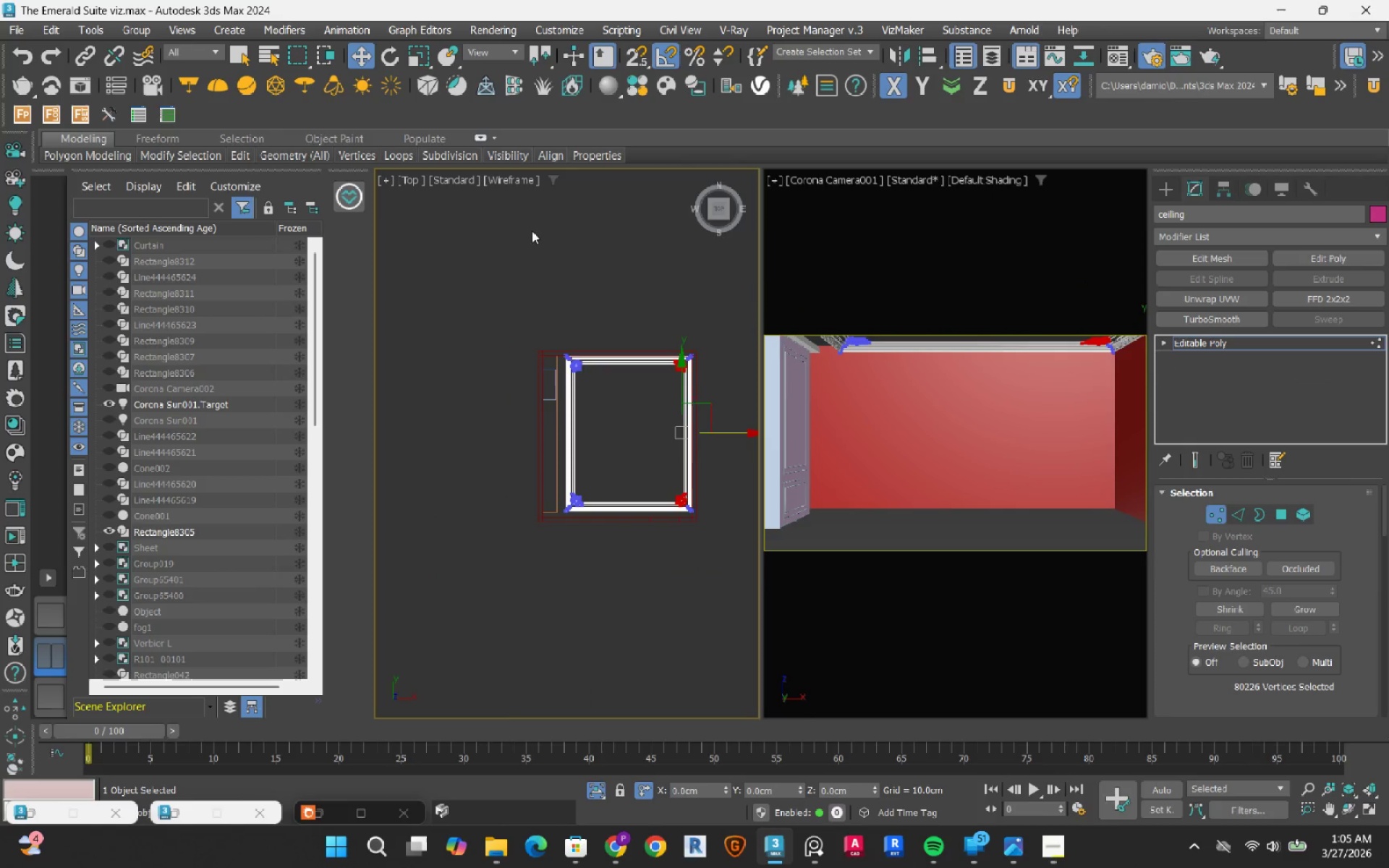 
scroll: coordinate [561, 408], scroll_direction: up, amount: 3.0
 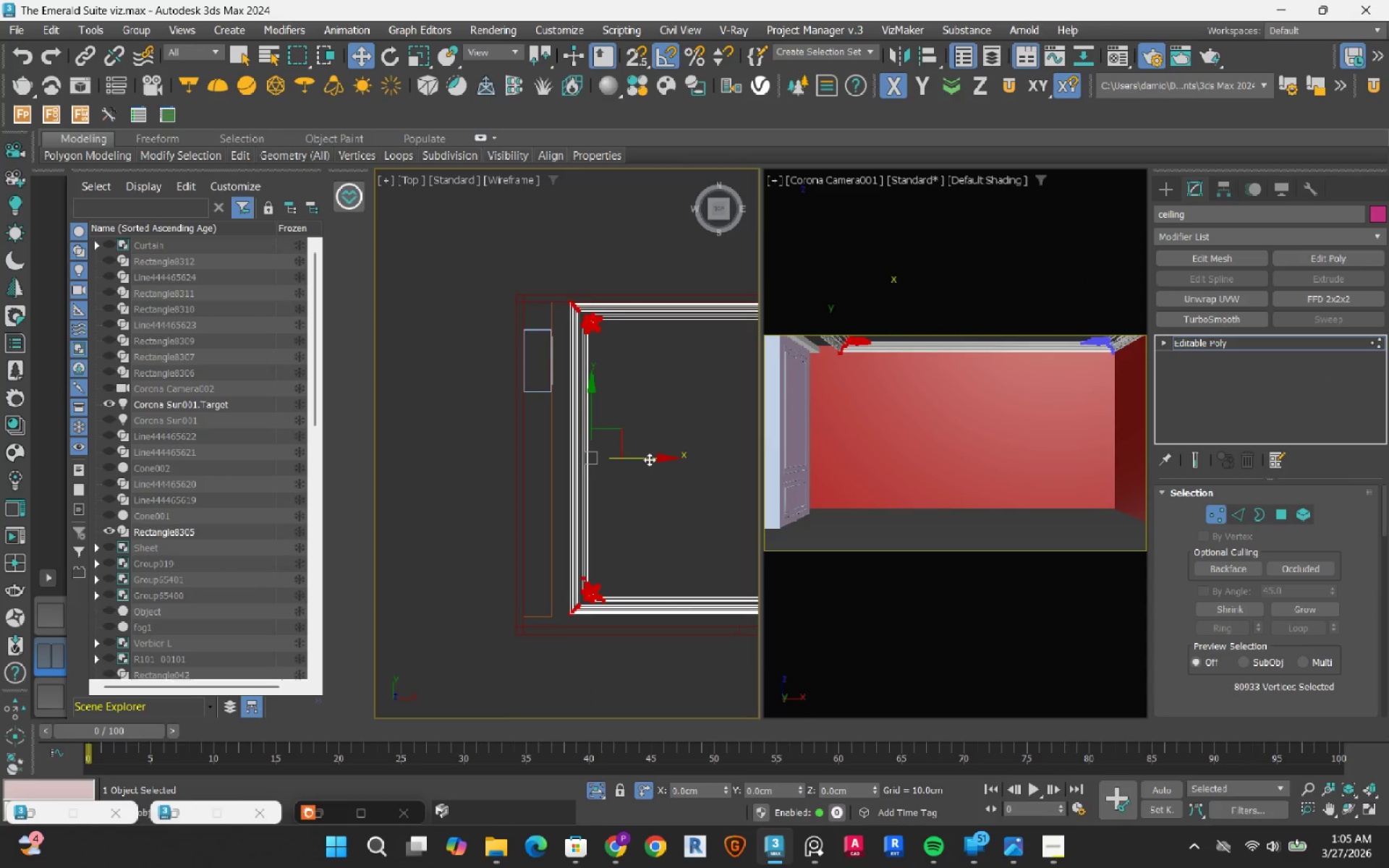 
left_click_drag(start_coordinate=[648, 459], to_coordinate=[636, 469])
 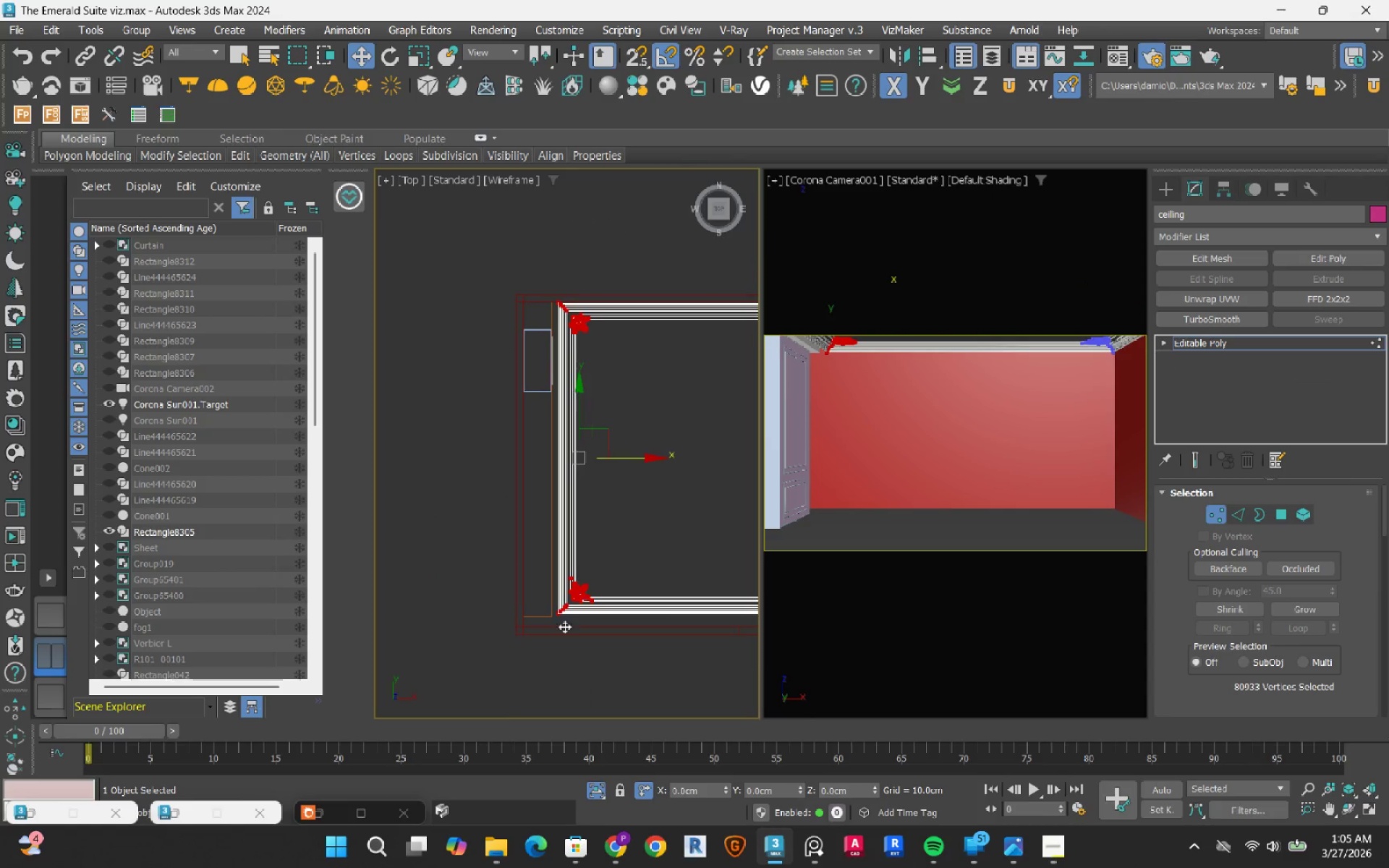 
scroll: coordinate [603, 570], scroll_direction: up, amount: 11.0
 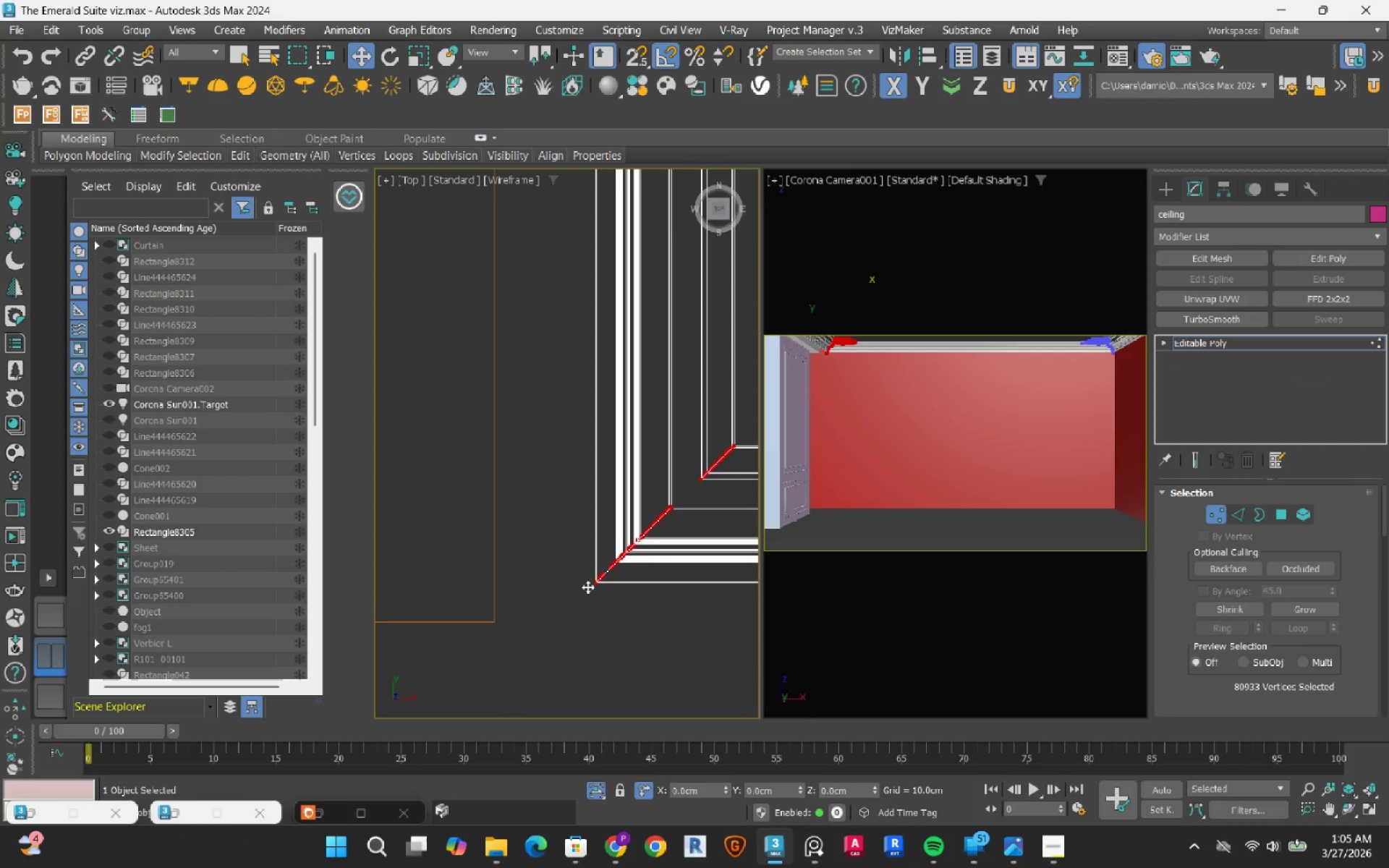 
key(S)
 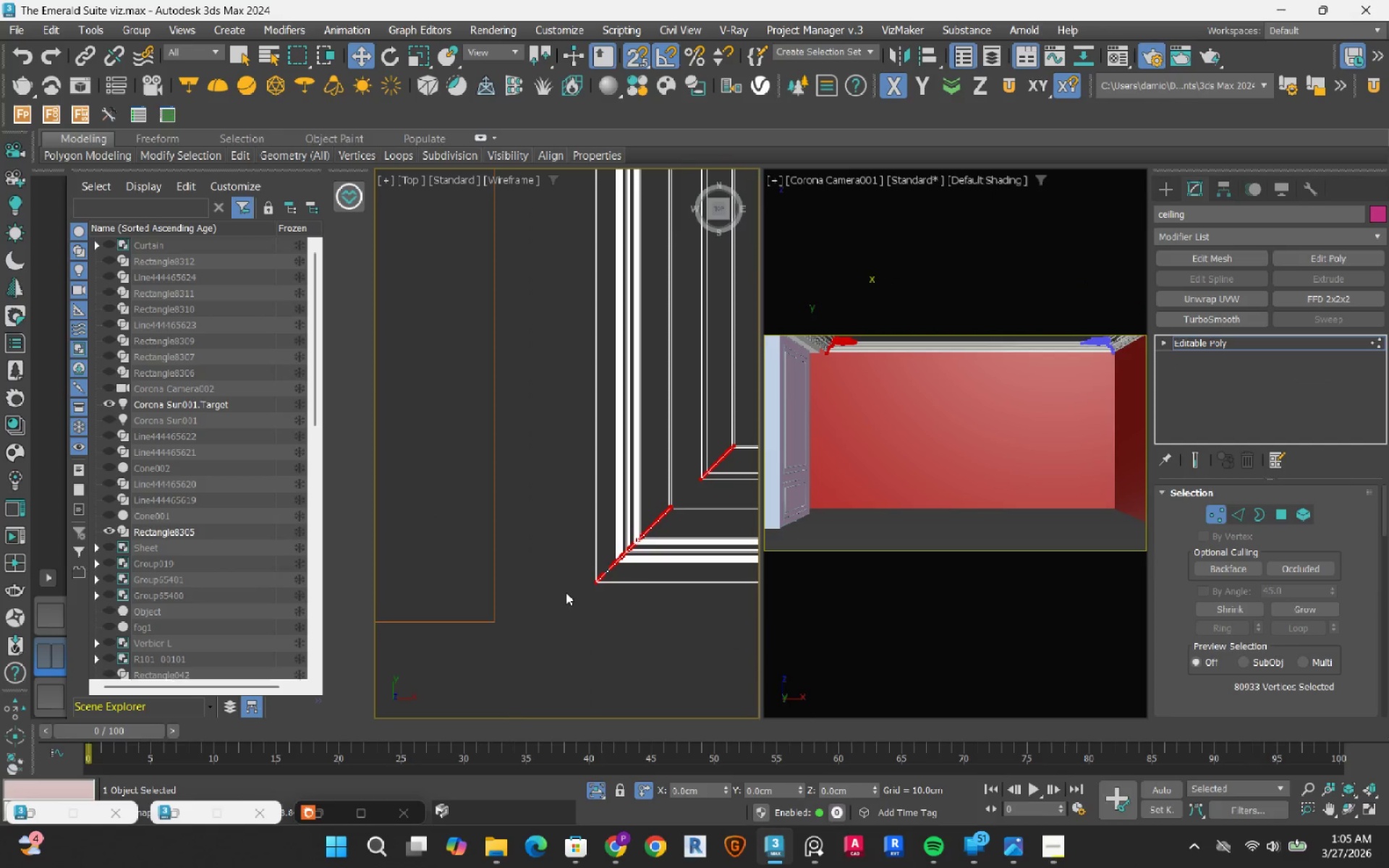 
scroll: coordinate [738, 470], scroll_direction: up, amount: 12.0
 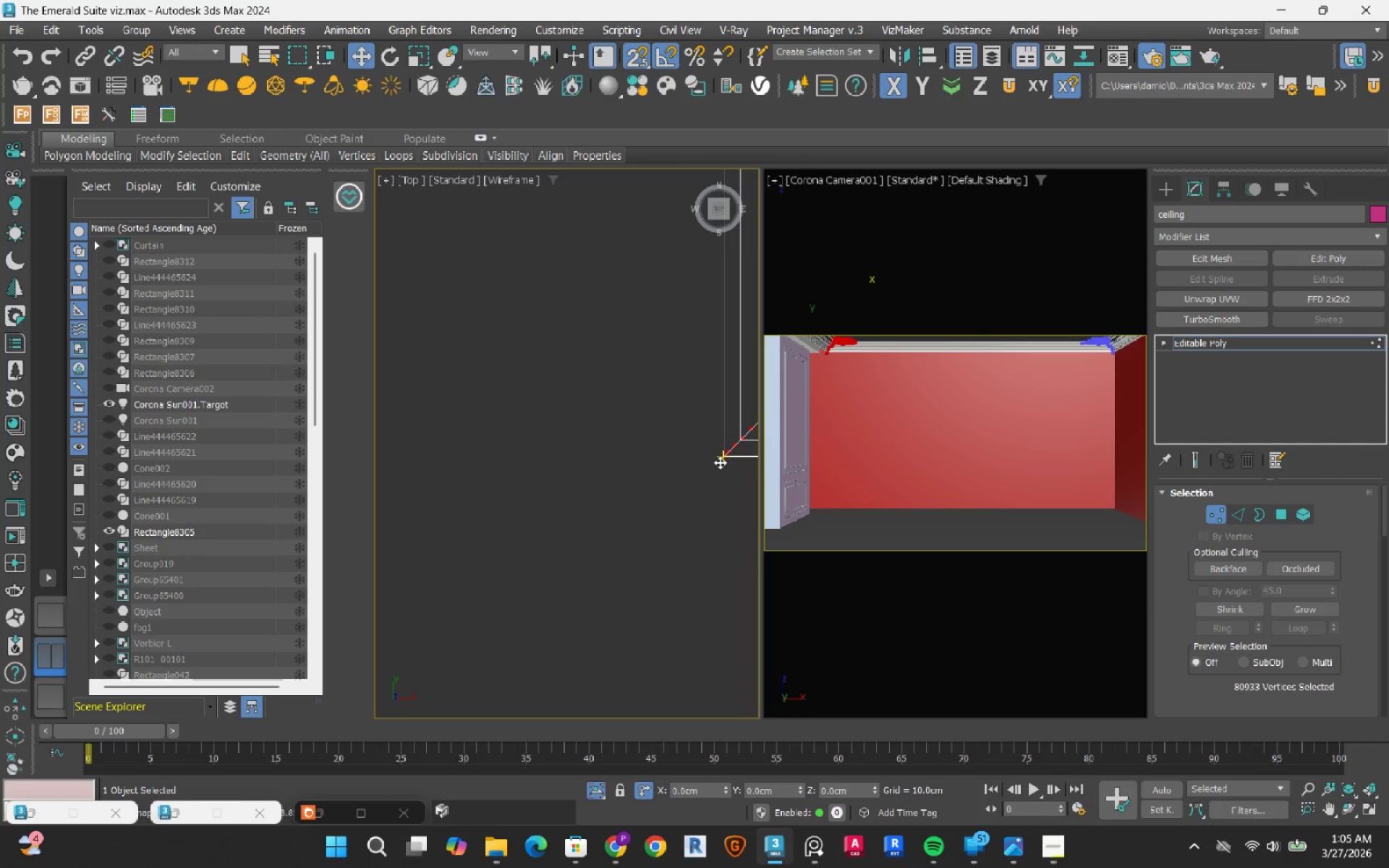 
left_click_drag(start_coordinate=[720, 462], to_coordinate=[580, 435])
 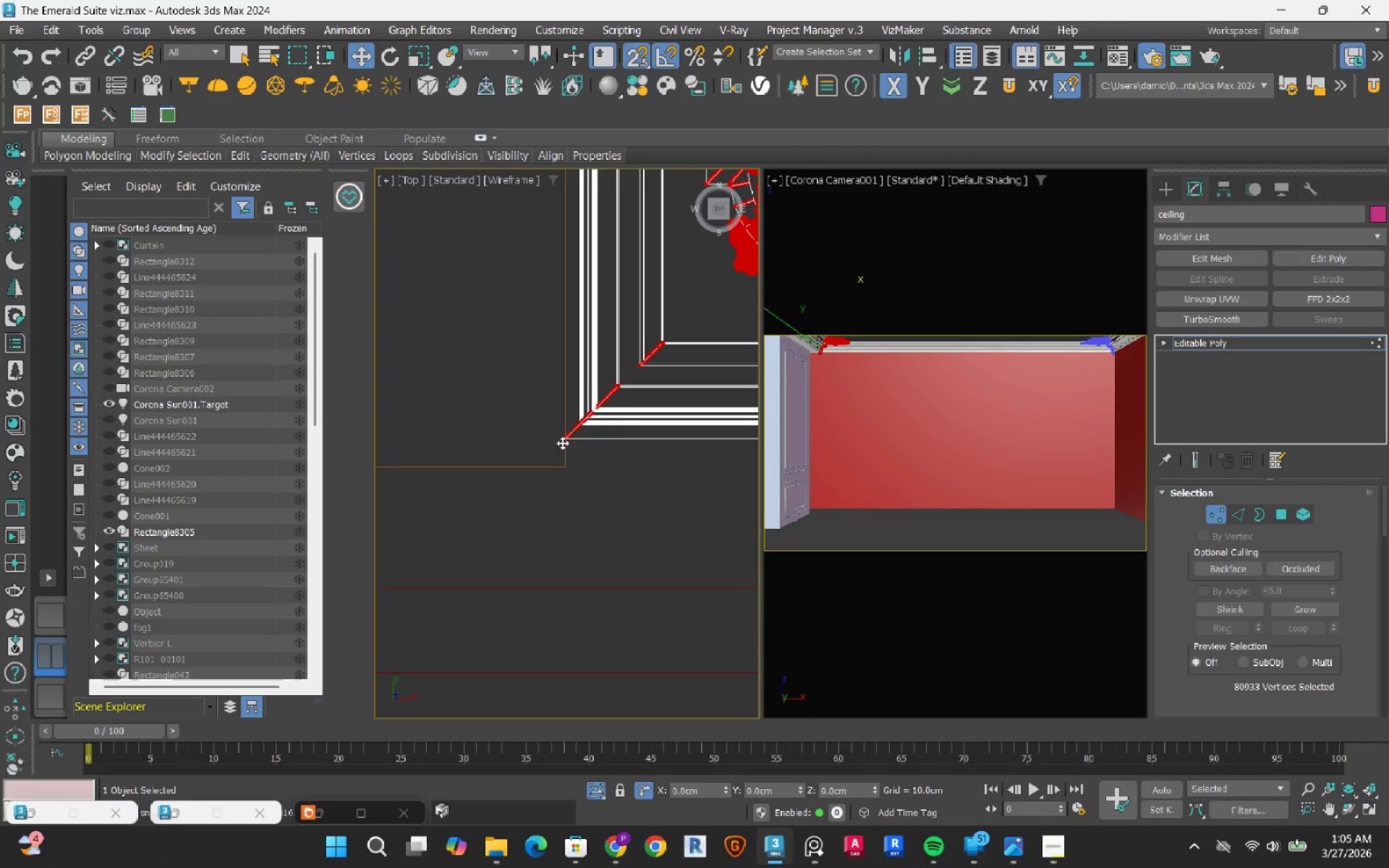 
scroll: coordinate [491, 474], scroll_direction: down, amount: 30.0
 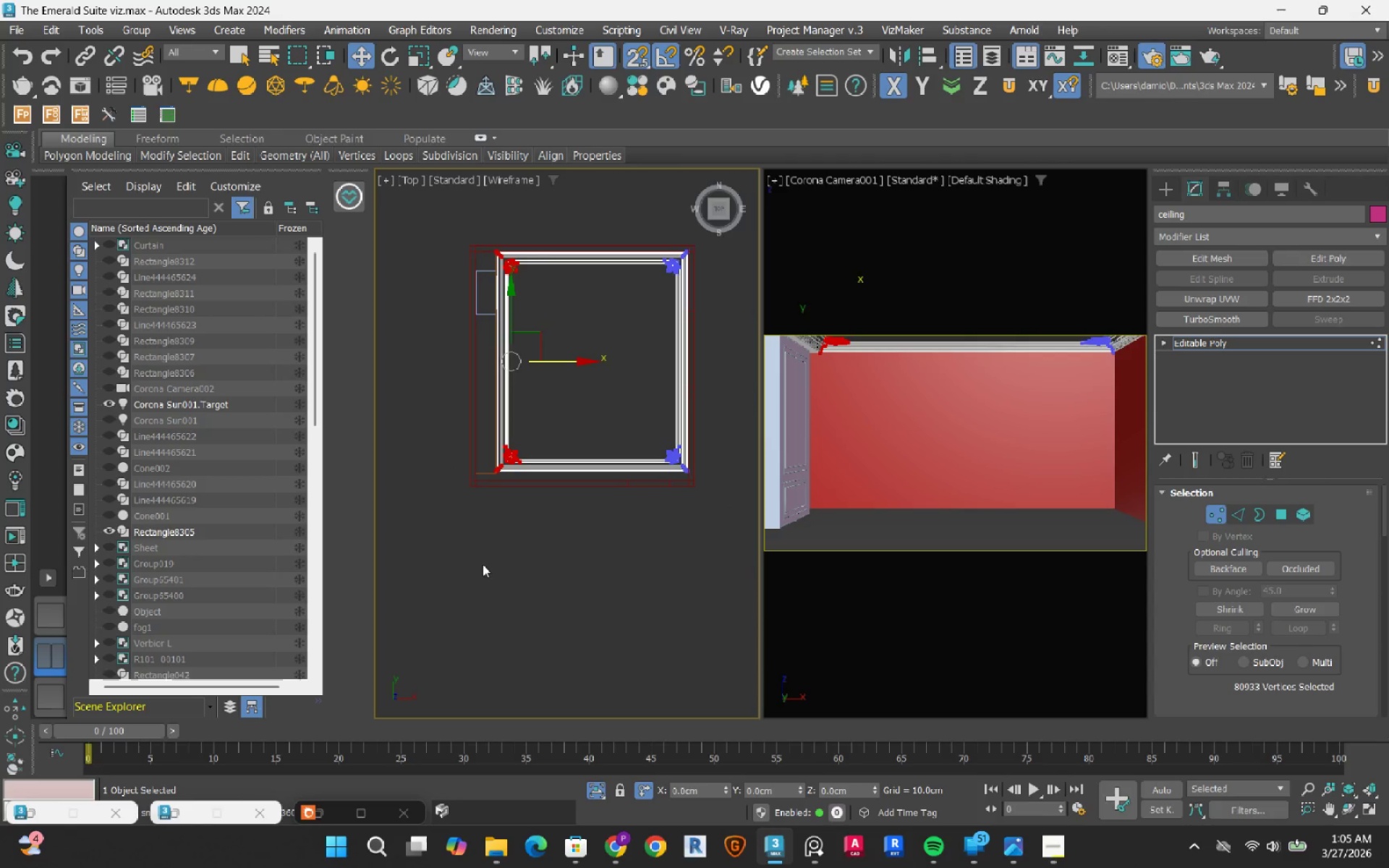 
middle_click([483, 564])
 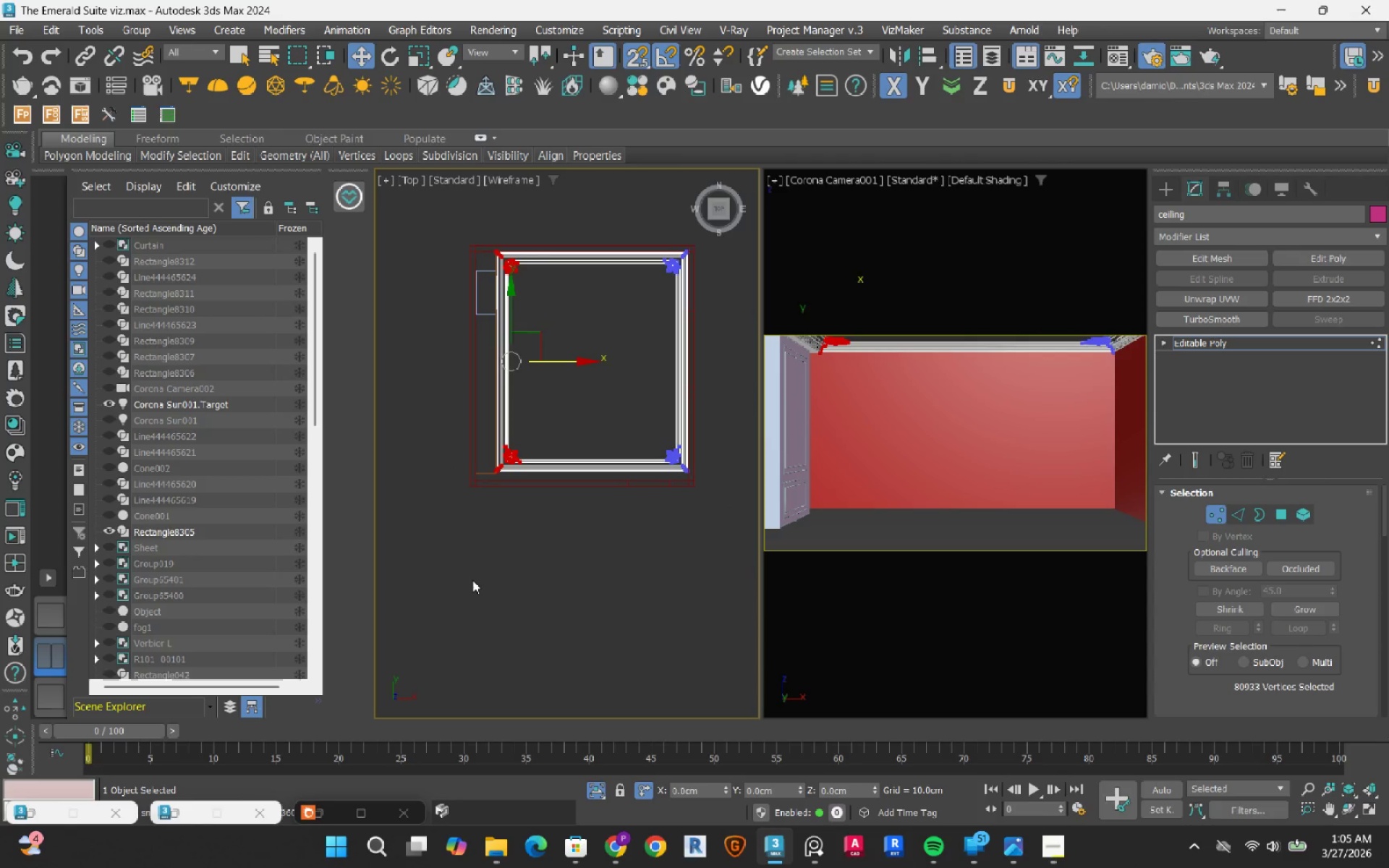 
left_click([472, 580])
 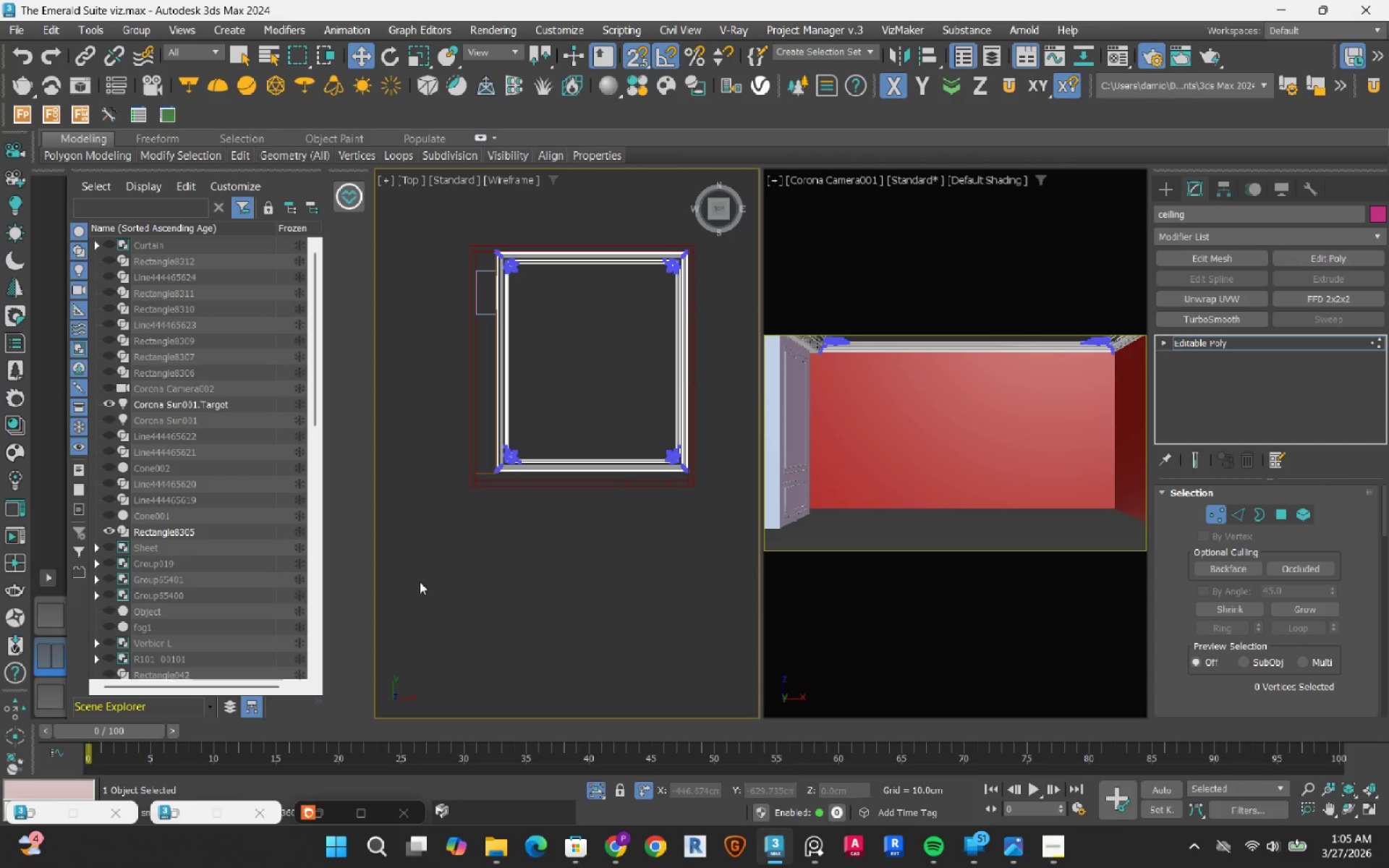 
left_click_drag(start_coordinate=[420, 582], to_coordinate=[765, 427])
 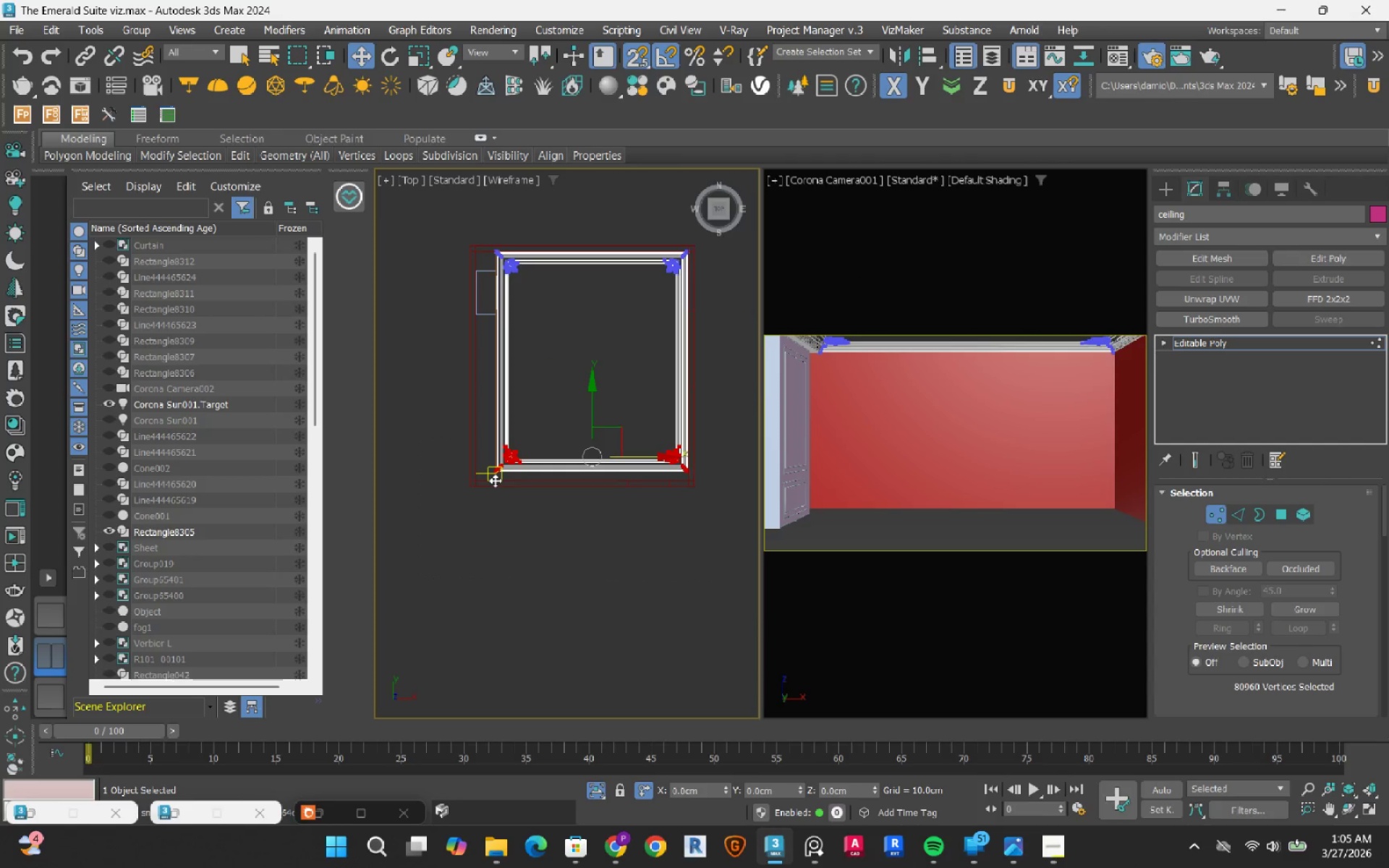 
scroll: coordinate [495, 480], scroll_direction: up, amount: 3.0
 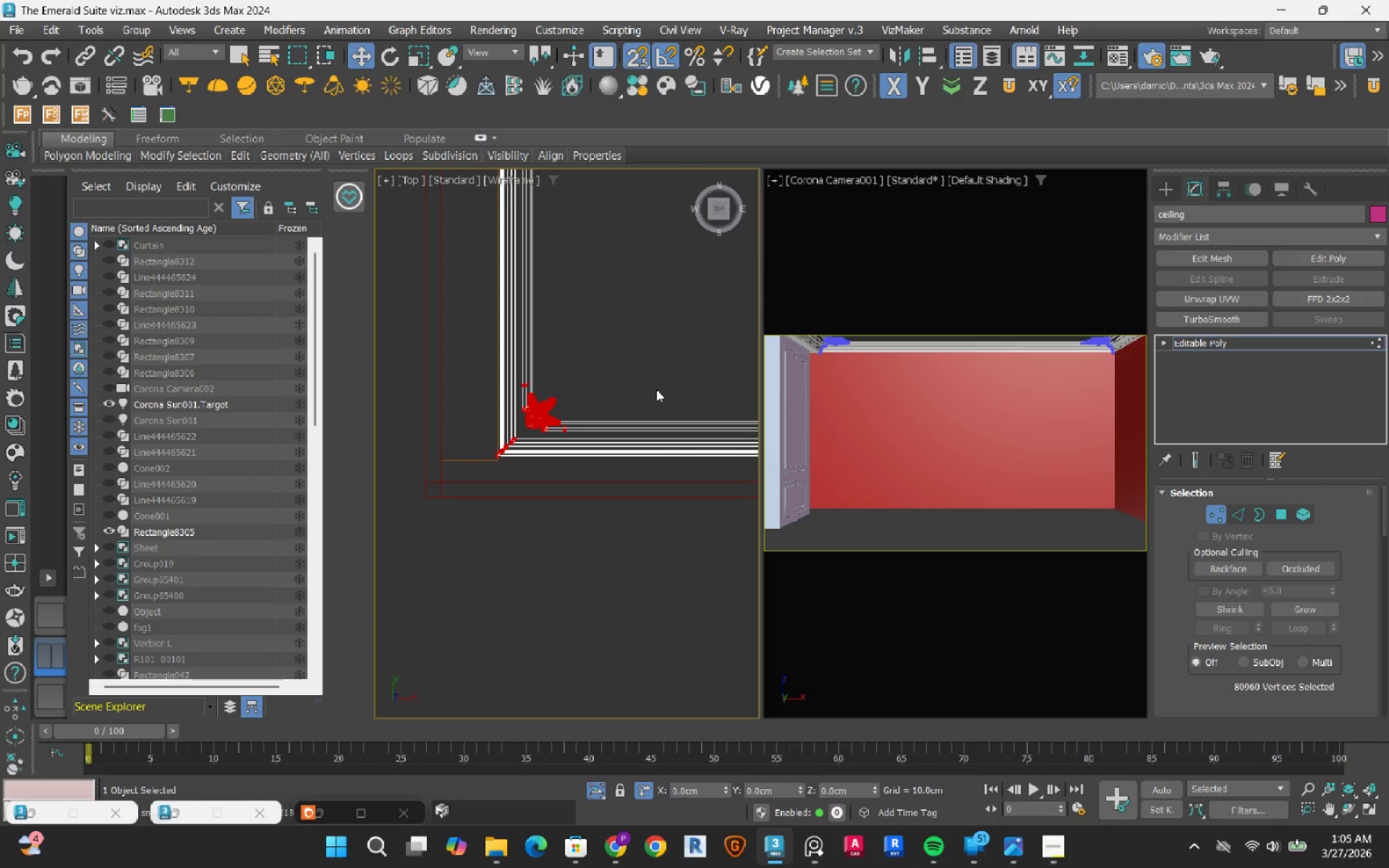 
scroll: coordinate [620, 401], scroll_direction: down, amount: 2.0
 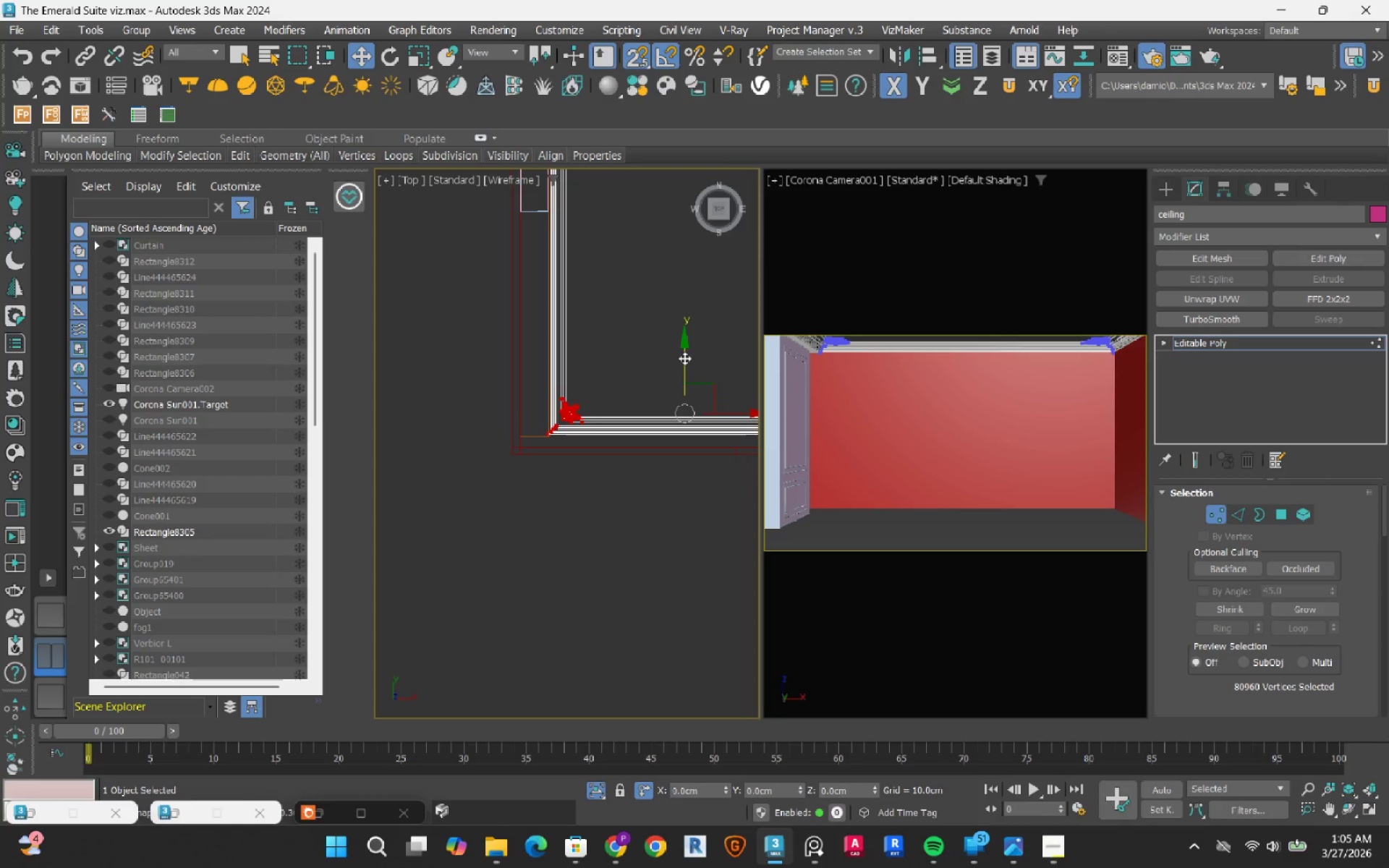 
left_click([684, 358])
 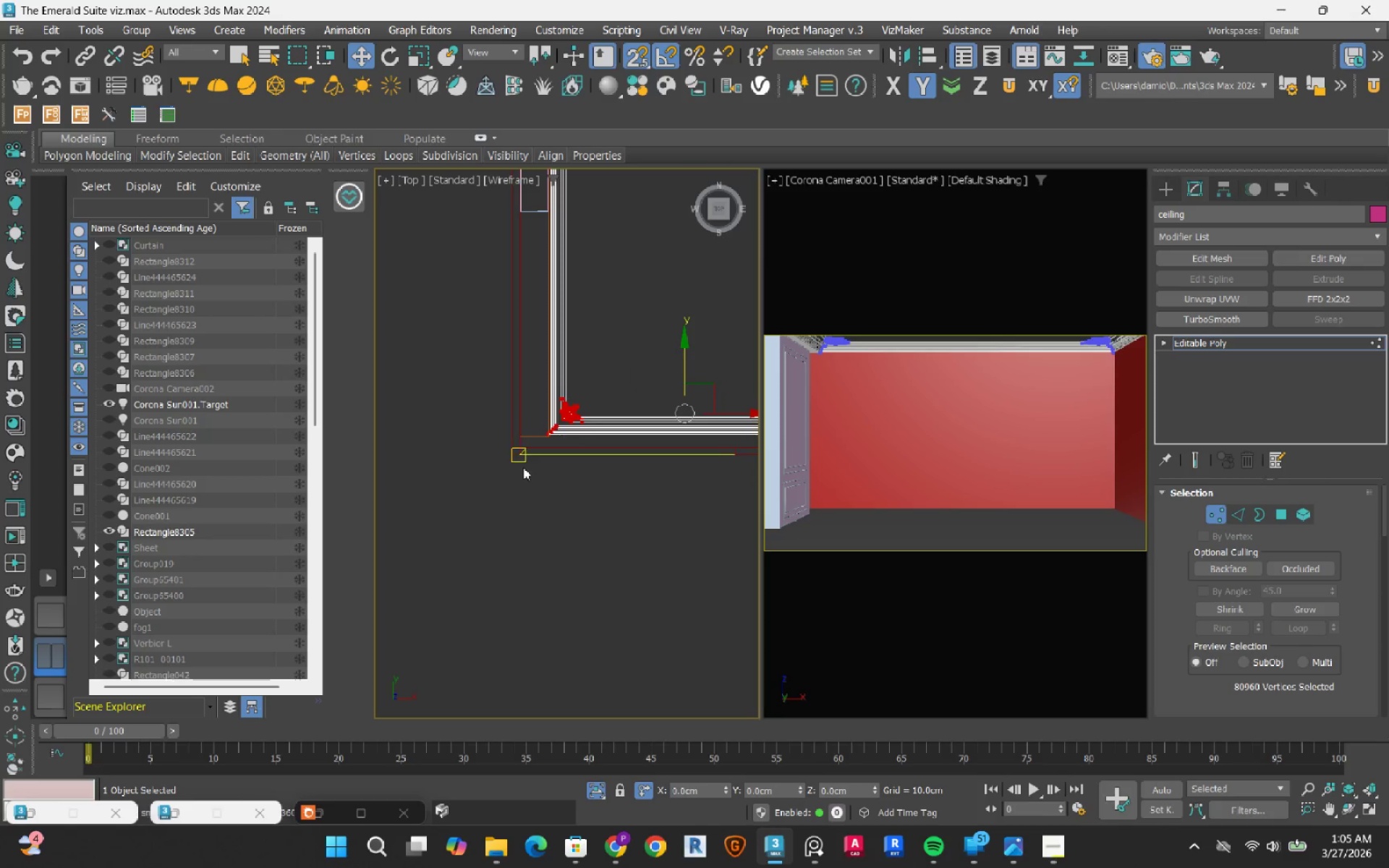 
scroll: coordinate [595, 362], scroll_direction: up, amount: 10.0
 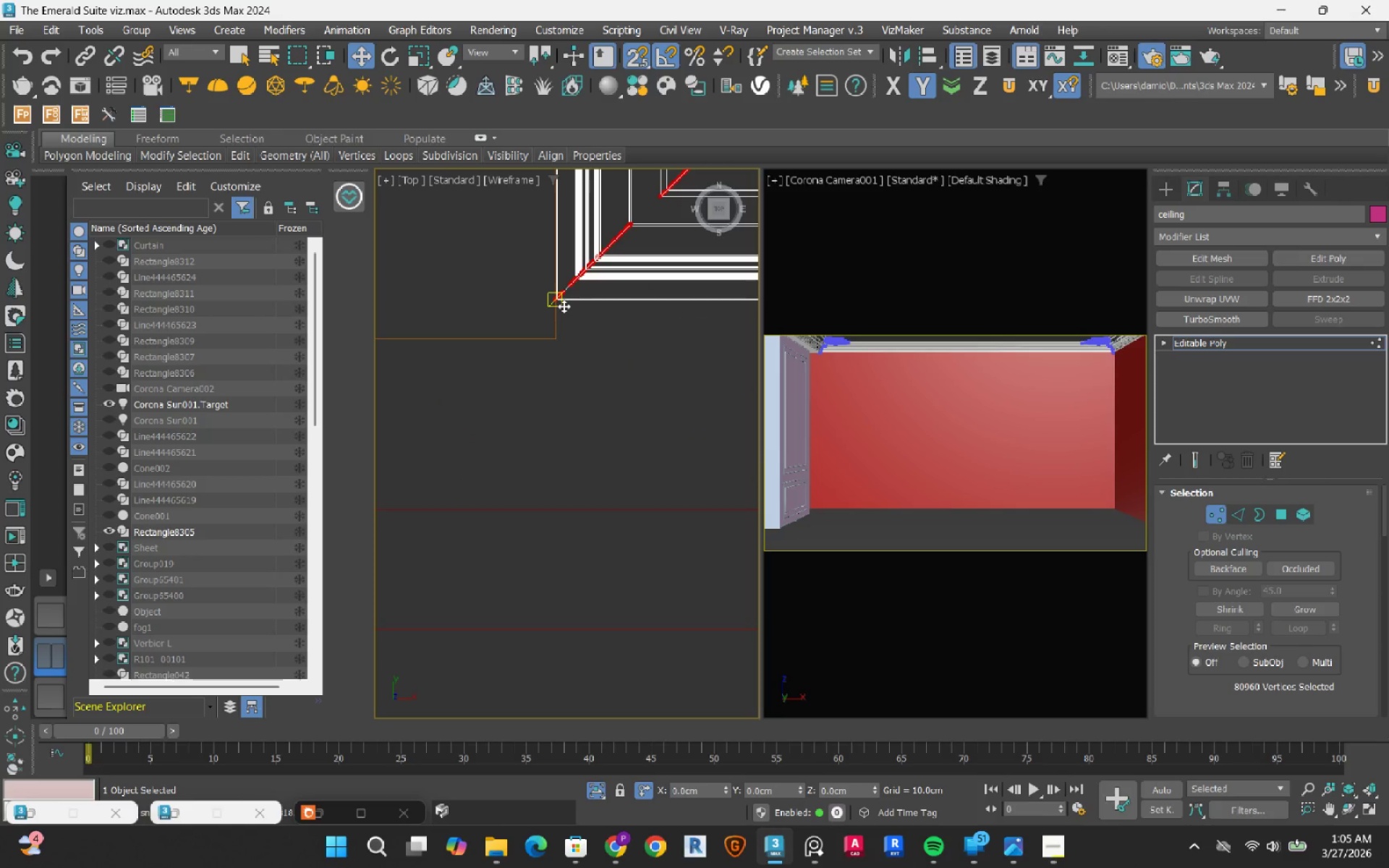 
left_click_drag(start_coordinate=[564, 306], to_coordinate=[541, 500])
 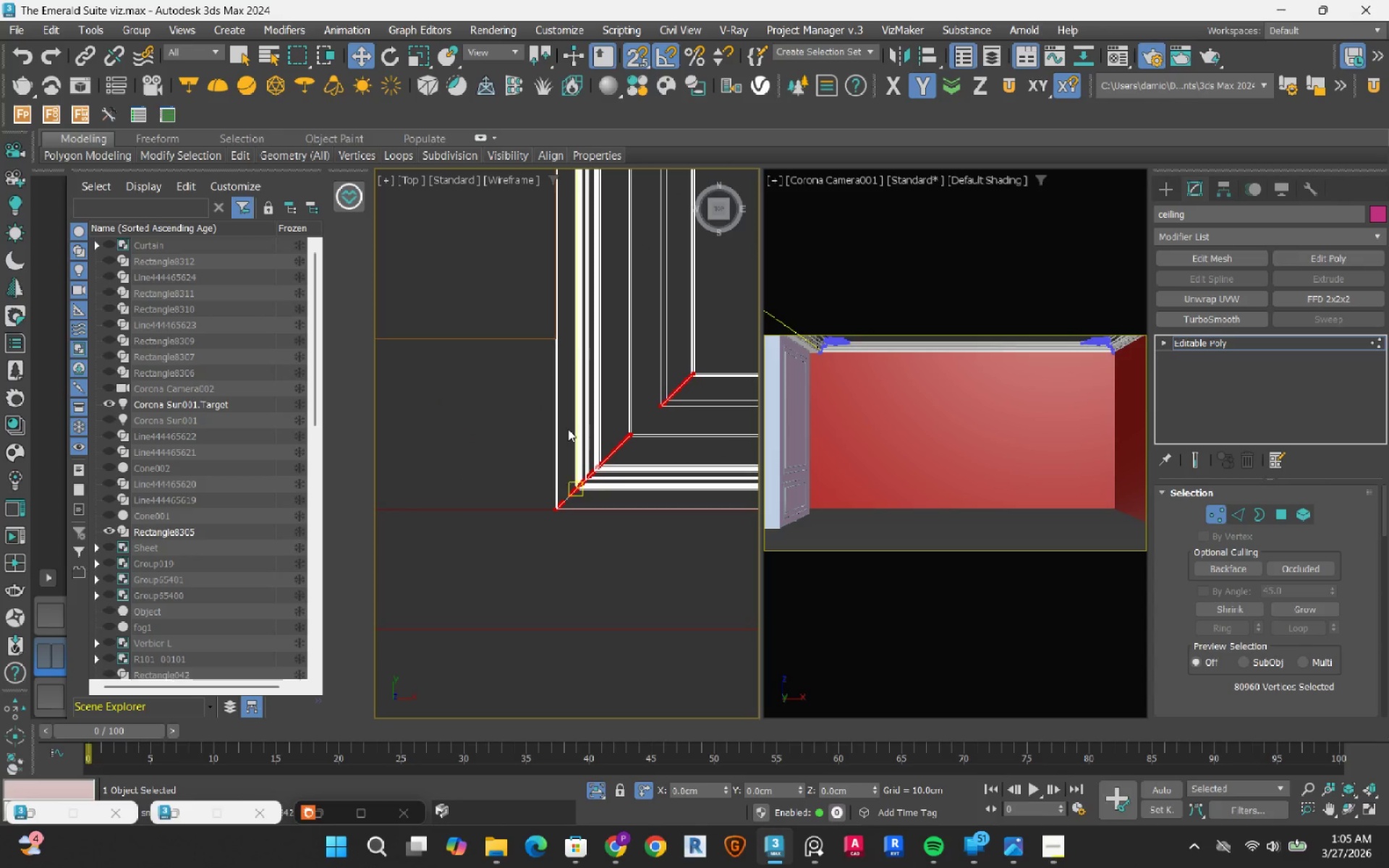 
key(S)
 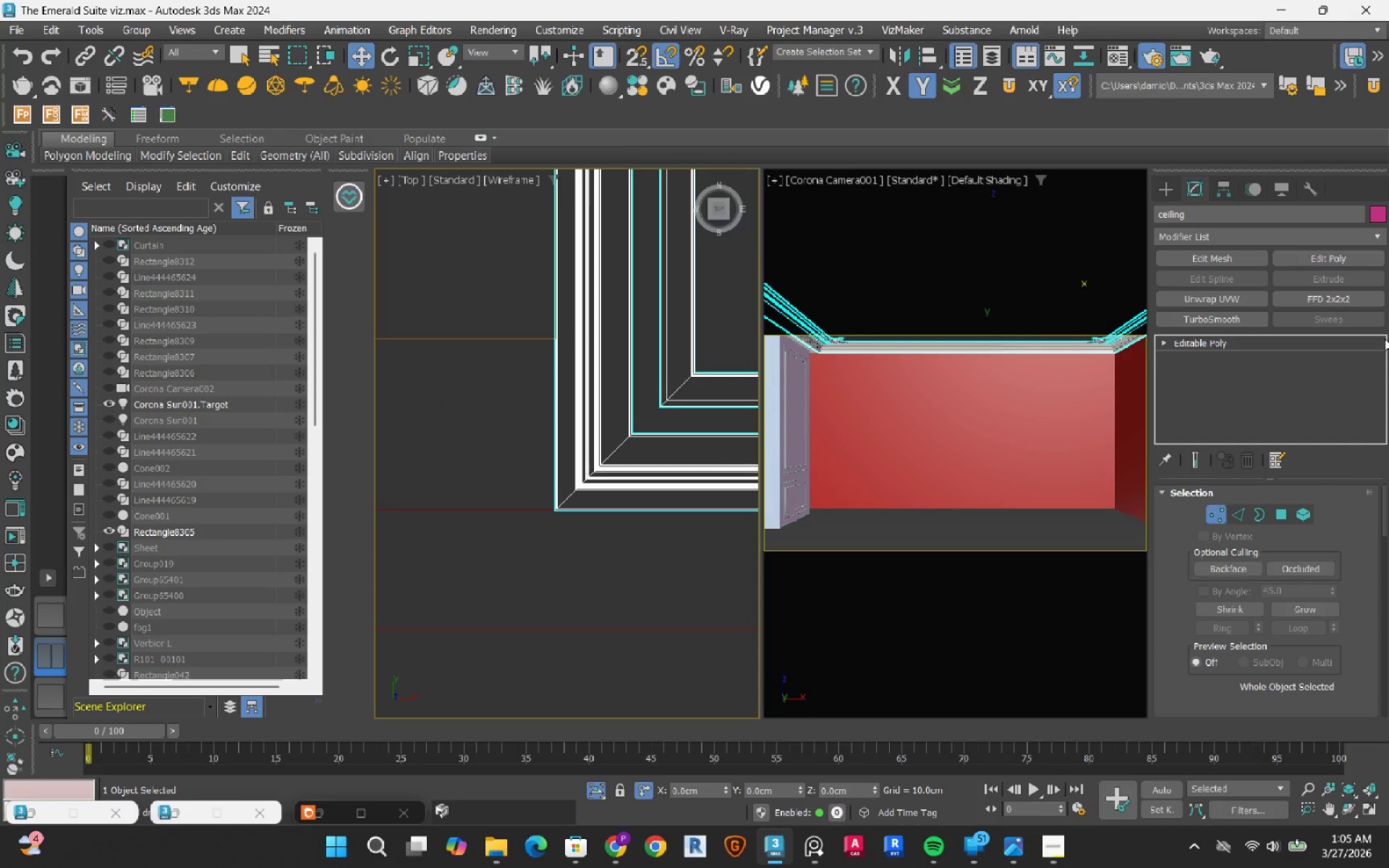 
scroll: coordinate [650, 364], scroll_direction: down, amount: 3.0
 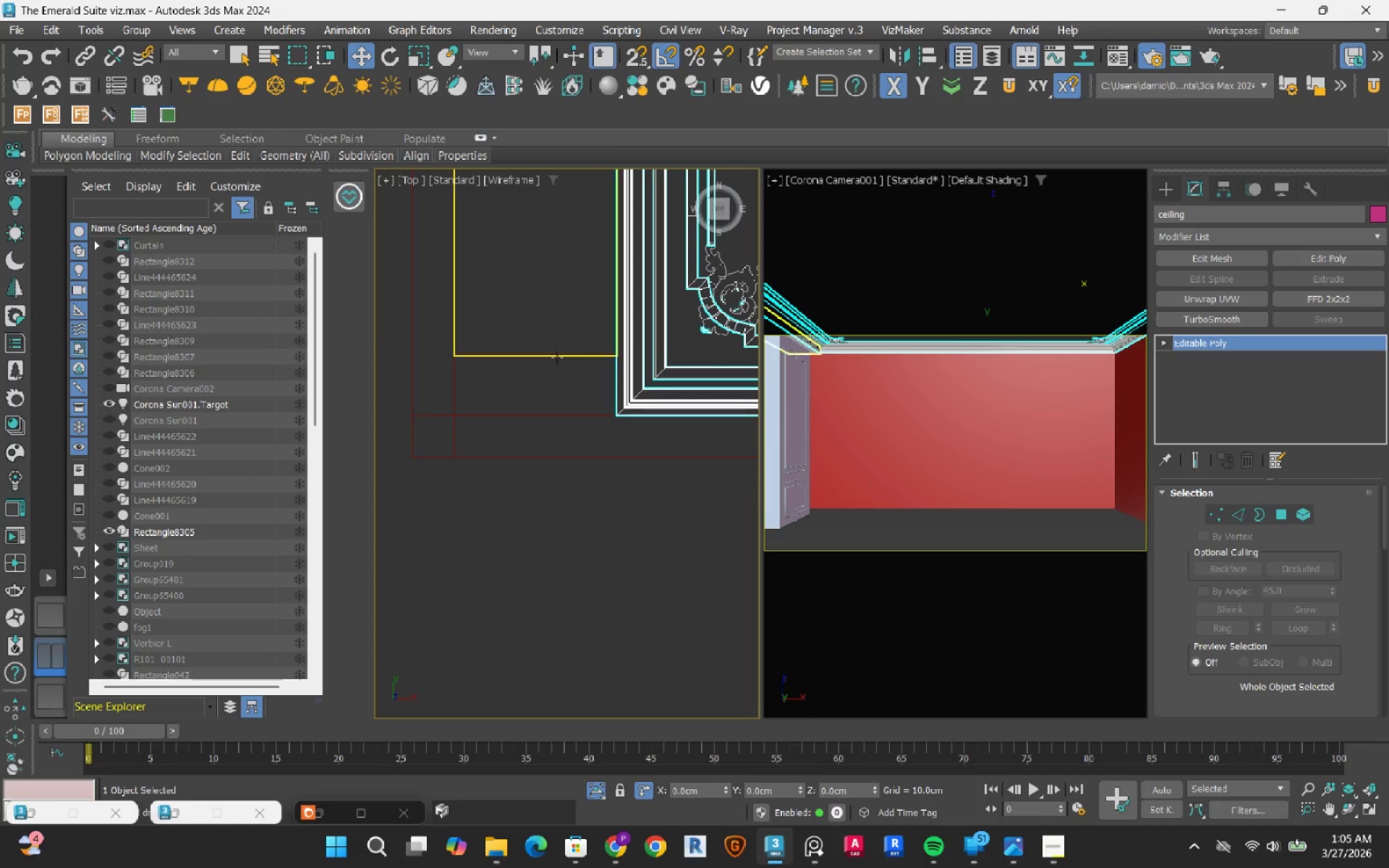 
left_click([557, 357])
 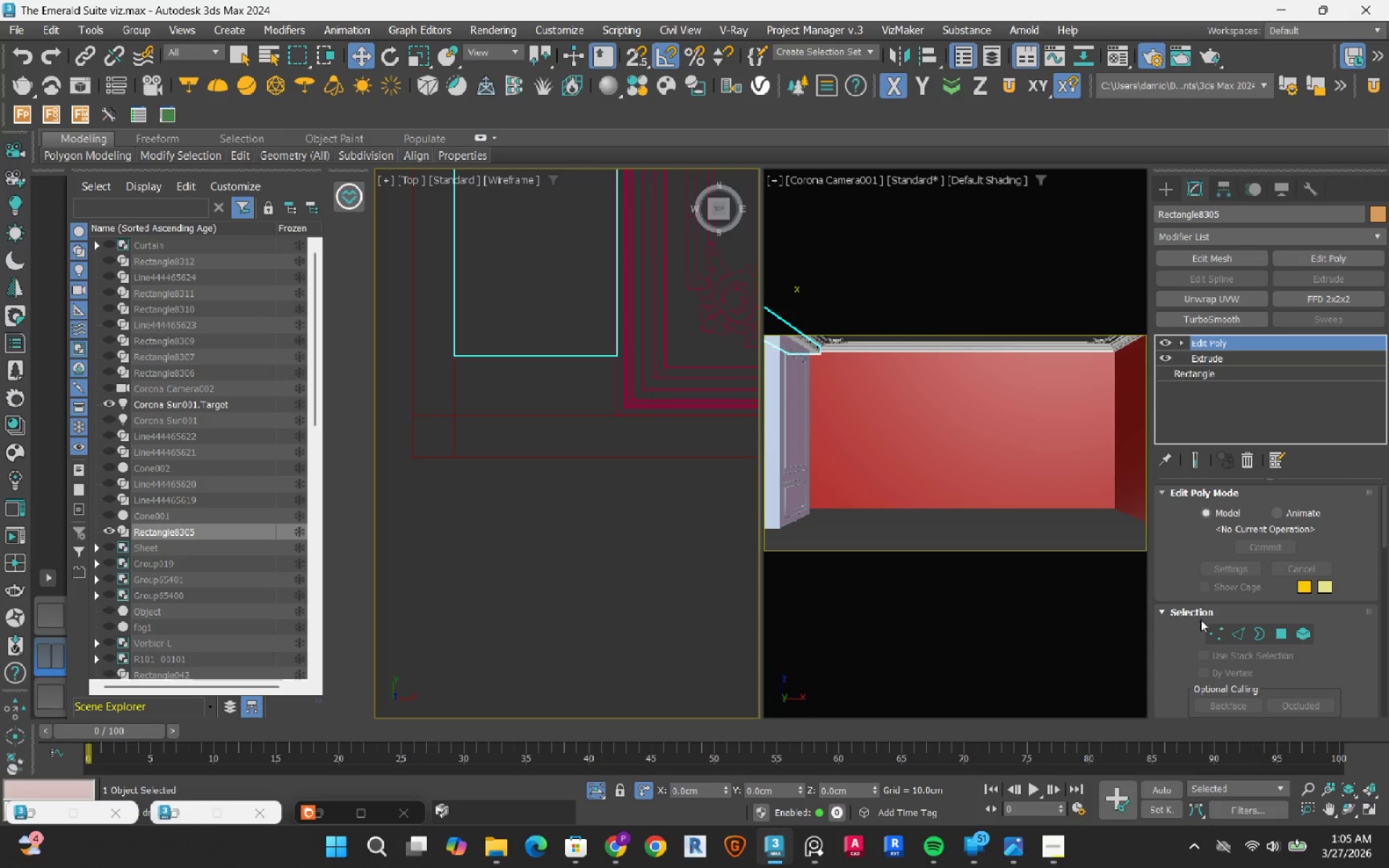 
left_click([1209, 639])
 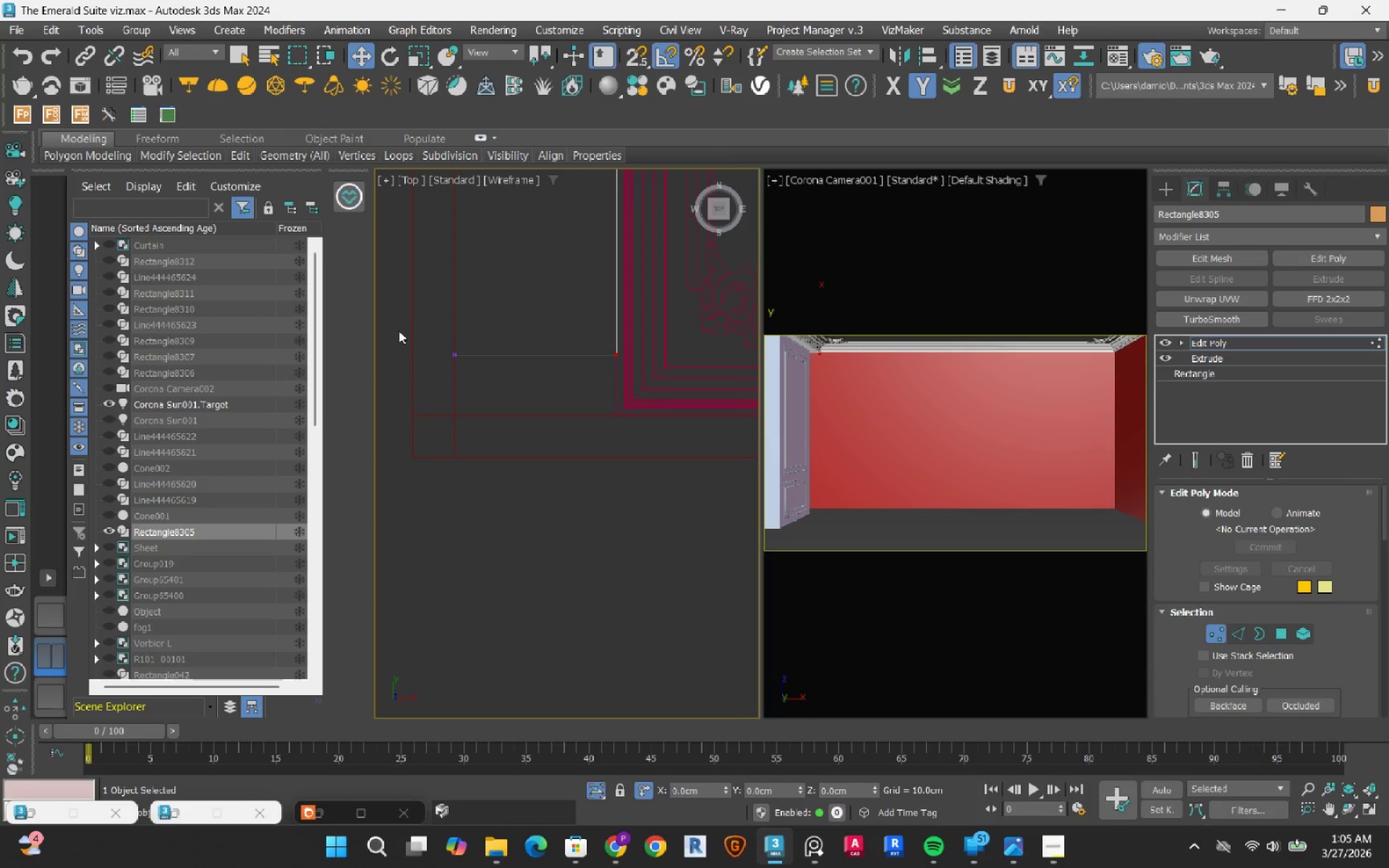 
left_click_drag(start_coordinate=[402, 322], to_coordinate=[667, 433])
 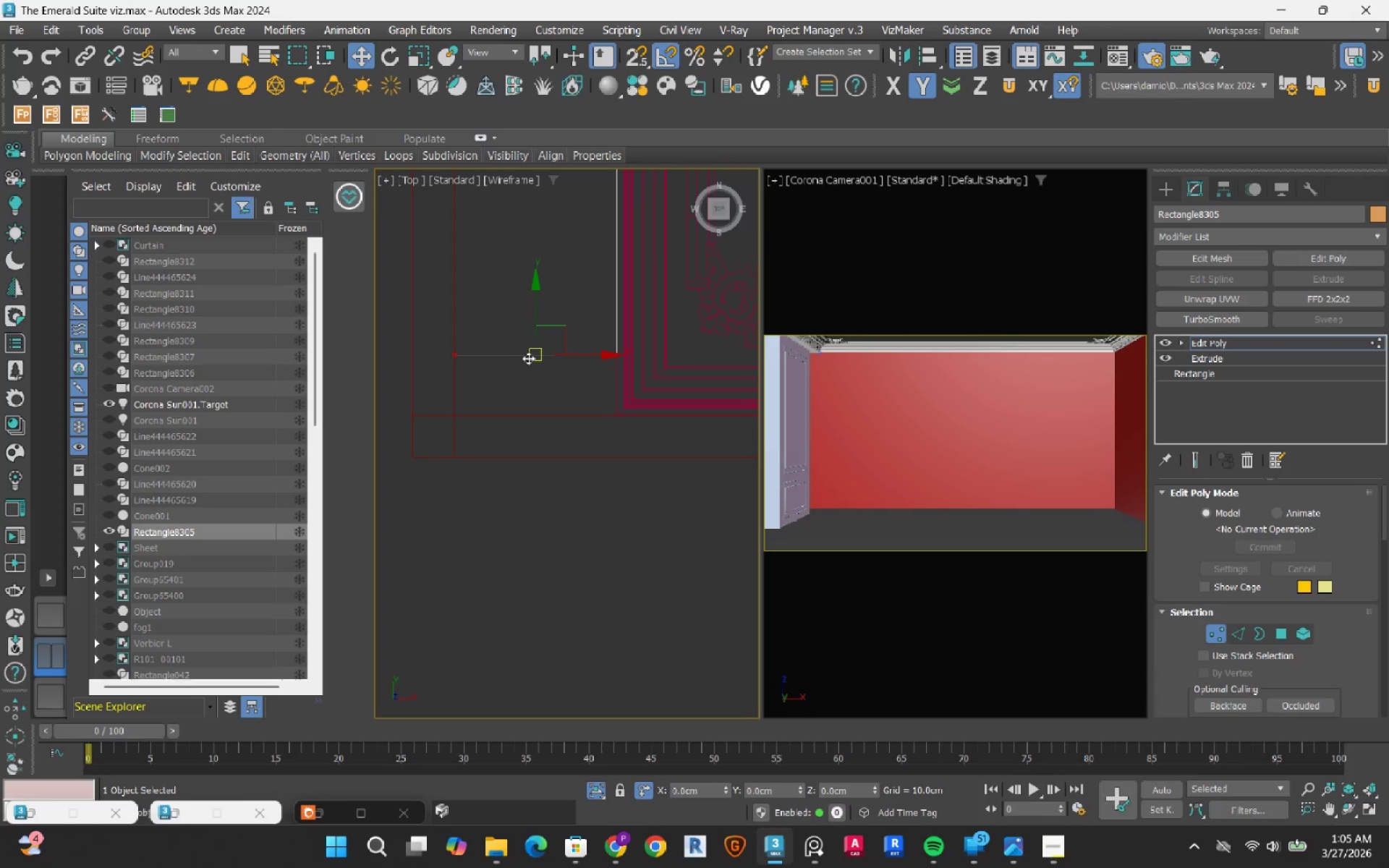 
type(ss)
 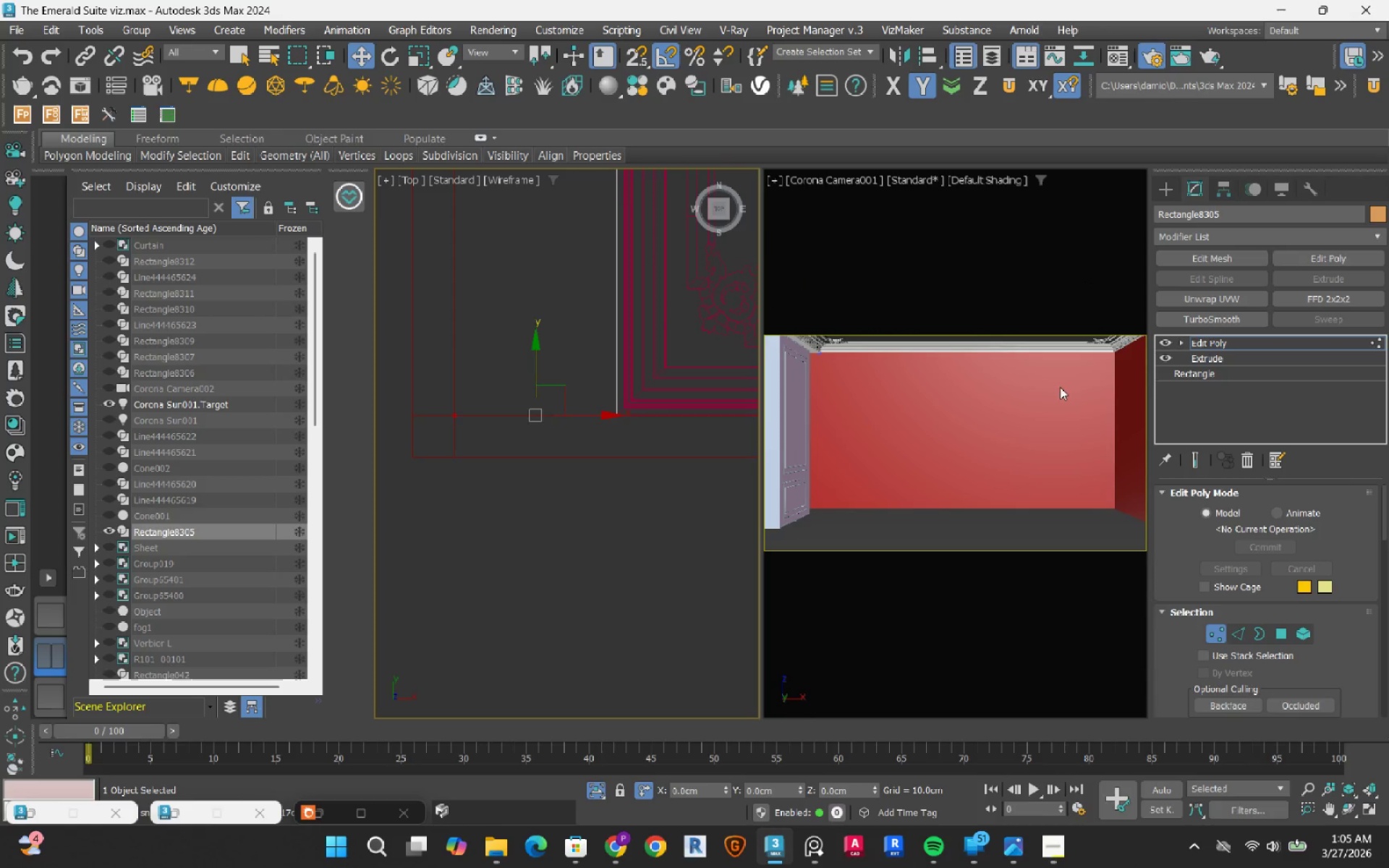 
left_click_drag(start_coordinate=[535, 310], to_coordinate=[509, 410])
 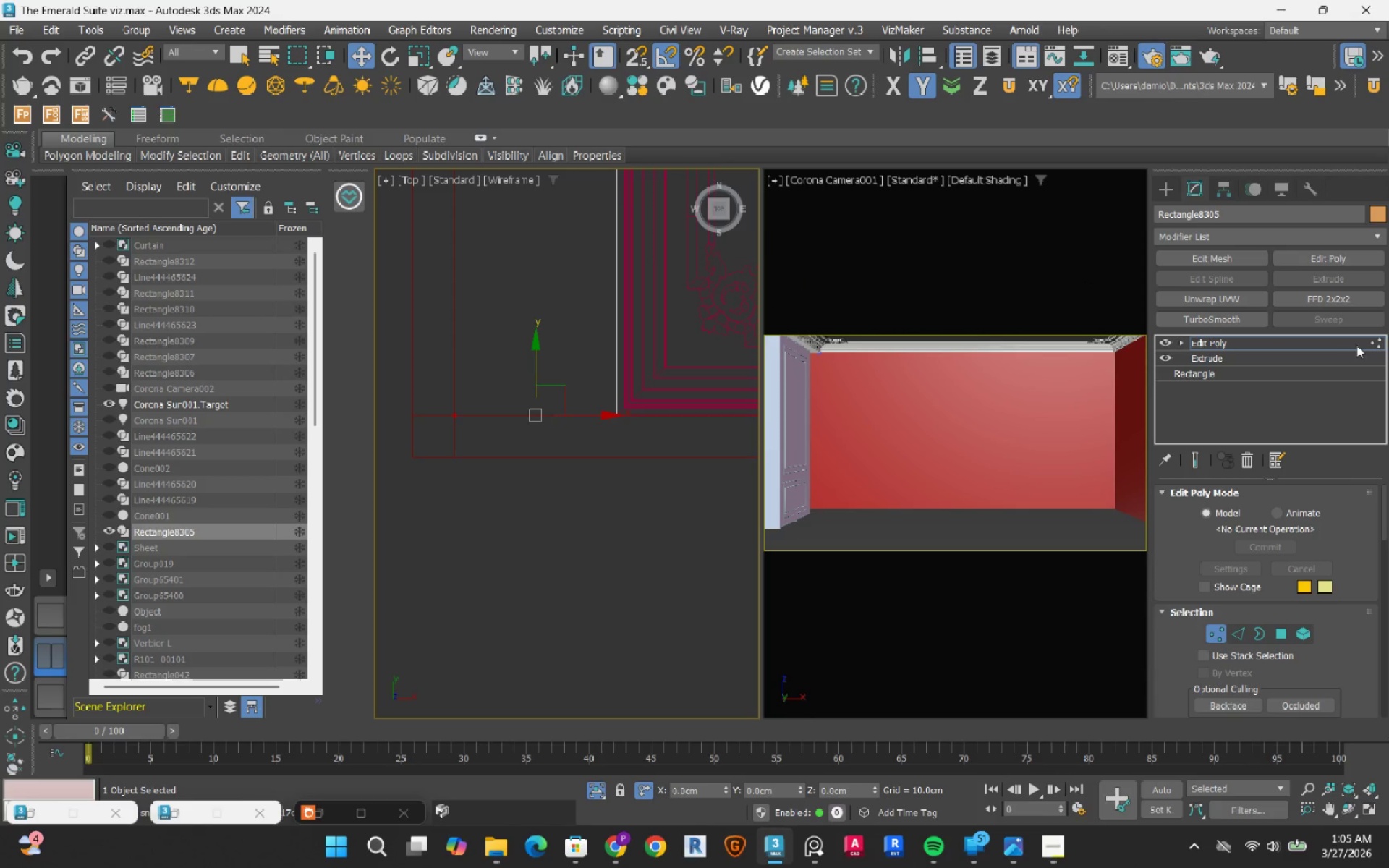 
left_click_drag(start_coordinate=[1380, 344], to_coordinate=[1376, 346])
 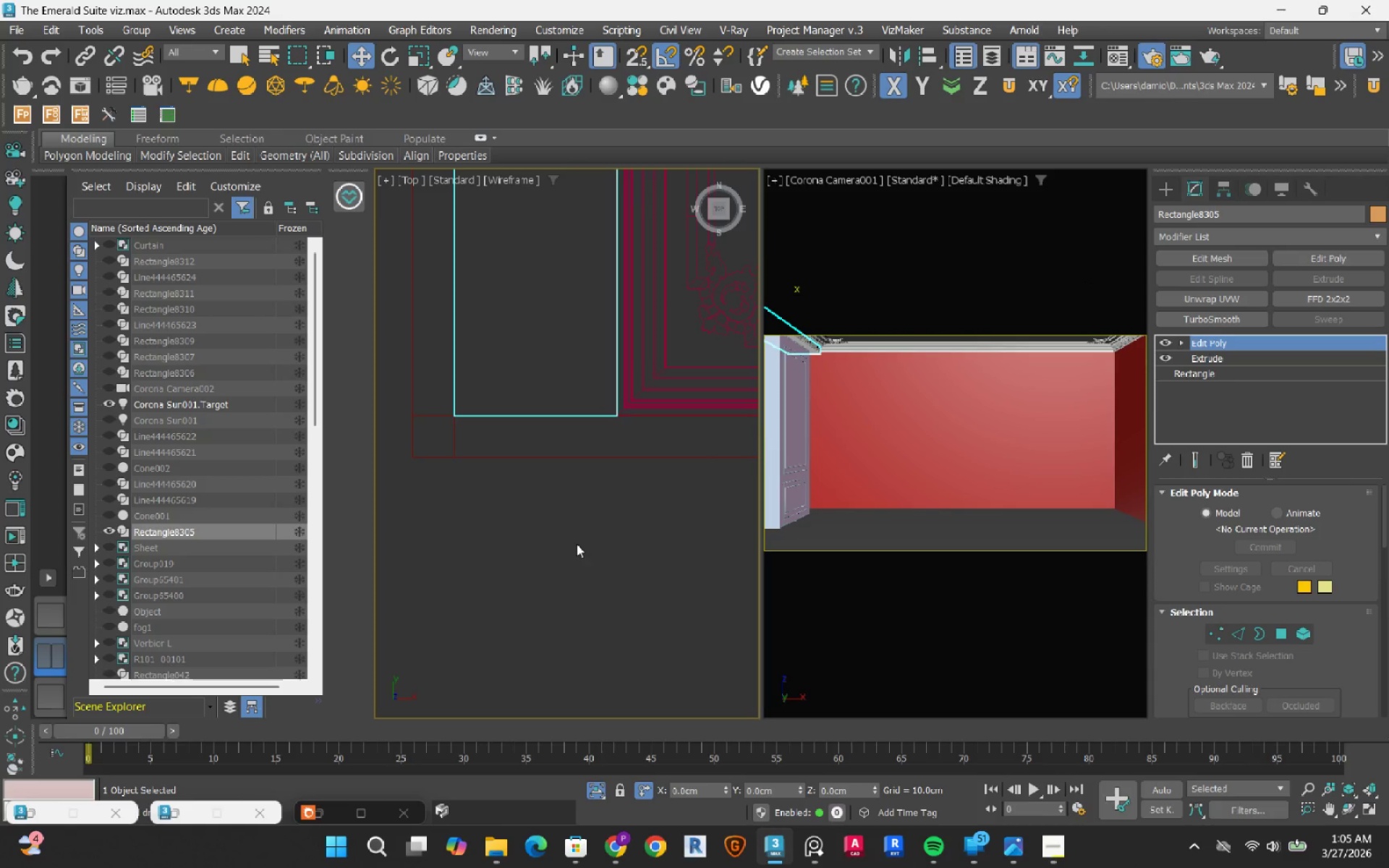 
left_click([575, 545])
 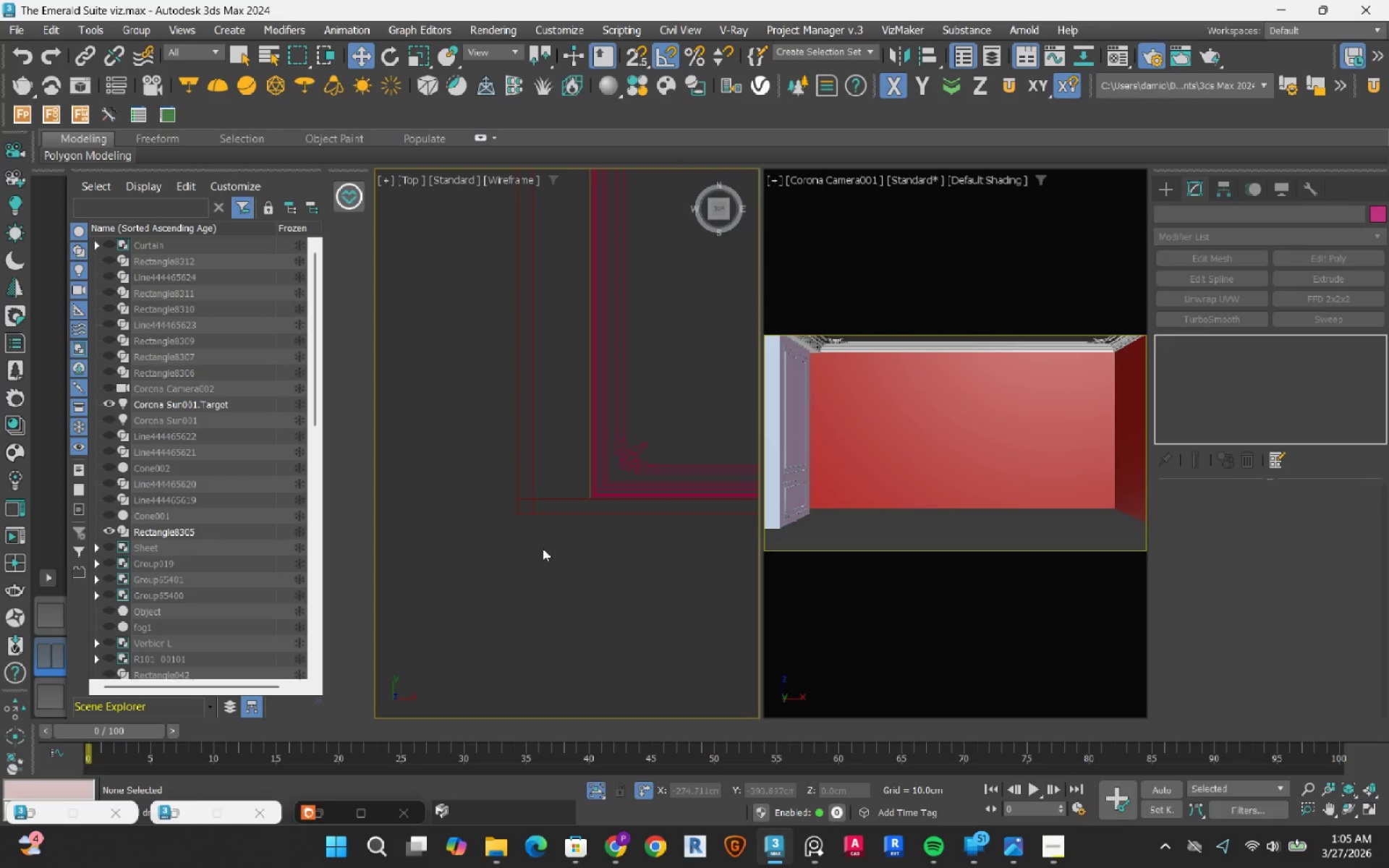 
scroll: coordinate [542, 549], scroll_direction: down, amount: 8.0
 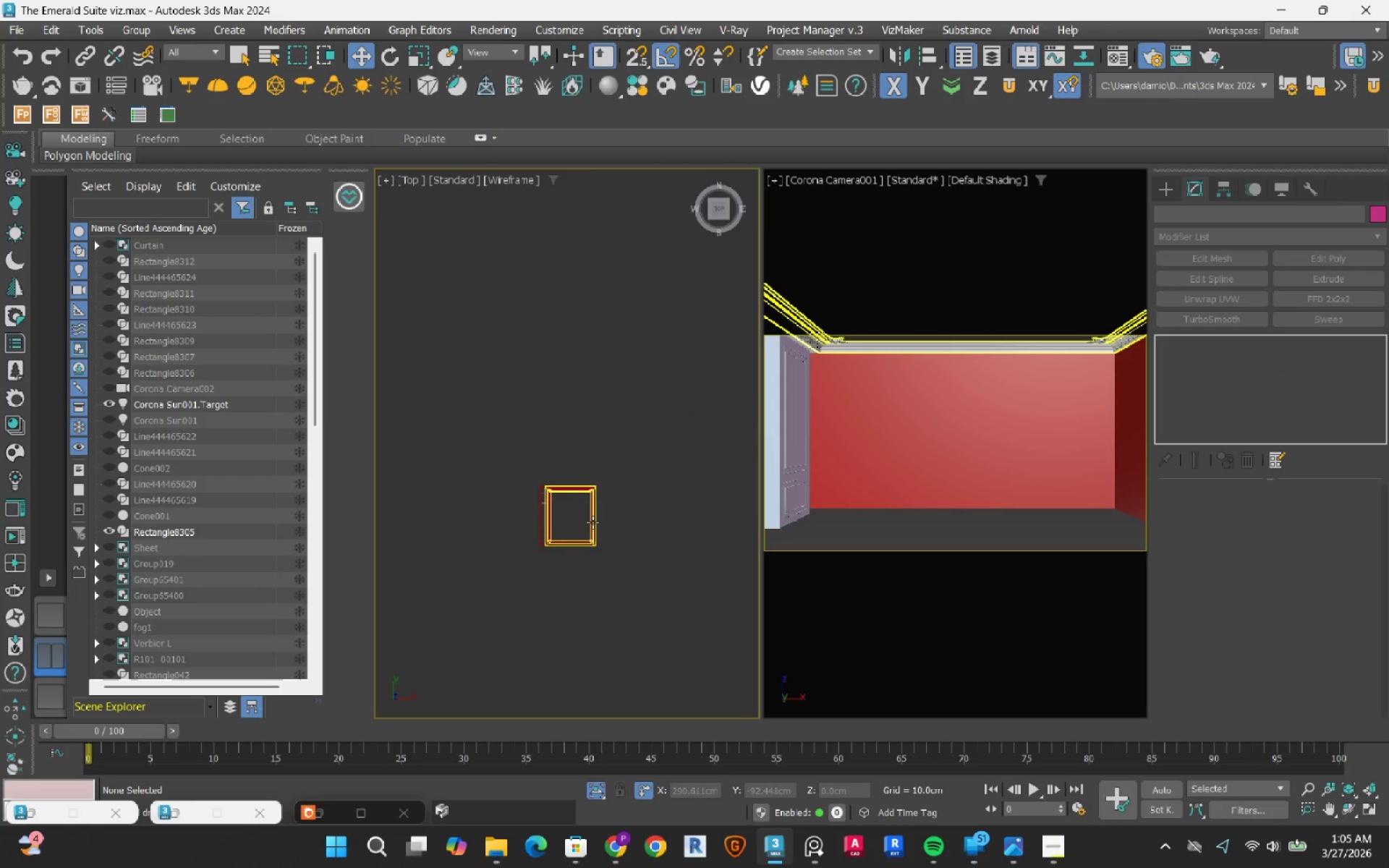 
scroll: coordinate [493, 526], scroll_direction: up, amount: 5.0
 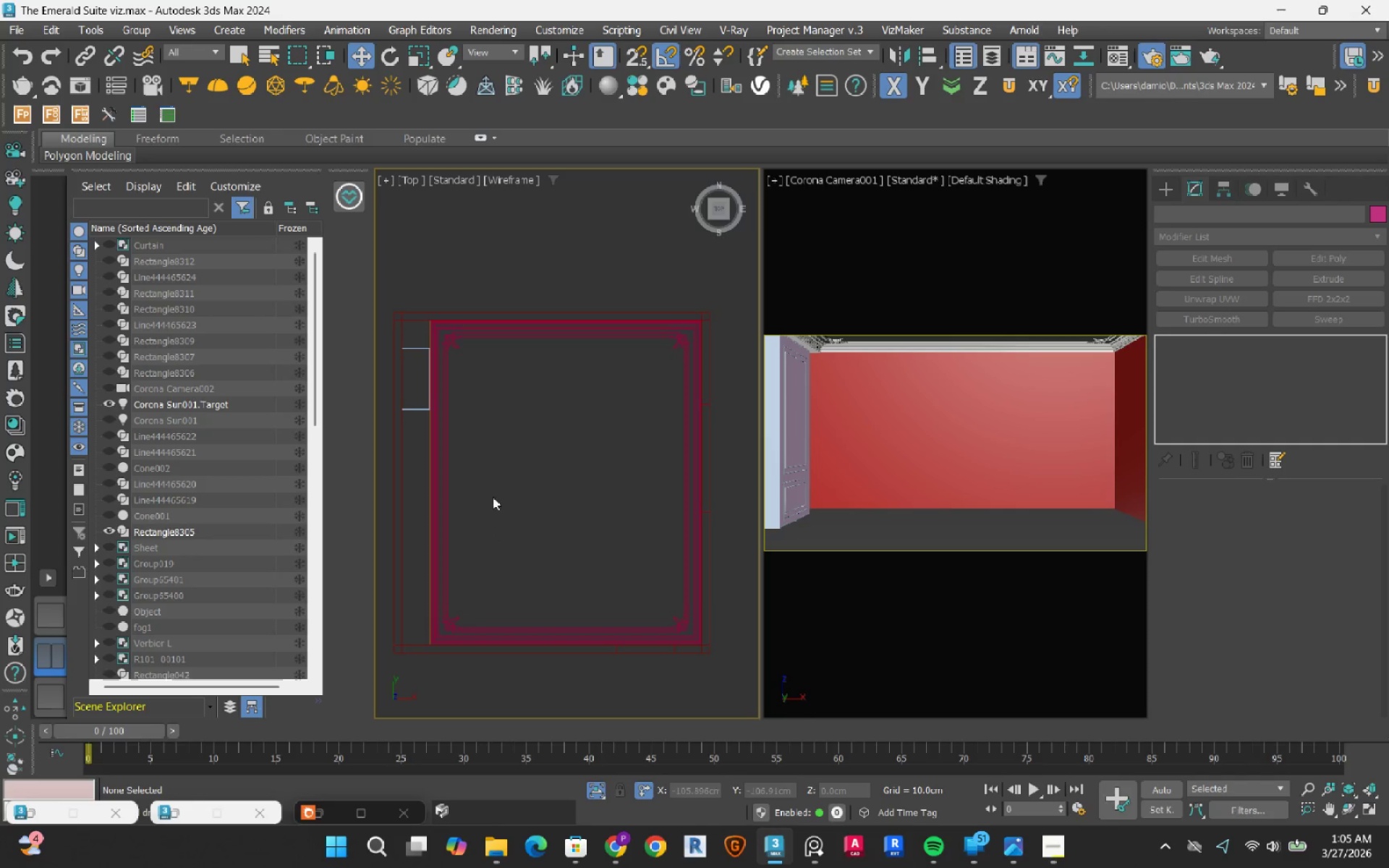 
left_click([576, 223])
 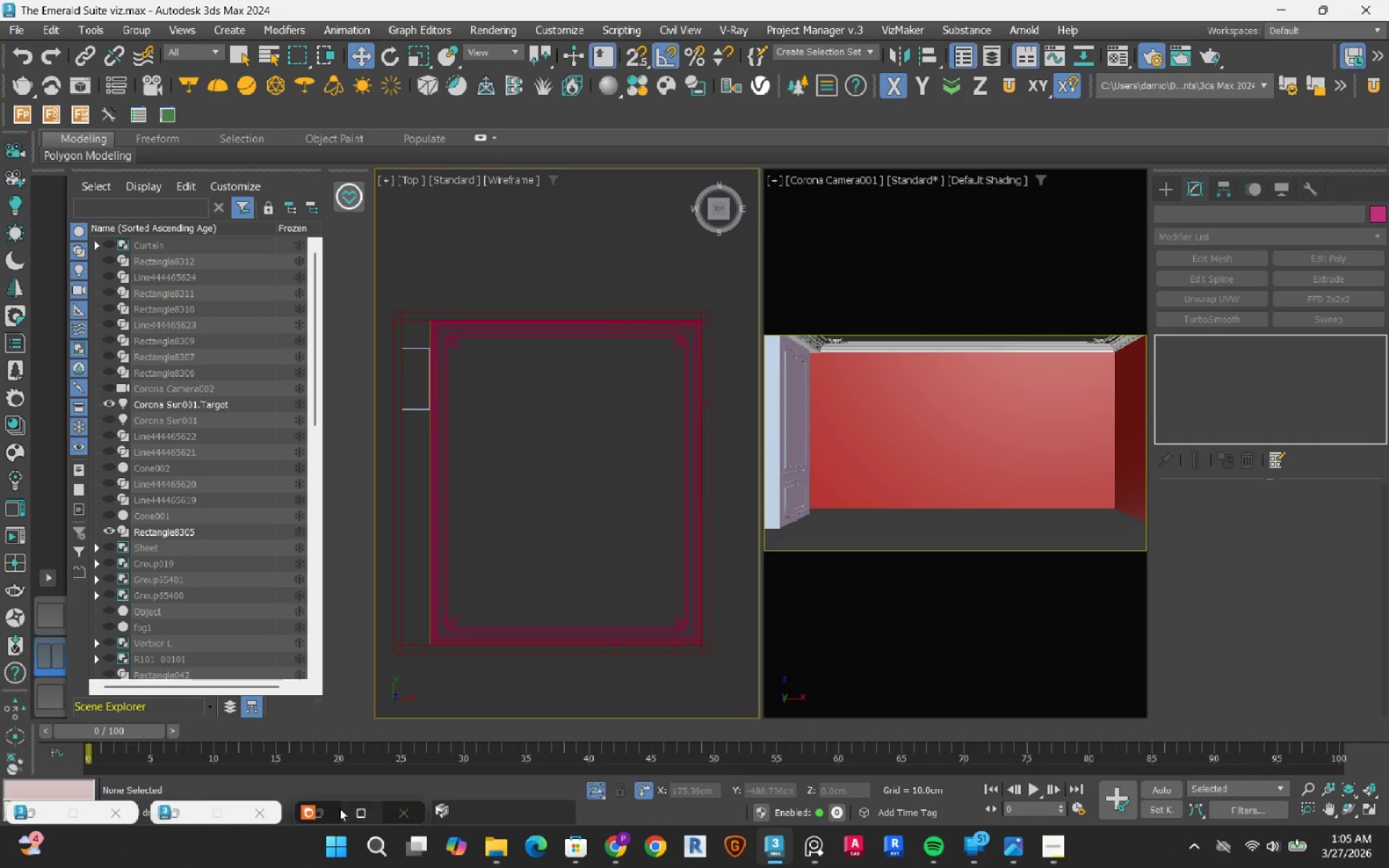 
left_click([331, 807])
 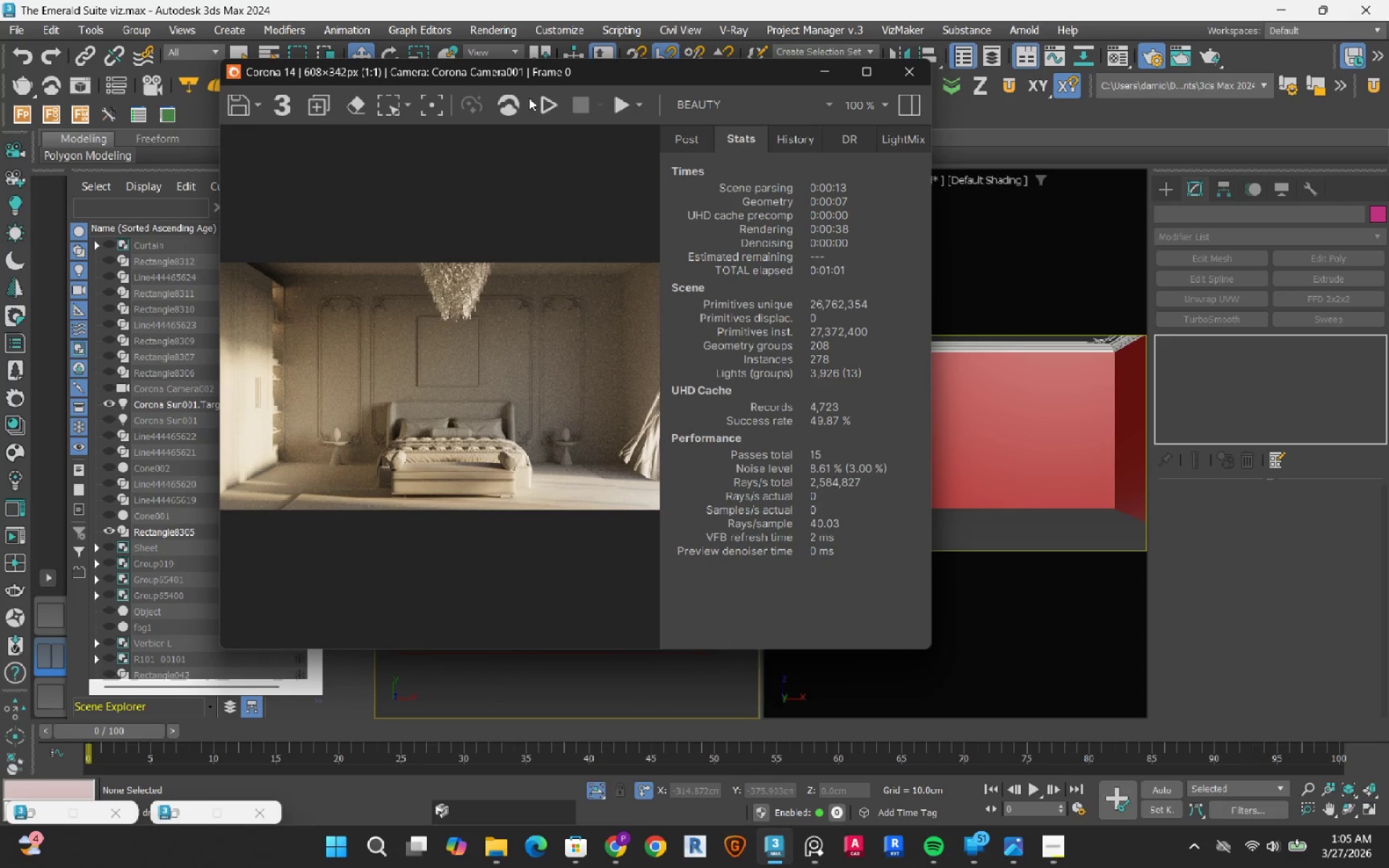 
left_click([553, 110])
 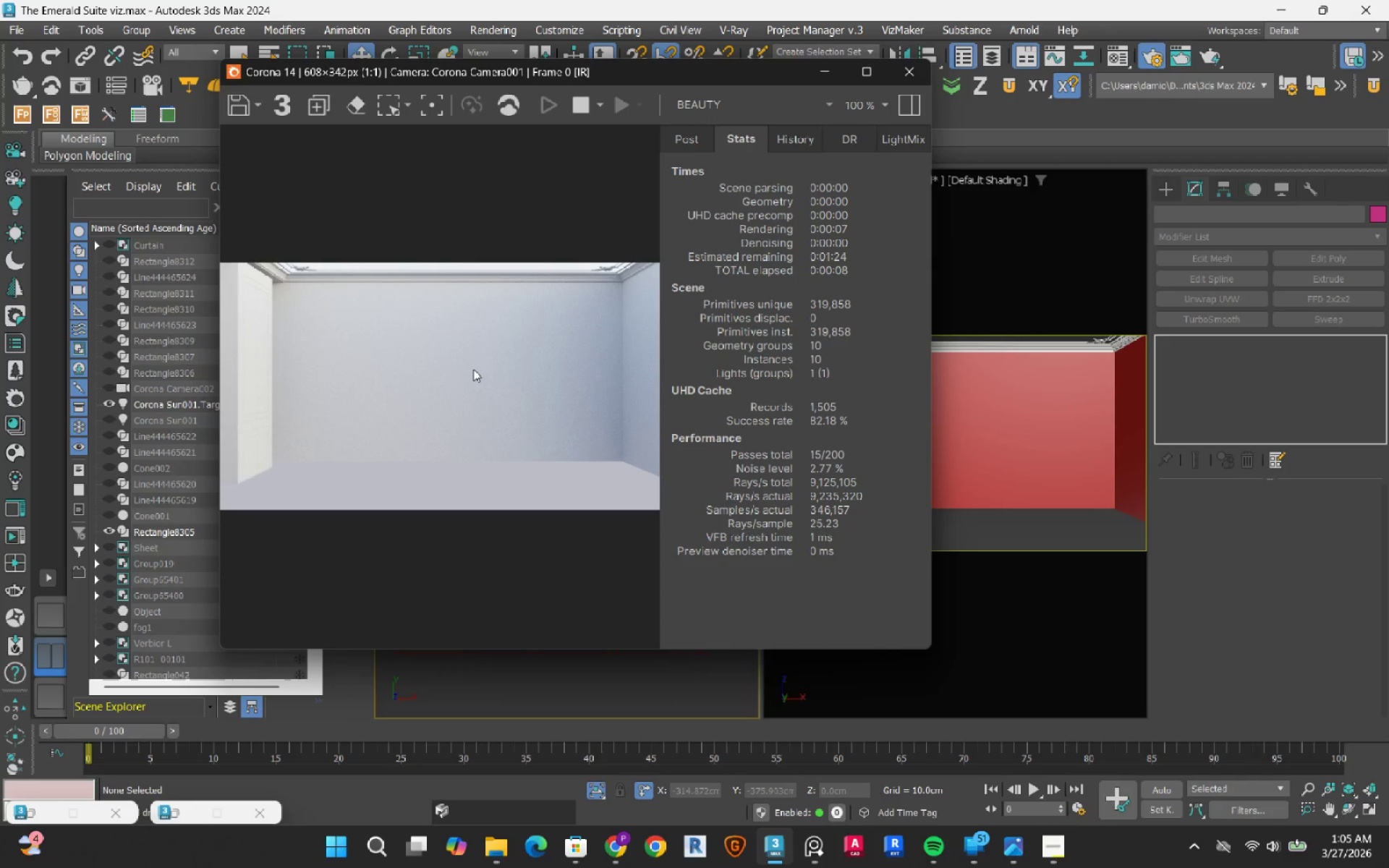 
wait(15.47)
 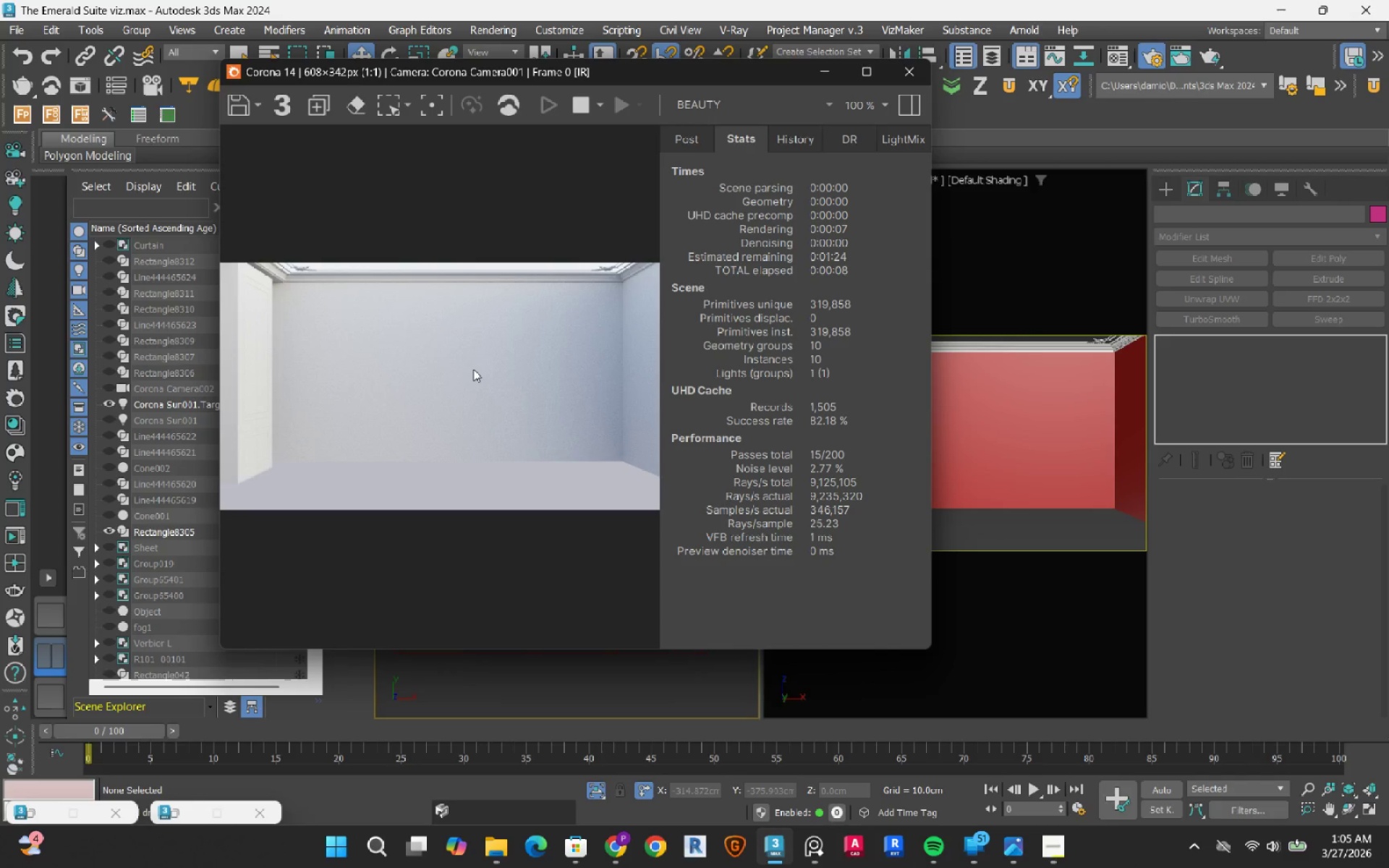 
left_click([582, 101])
 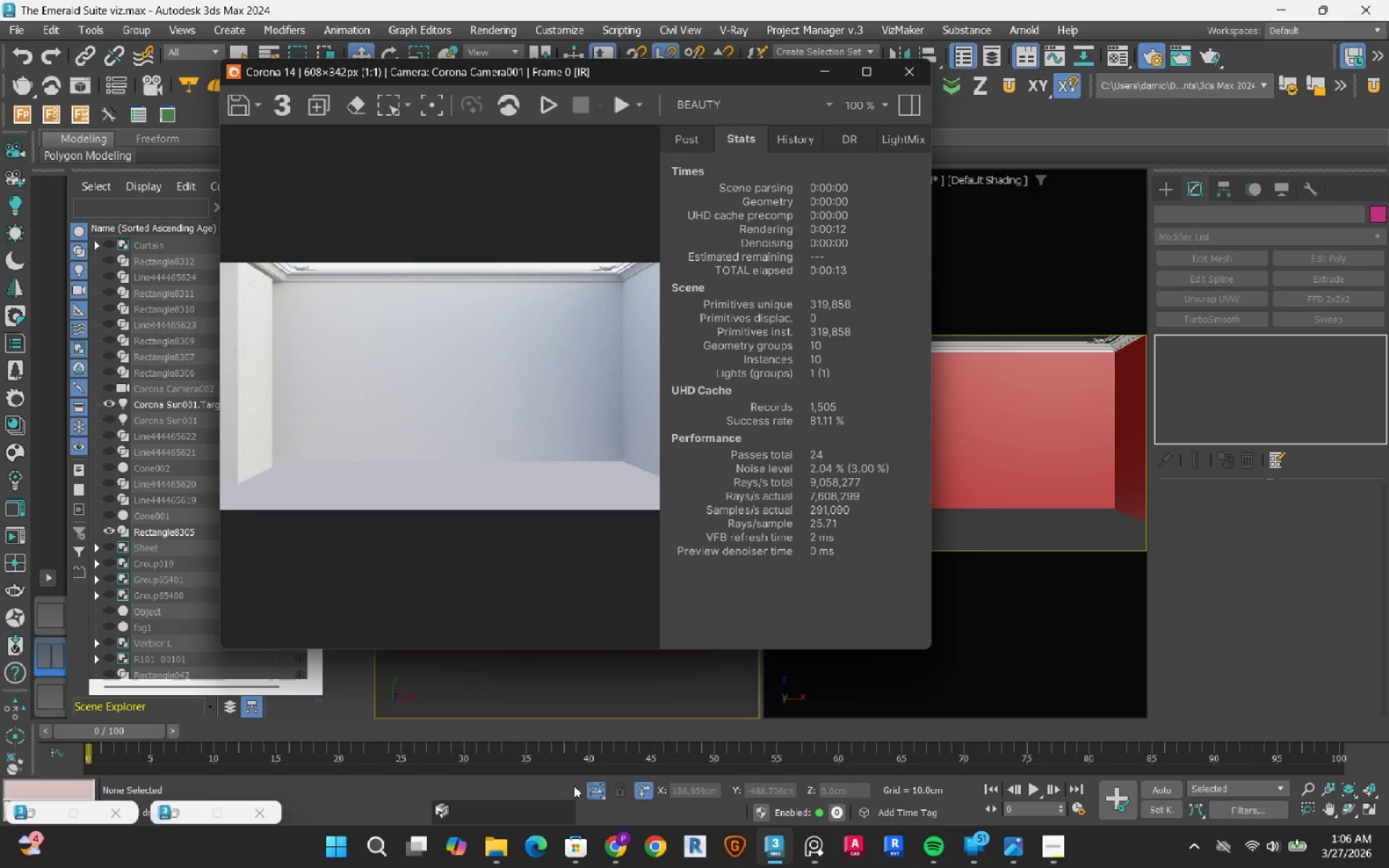 
left_click([599, 796])
 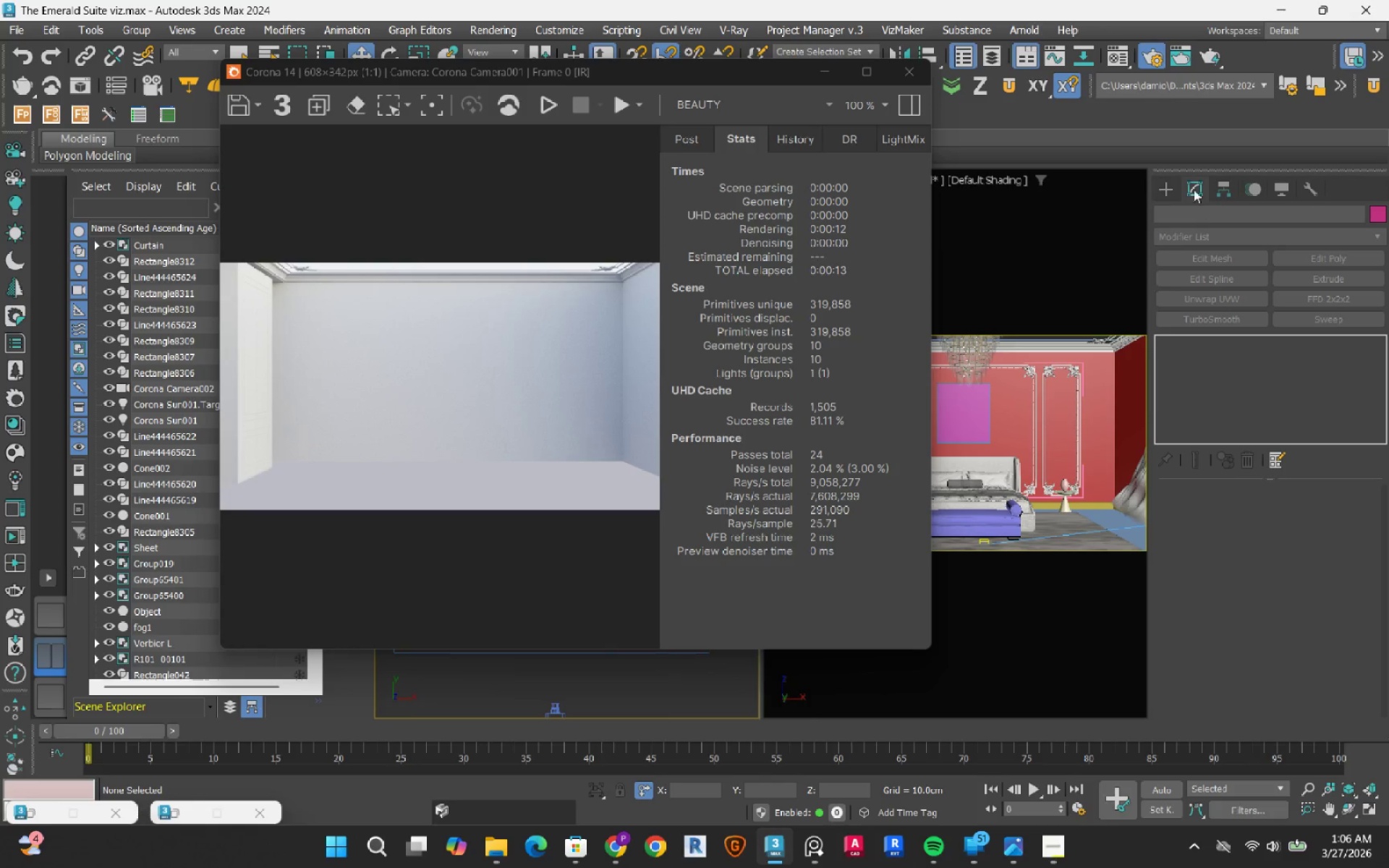 
left_click([1174, 190])
 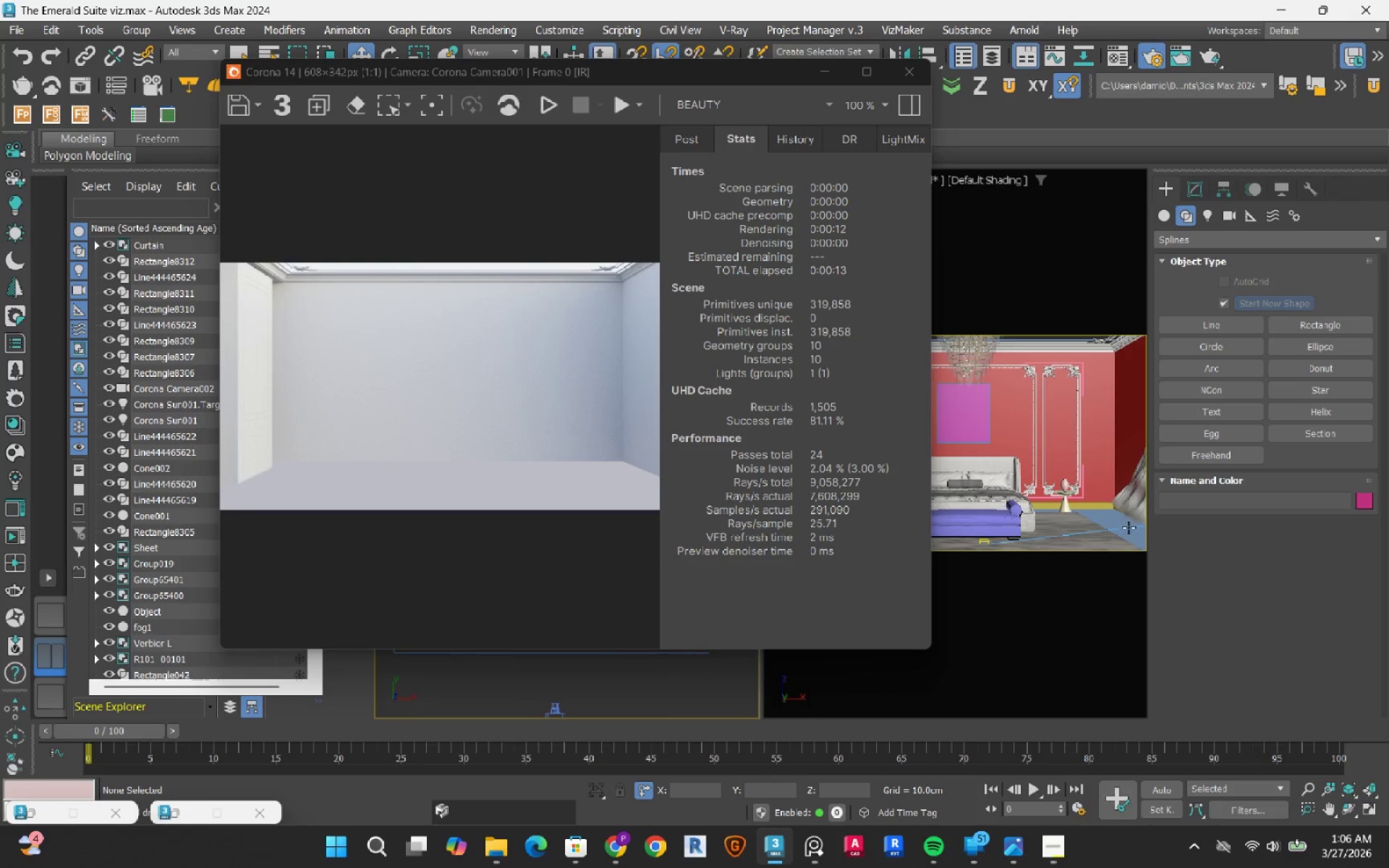 
left_click([1129, 527])
 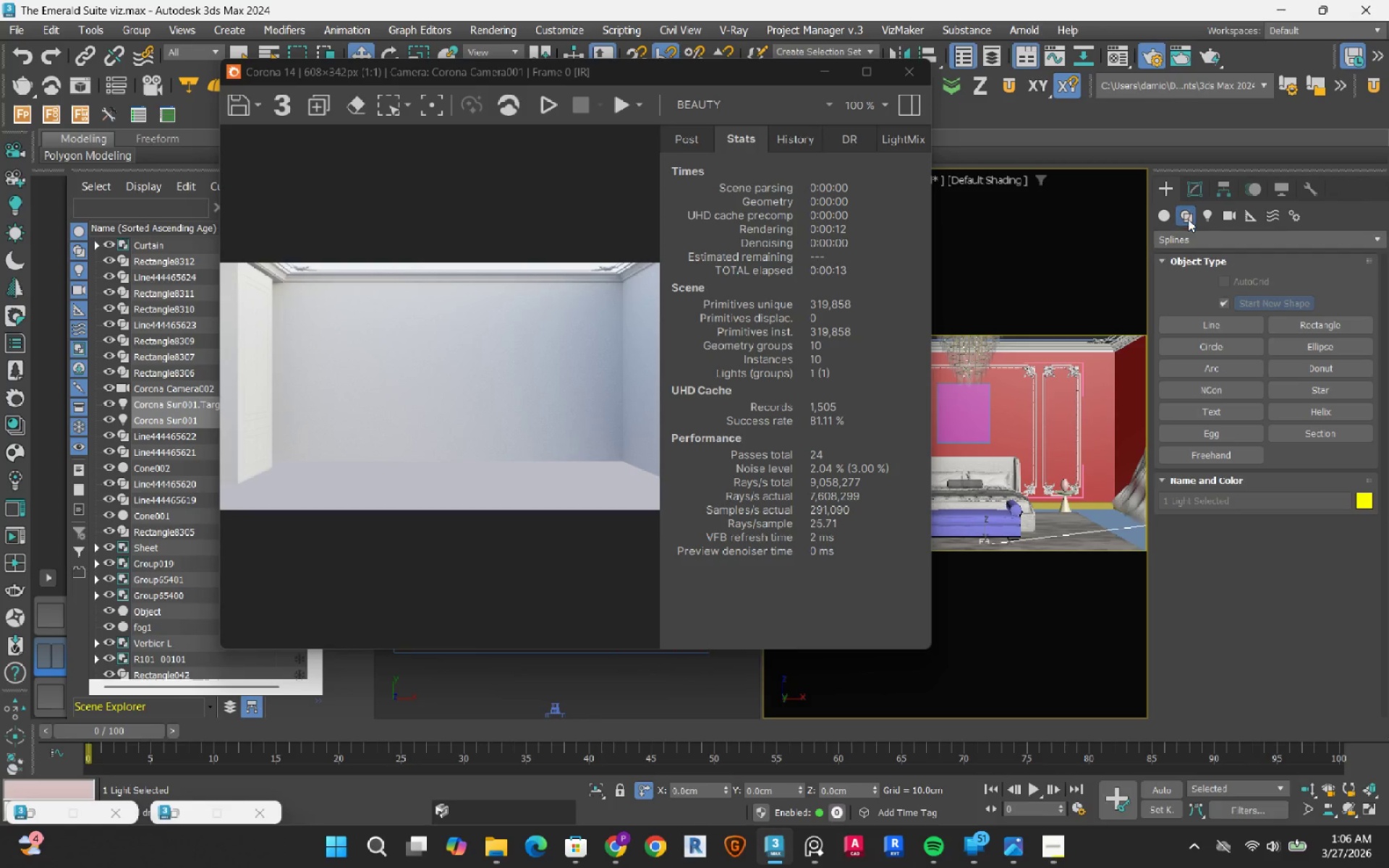 
left_click([1199, 186])
 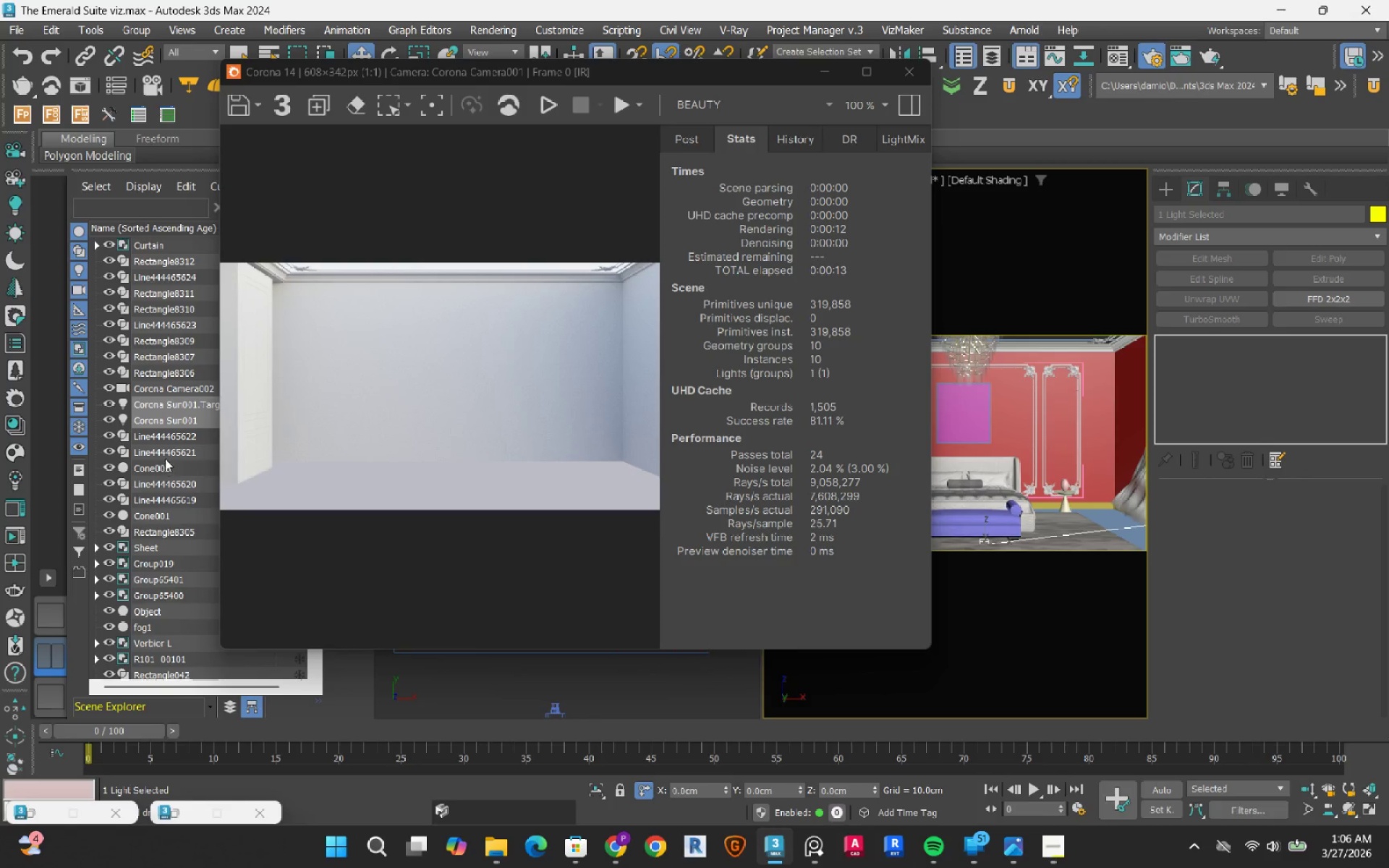 
left_click([93, 431])
 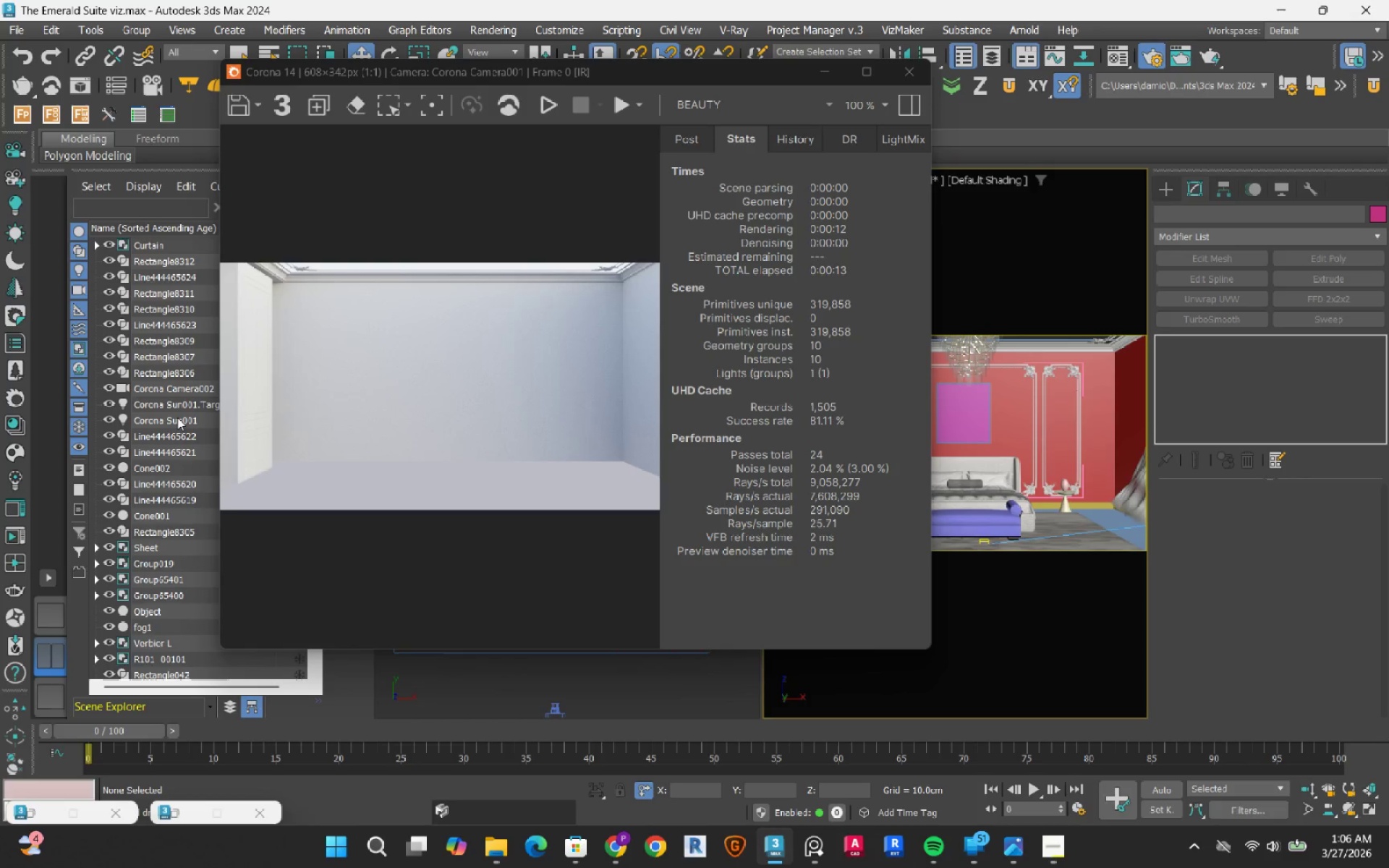 
left_click([177, 417])
 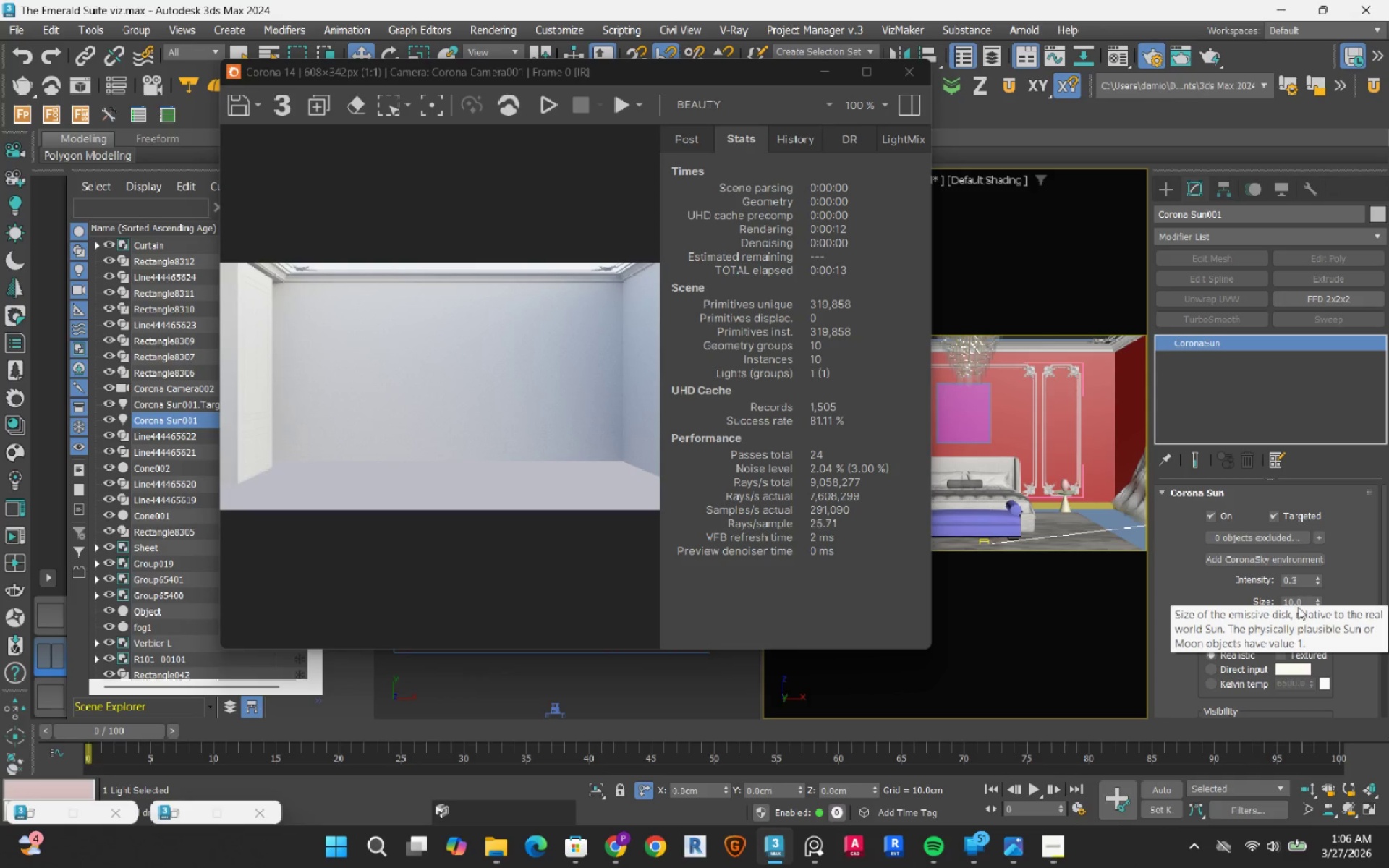 
left_click([1249, 665])
 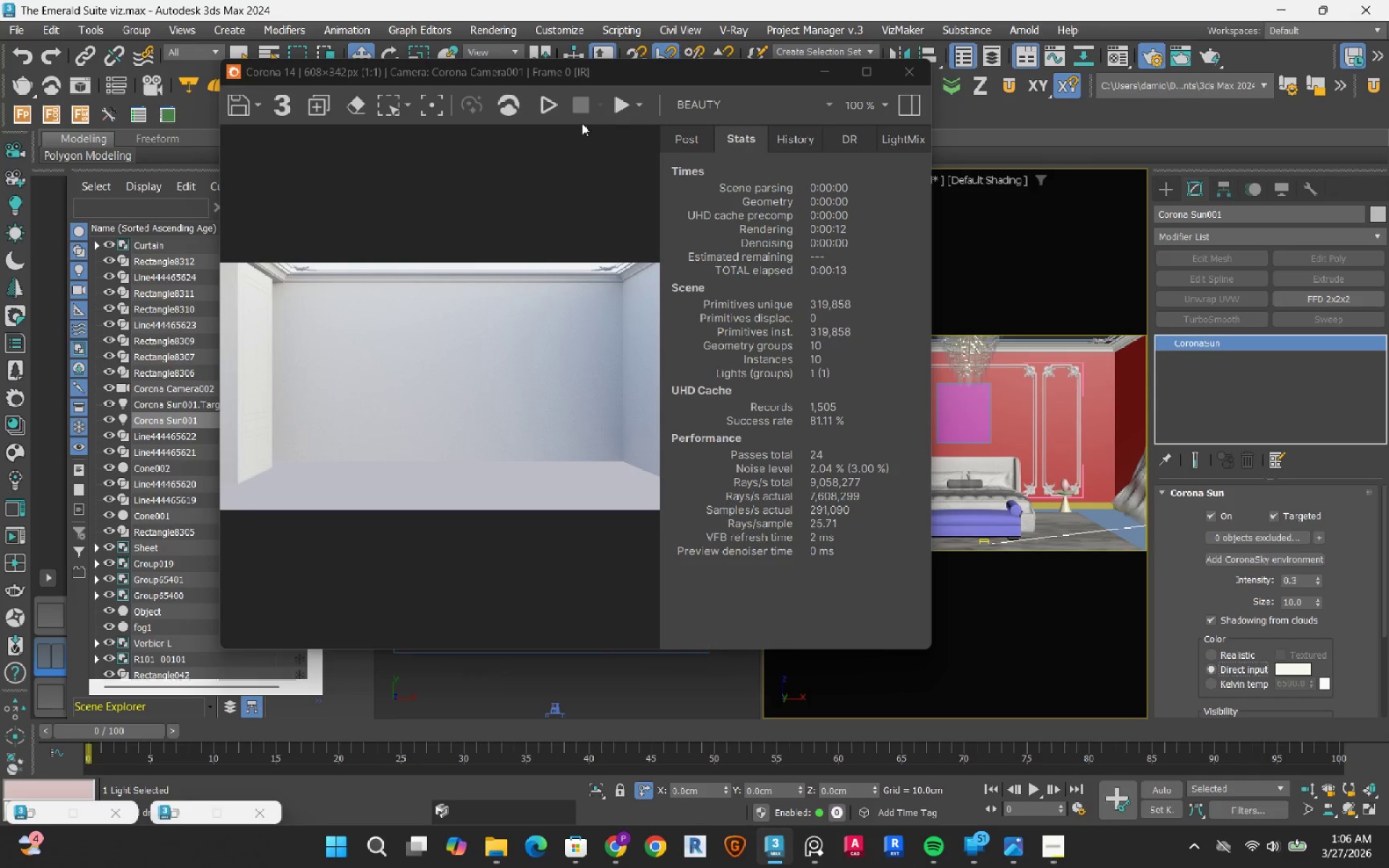 
left_click([547, 106])
 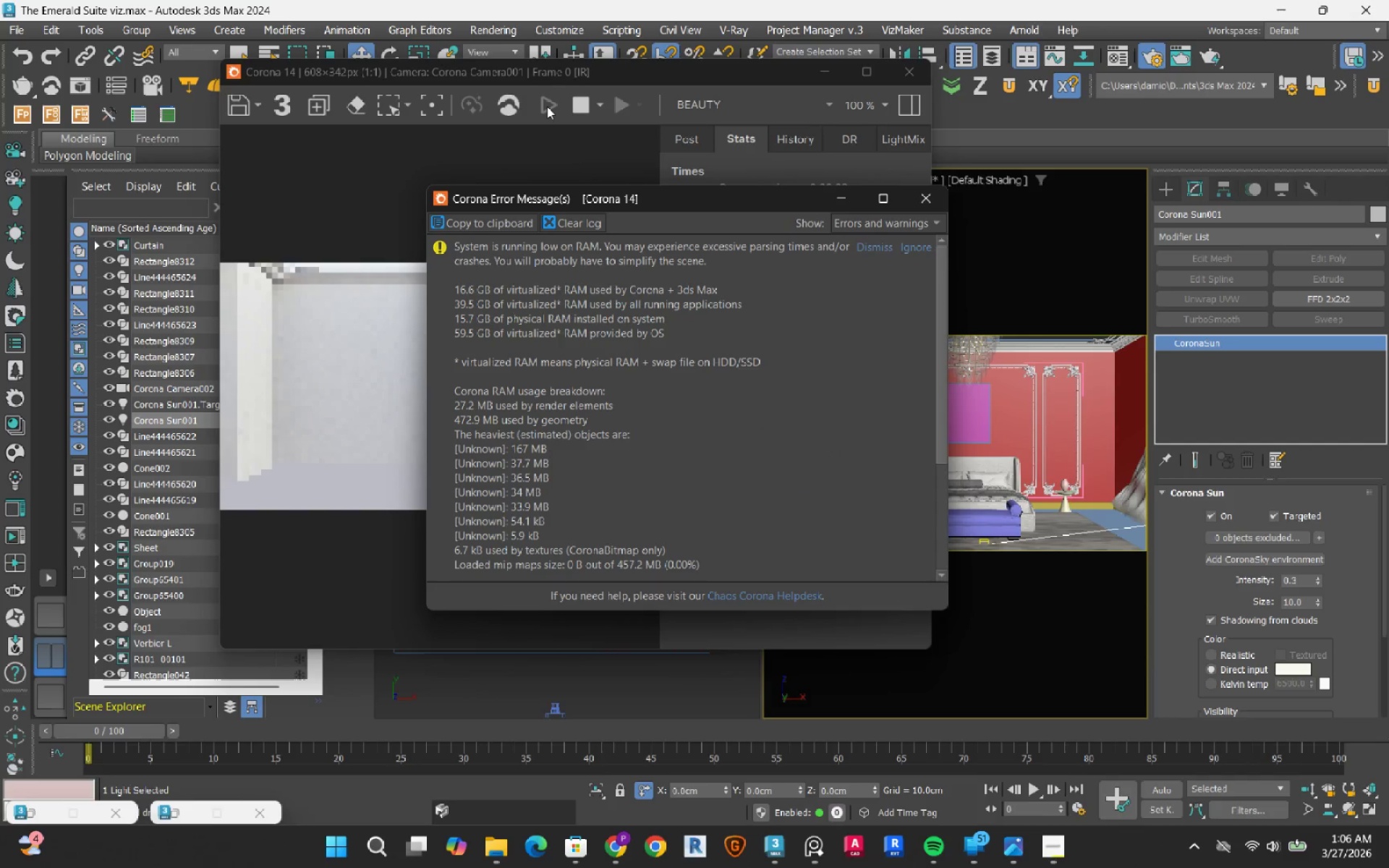 
wait(15.91)
 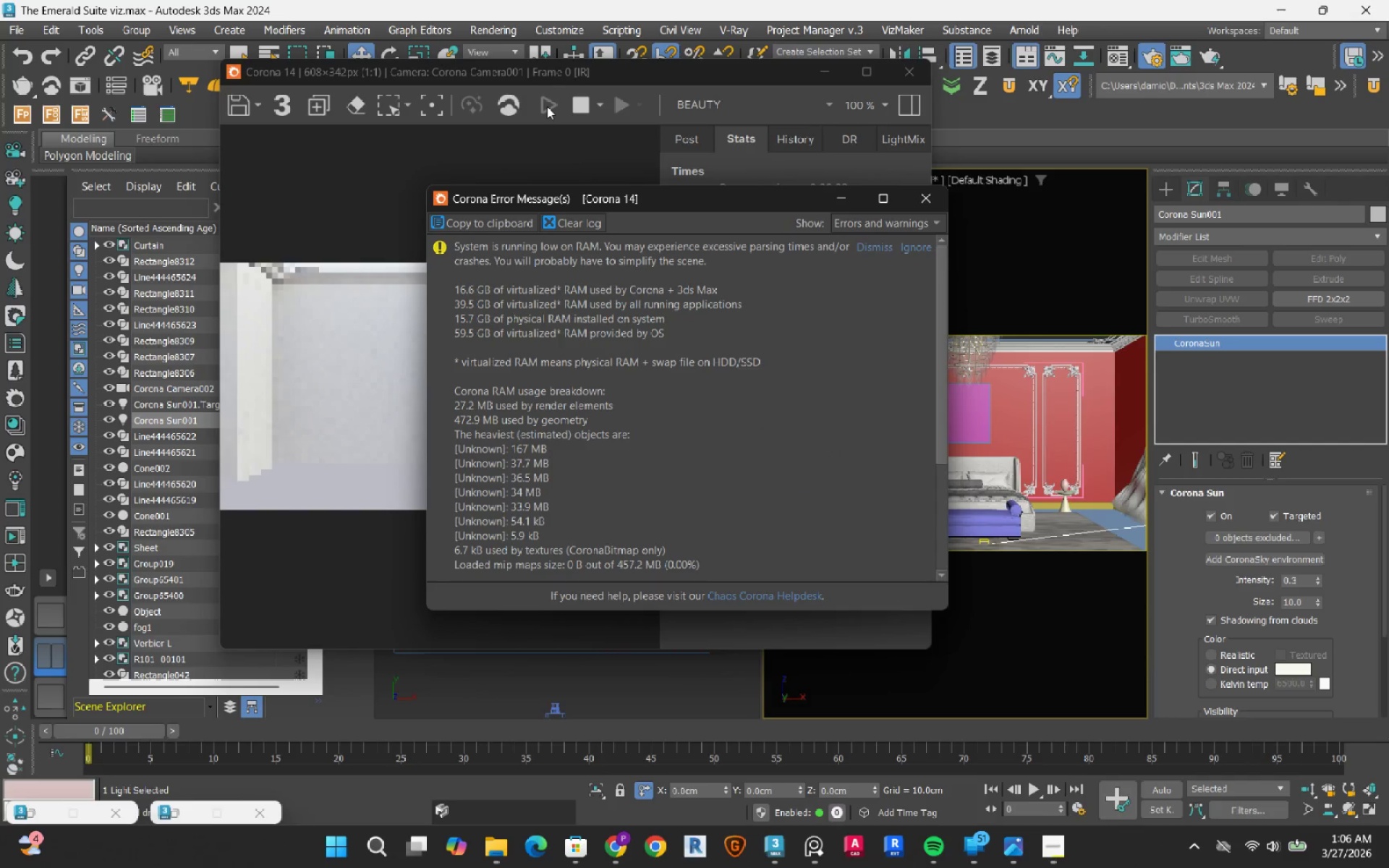 
left_click([930, 202])
 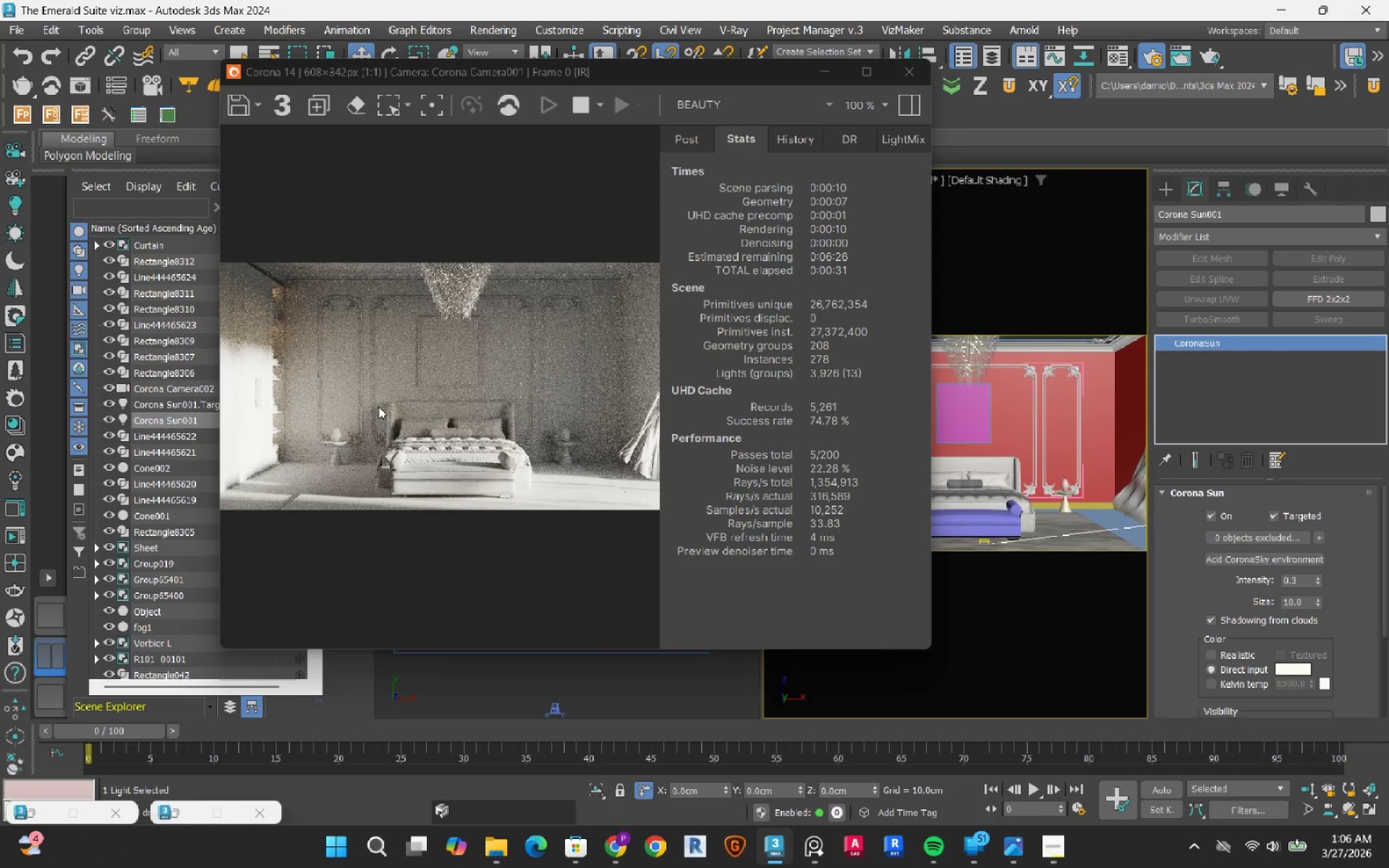 
wait(22.5)
 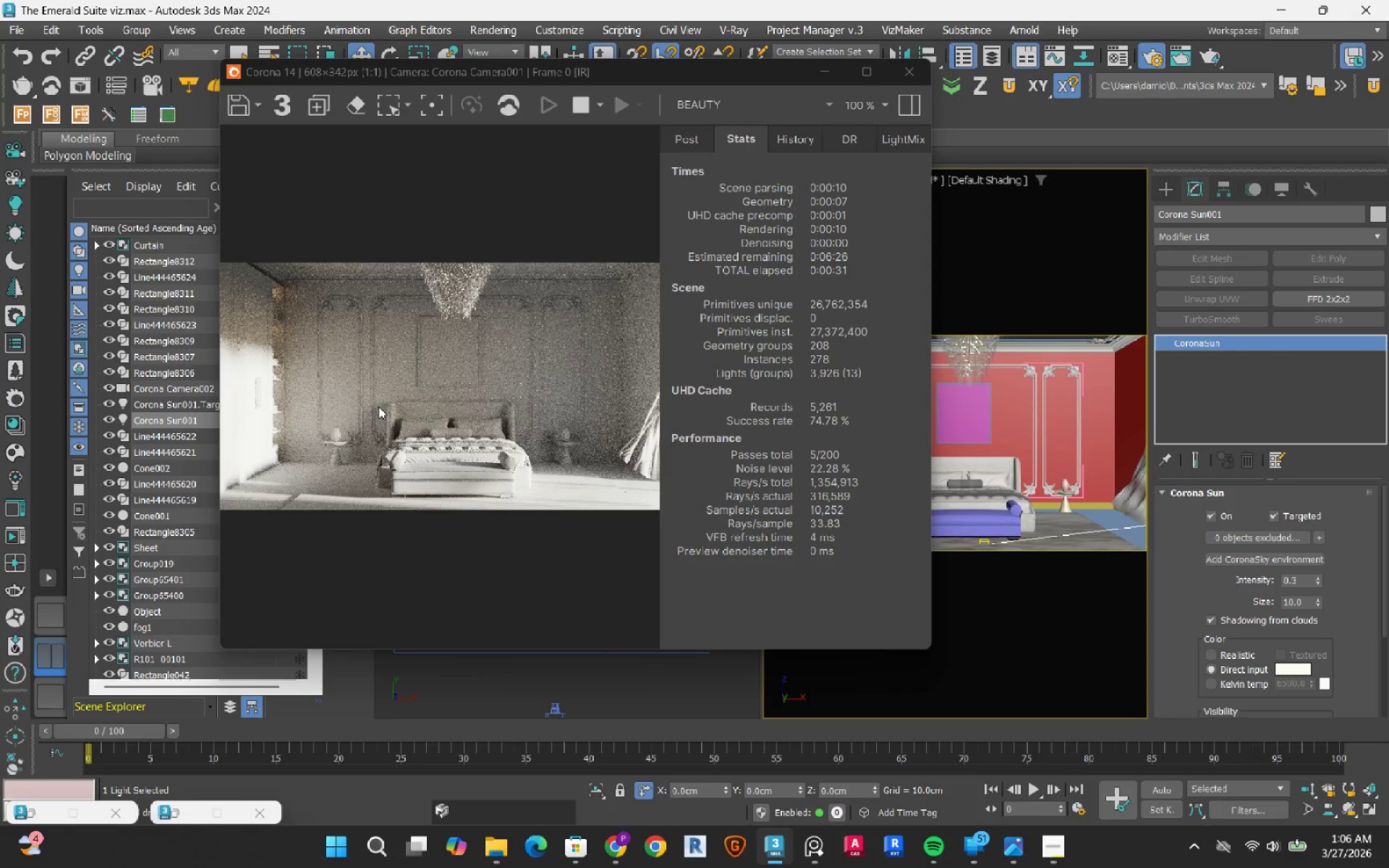 
left_click([1236, 653])
 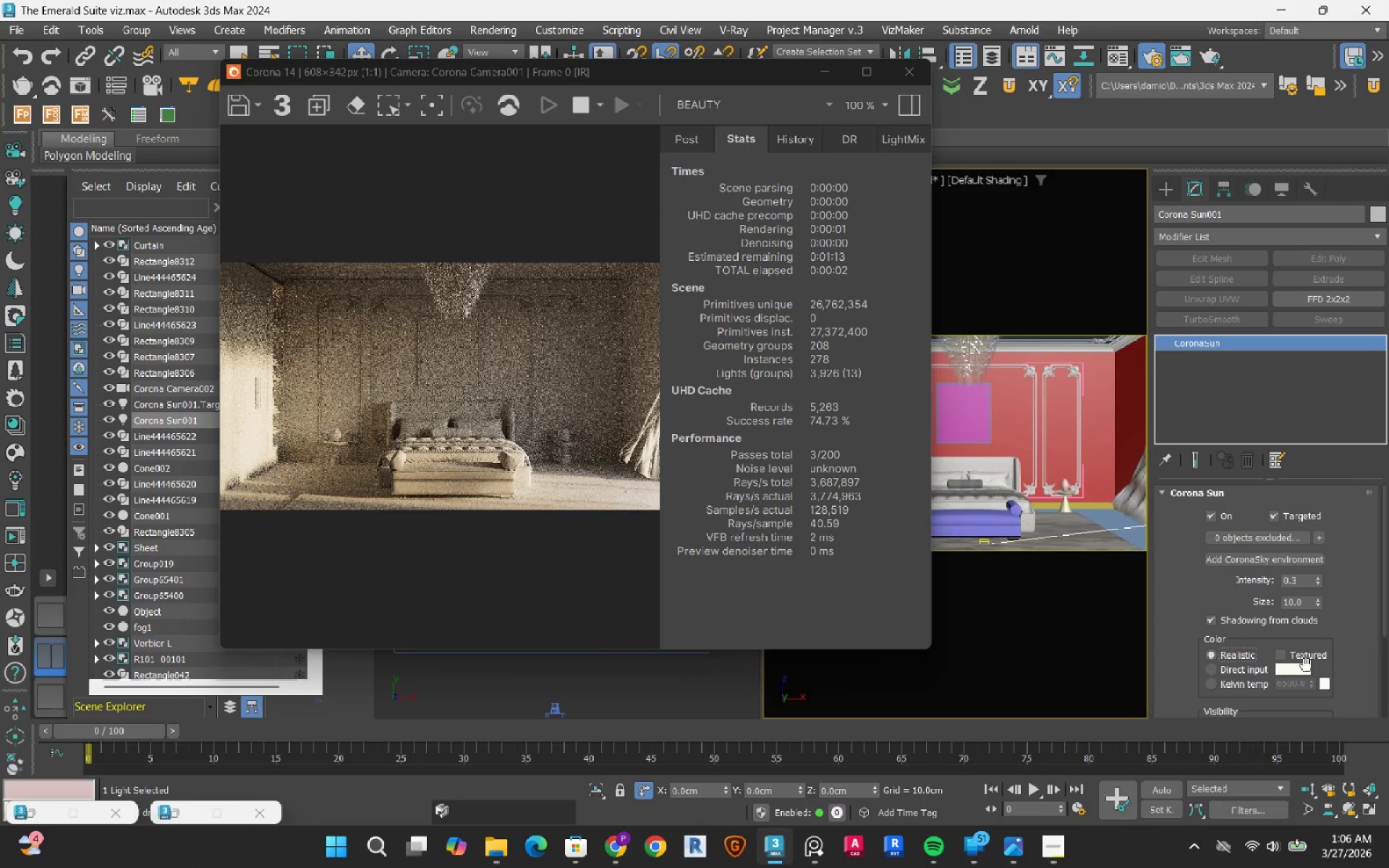 
double_click([1301, 584])
 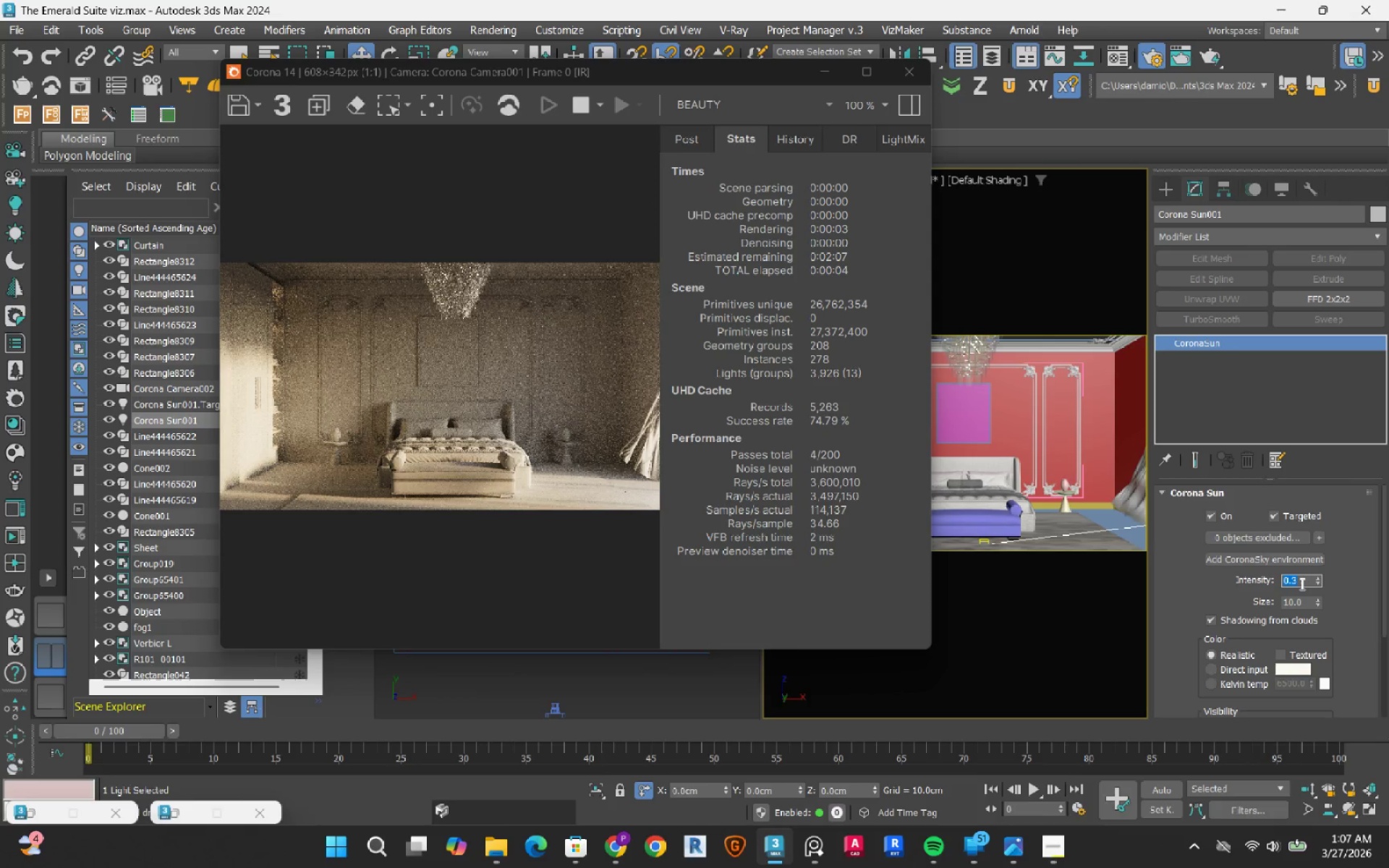 
key(NumpadDecimal)
 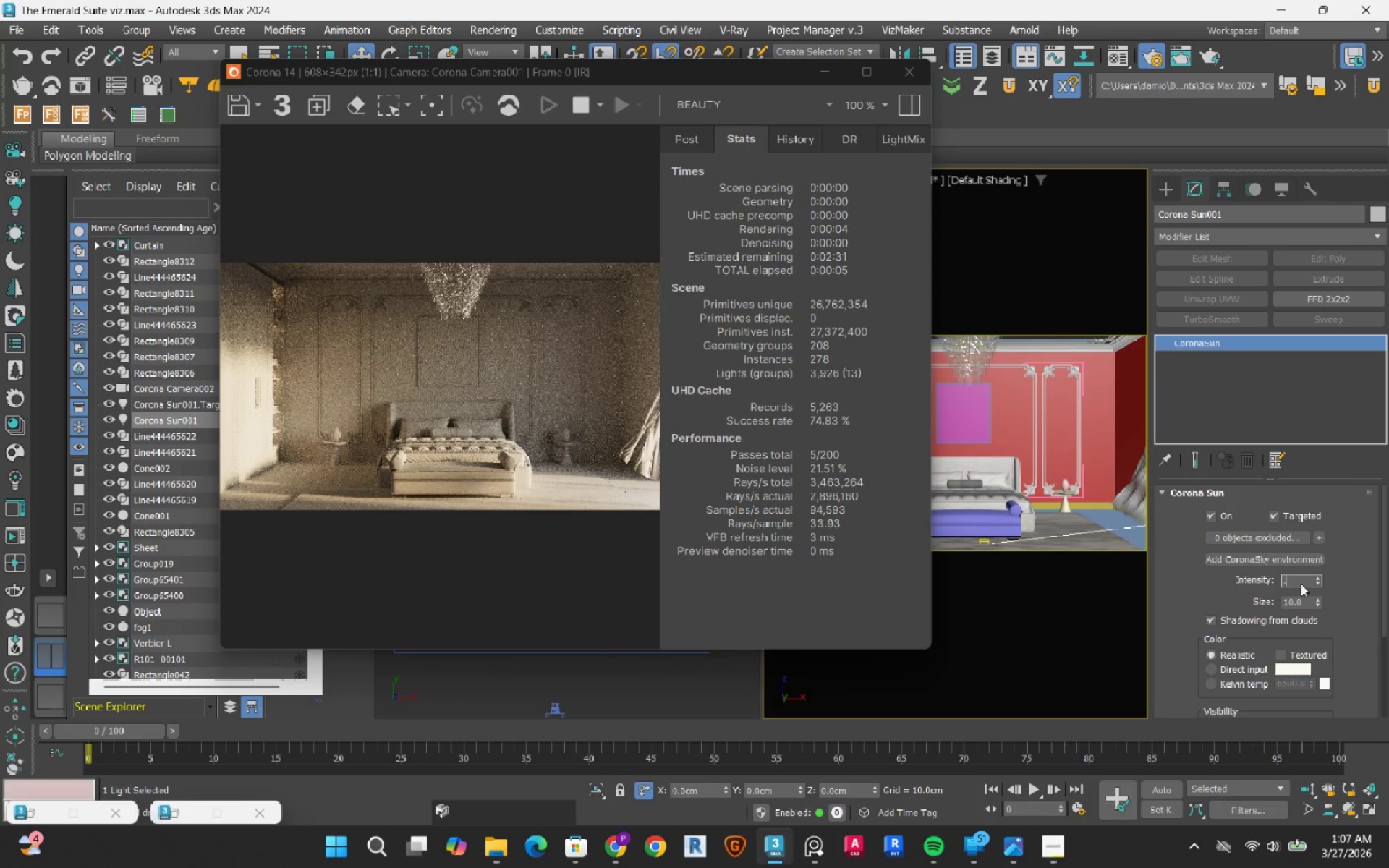 
key(Numpad1)
 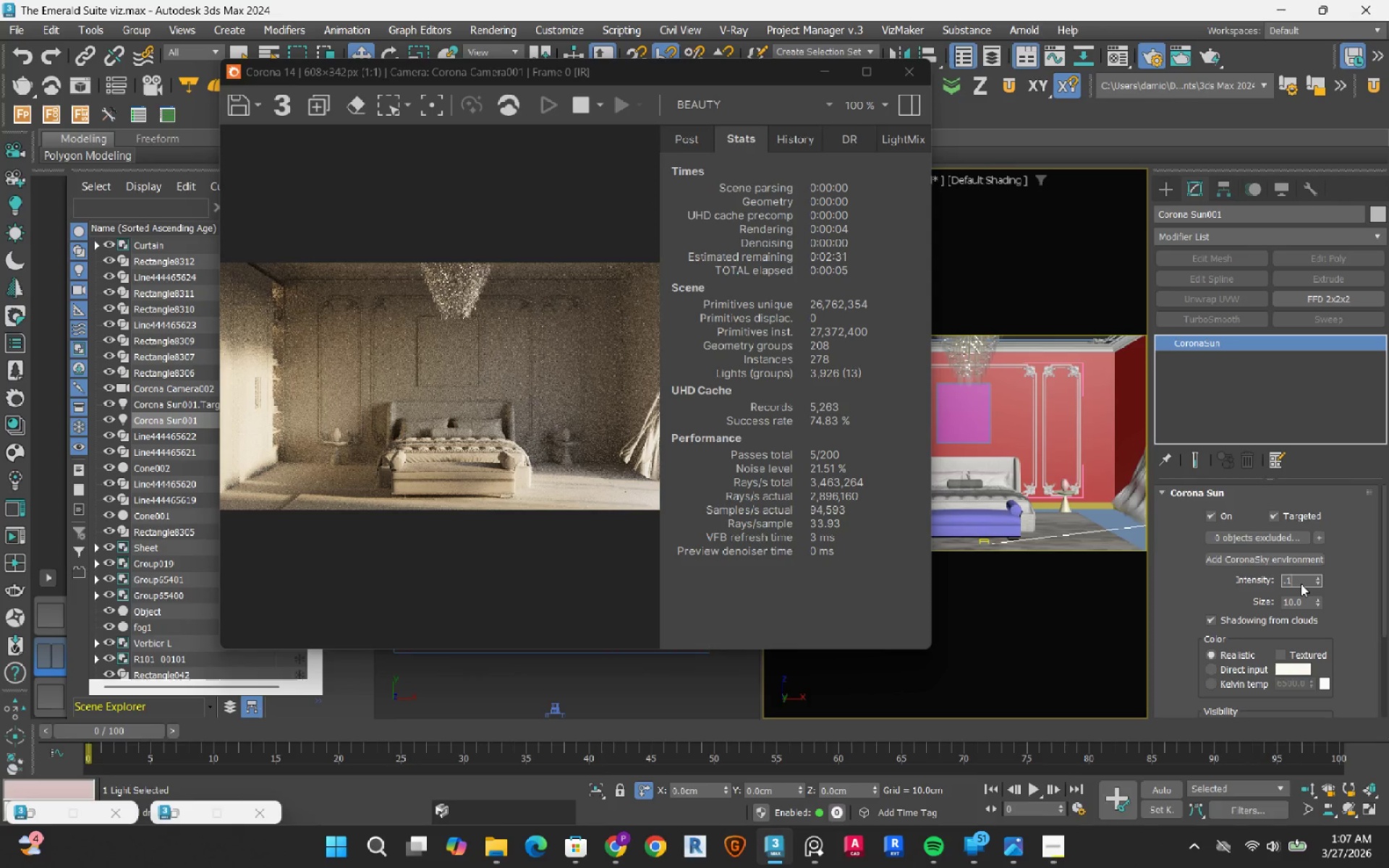 
key(NumpadEnter)
 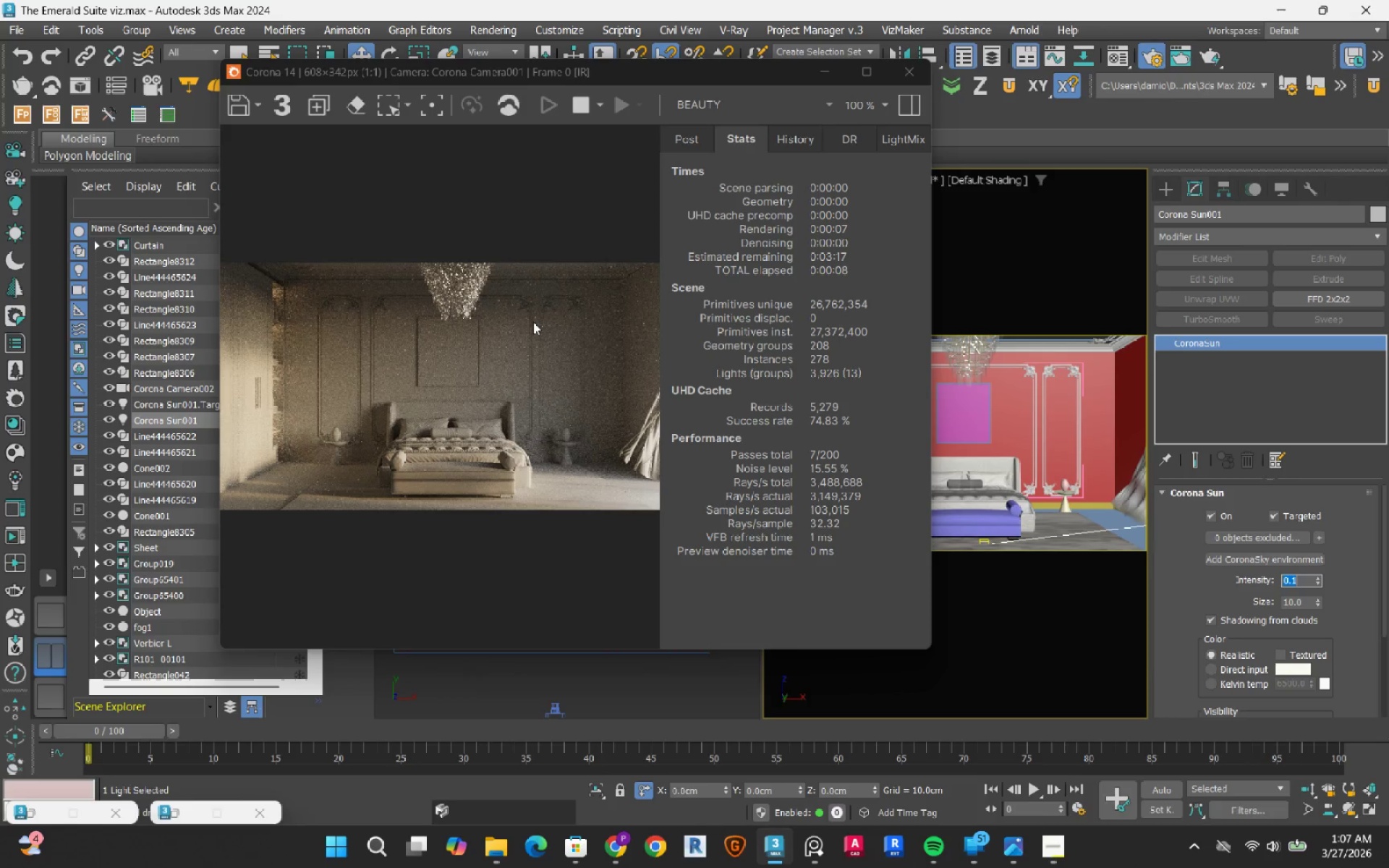 
wait(13.73)
 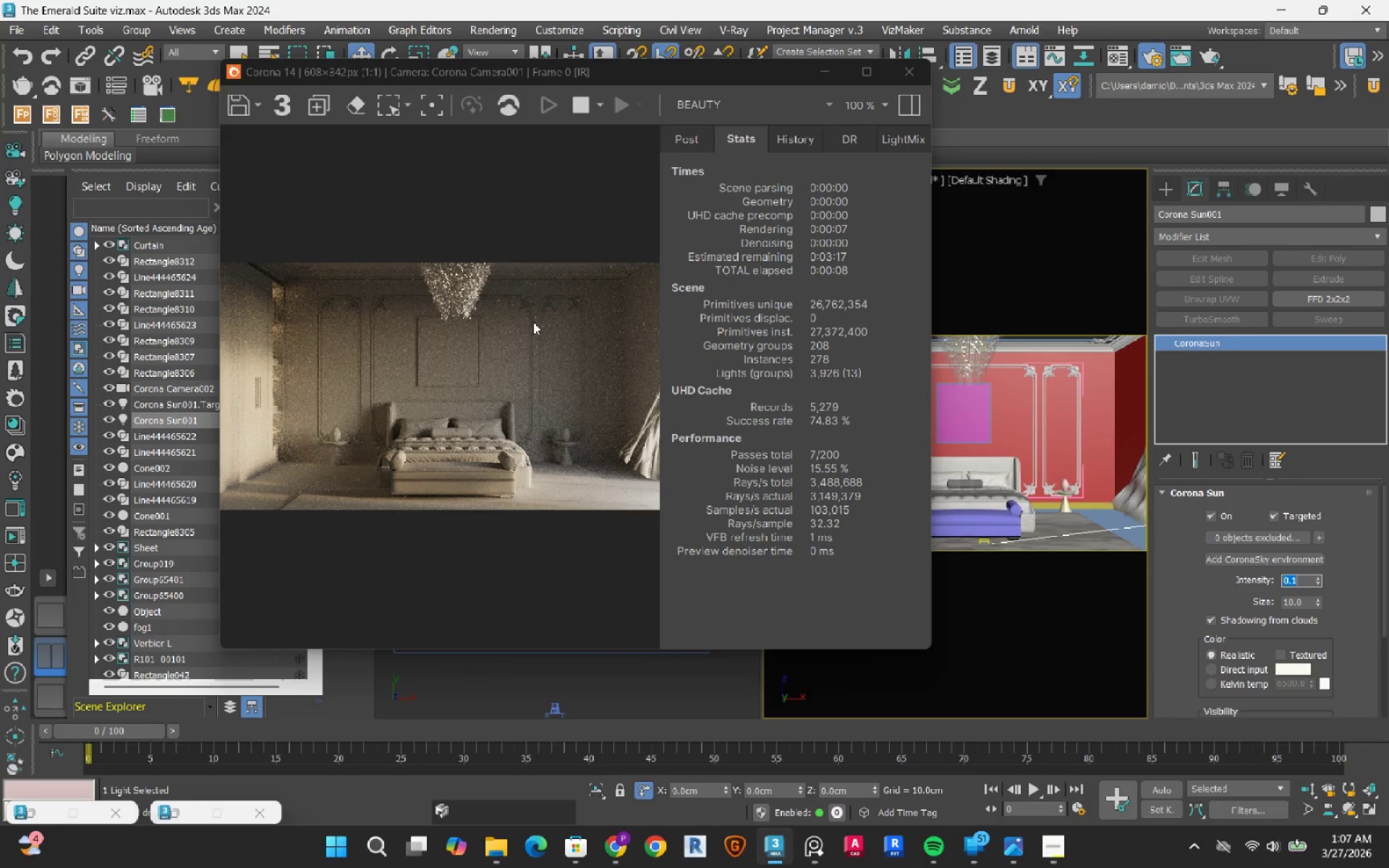 
left_click([587, 112])
 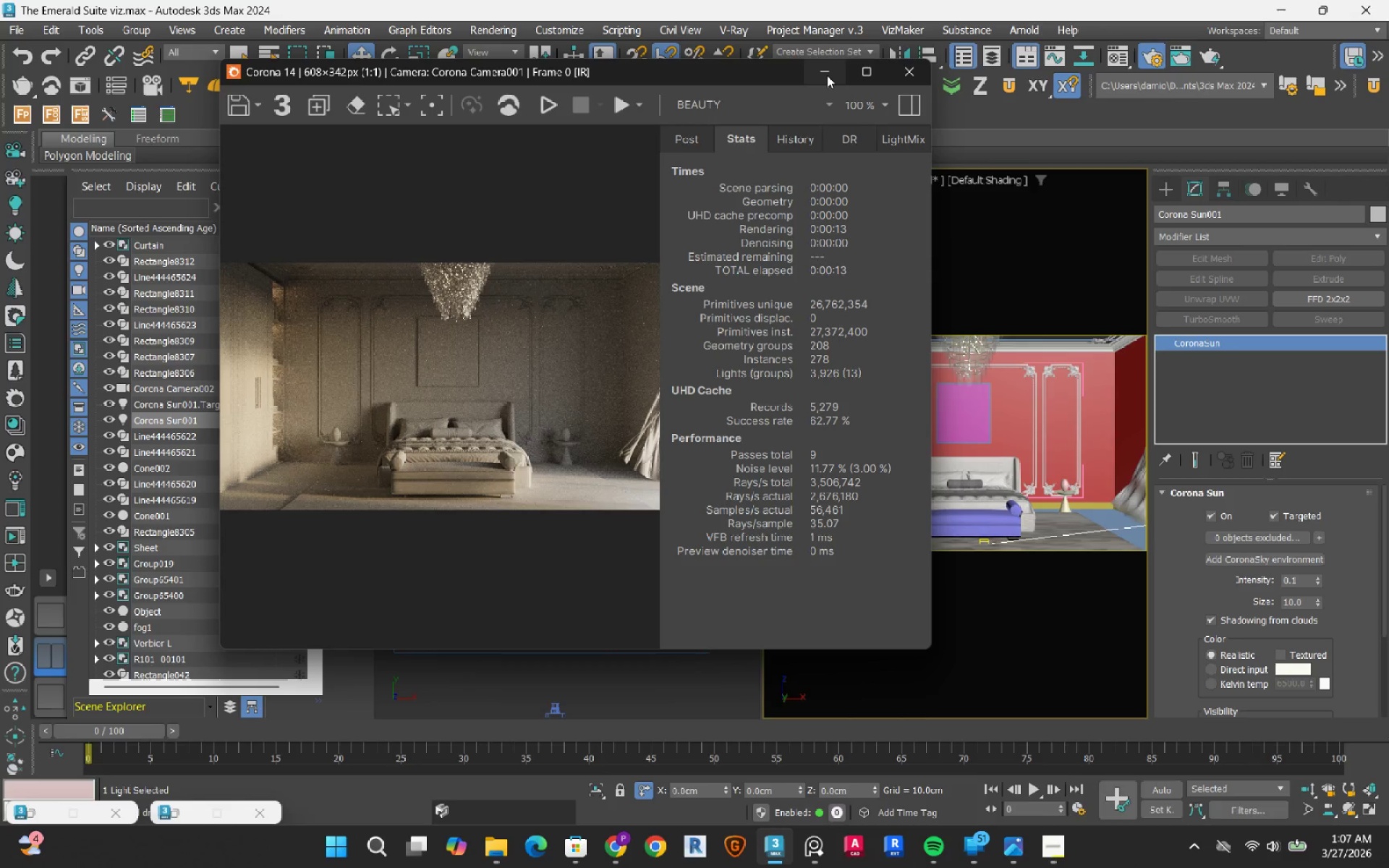 
left_click([827, 75])
 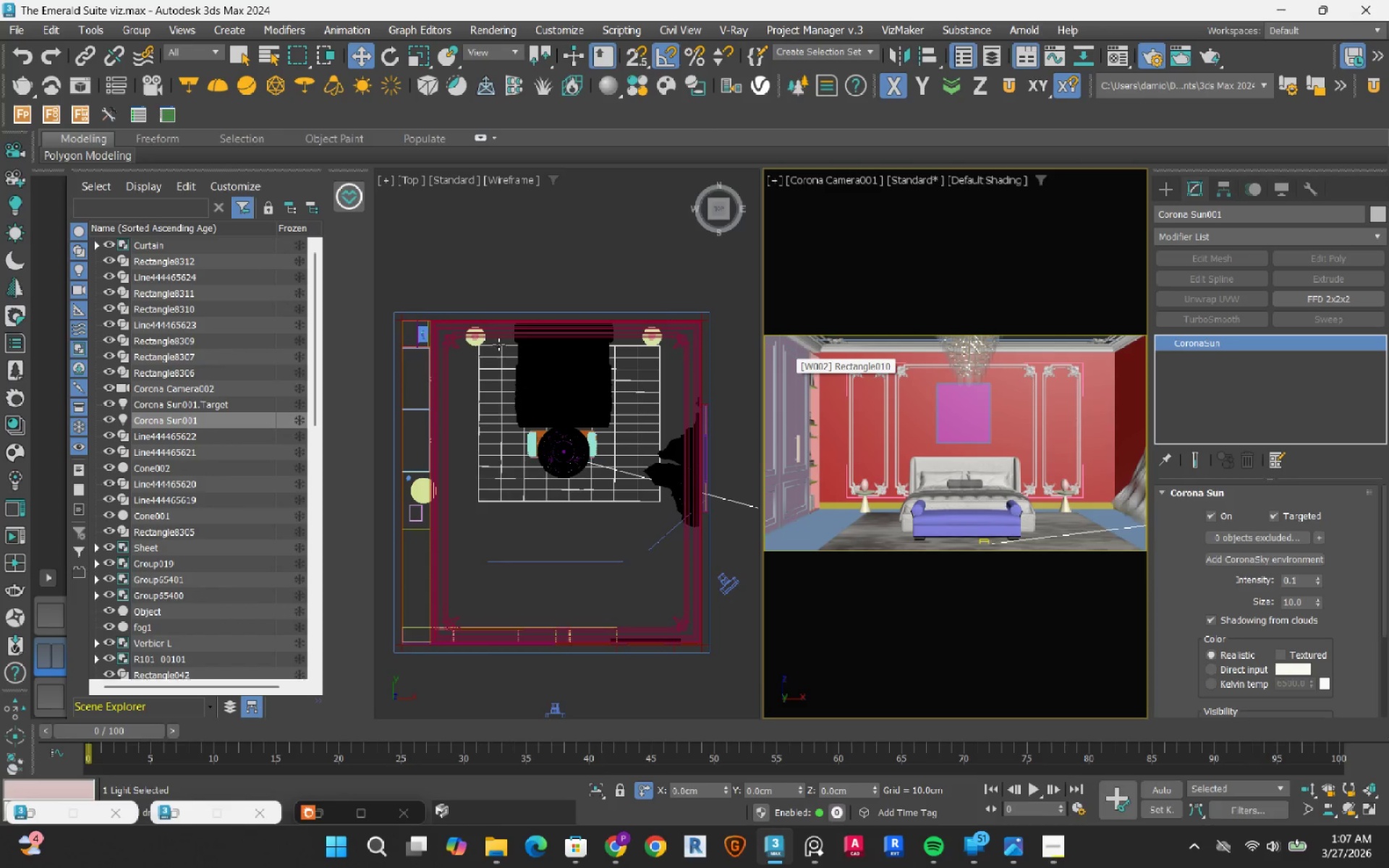 
scroll: coordinate [456, 338], scroll_direction: up, amount: 3.0
 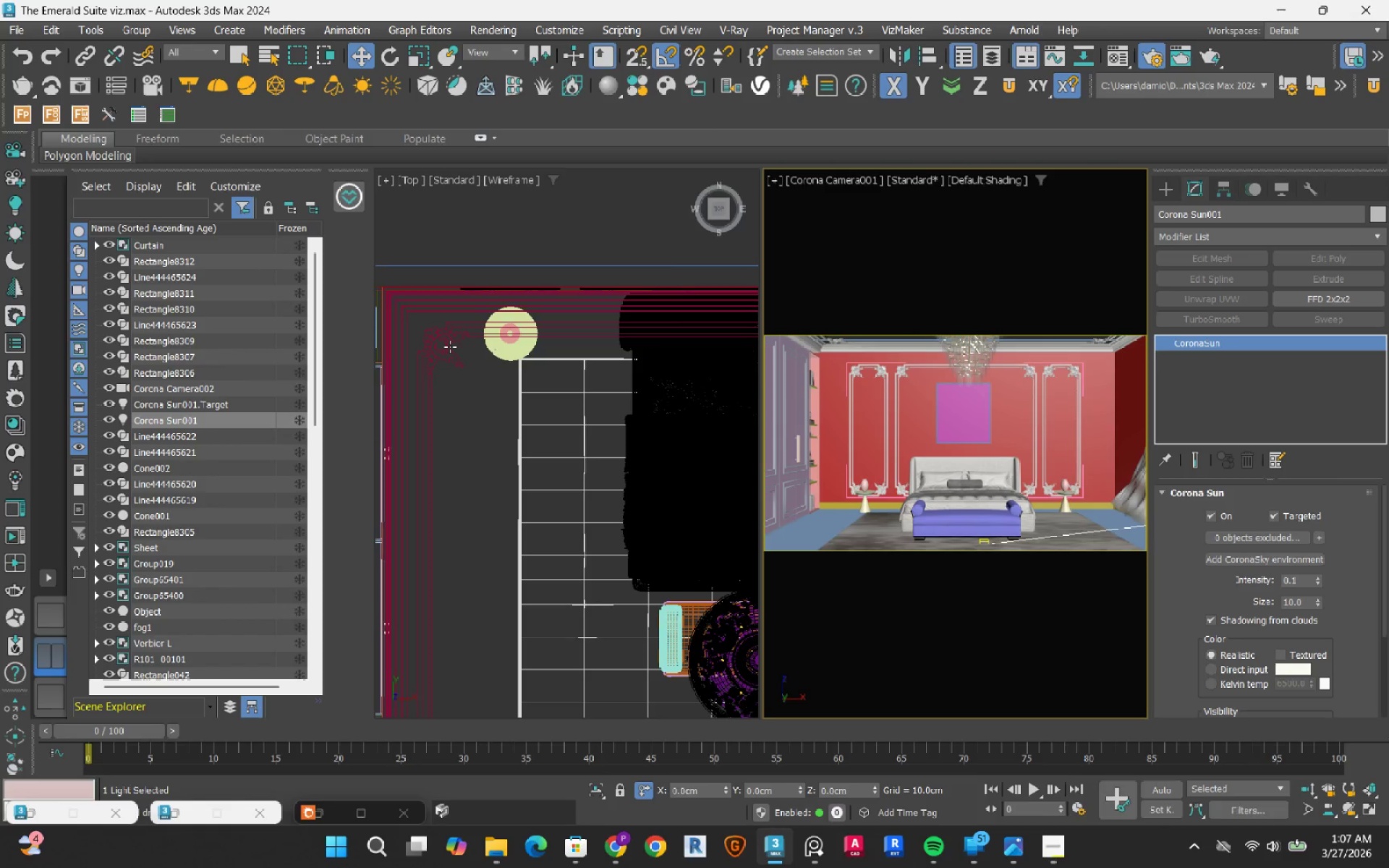 
left_click([449, 347])
 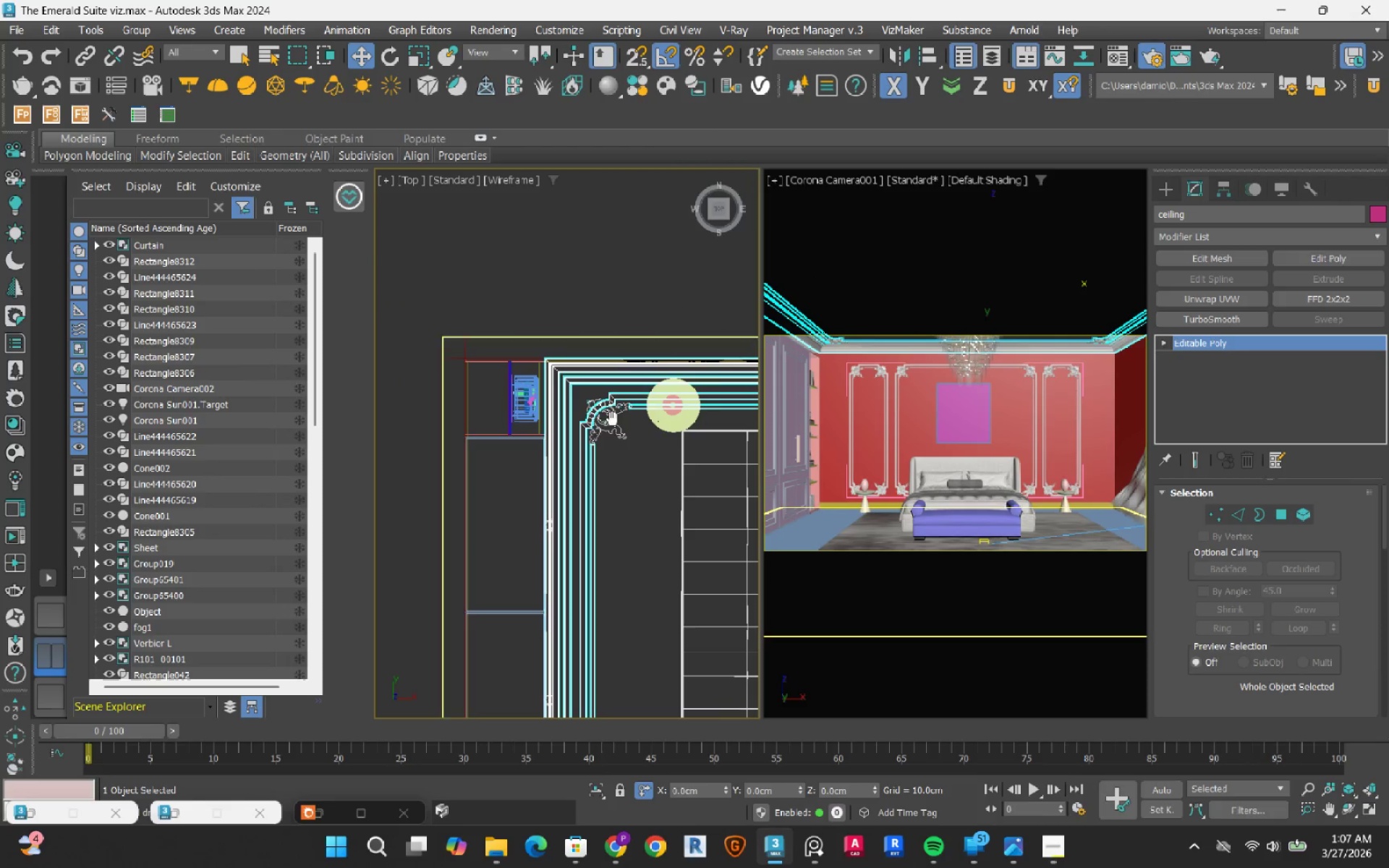 
scroll: coordinate [557, 368], scroll_direction: up, amount: 5.0
 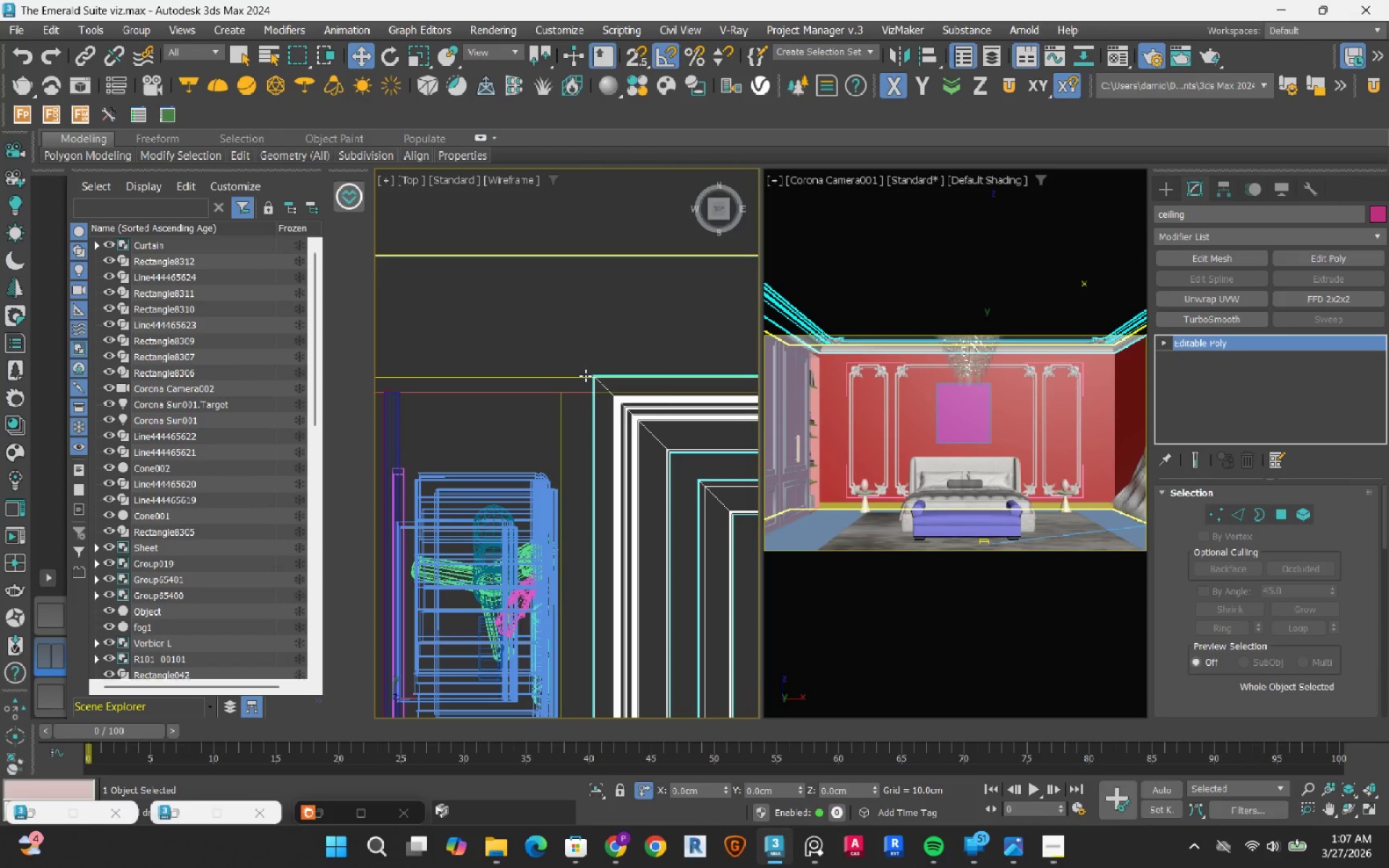 
hold_key(key=ControlLeft, duration=0.58)
left_click([590, 387])
 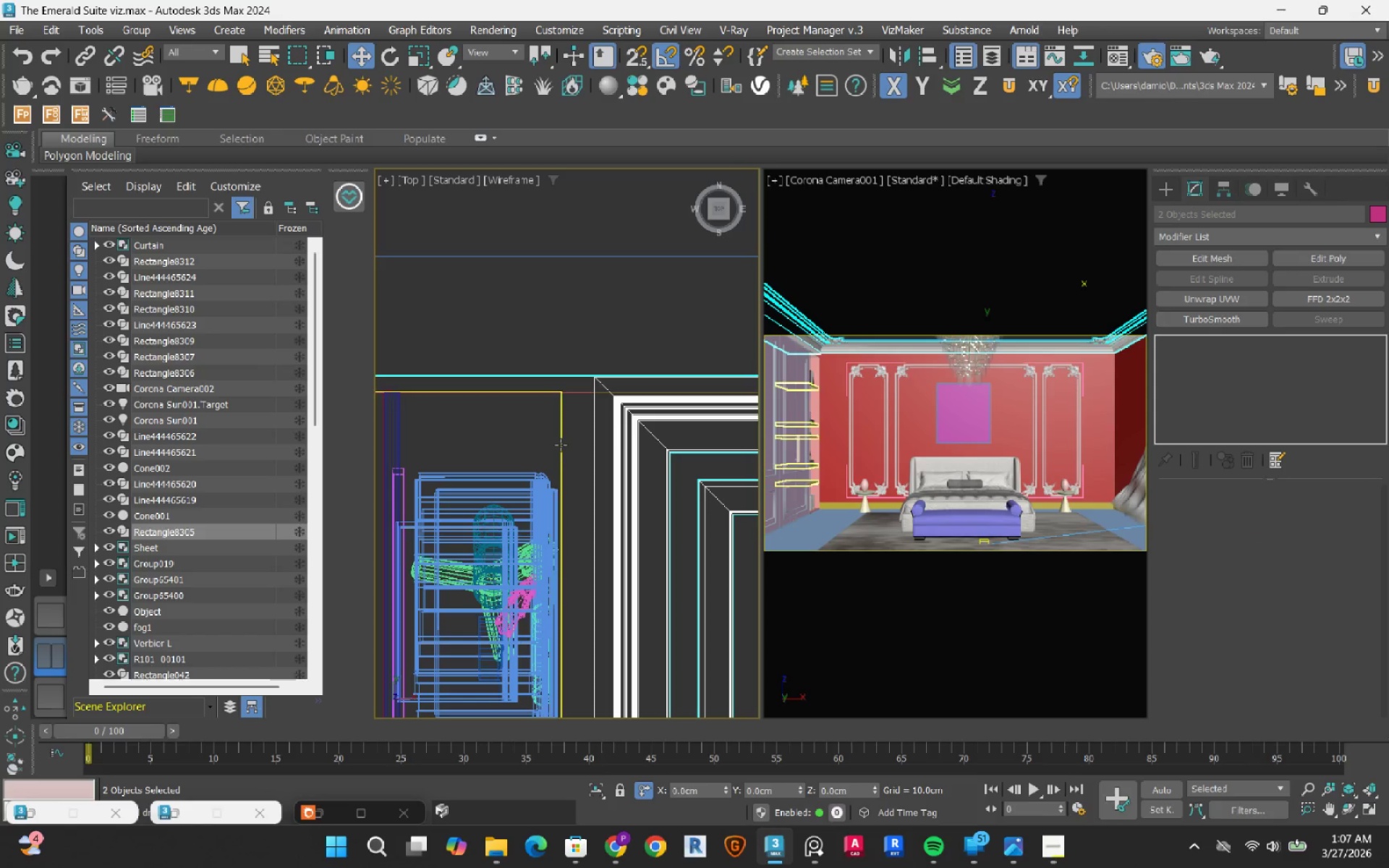 
hold_key(key=ControlLeft, duration=0.56)
left_click([561, 444])
 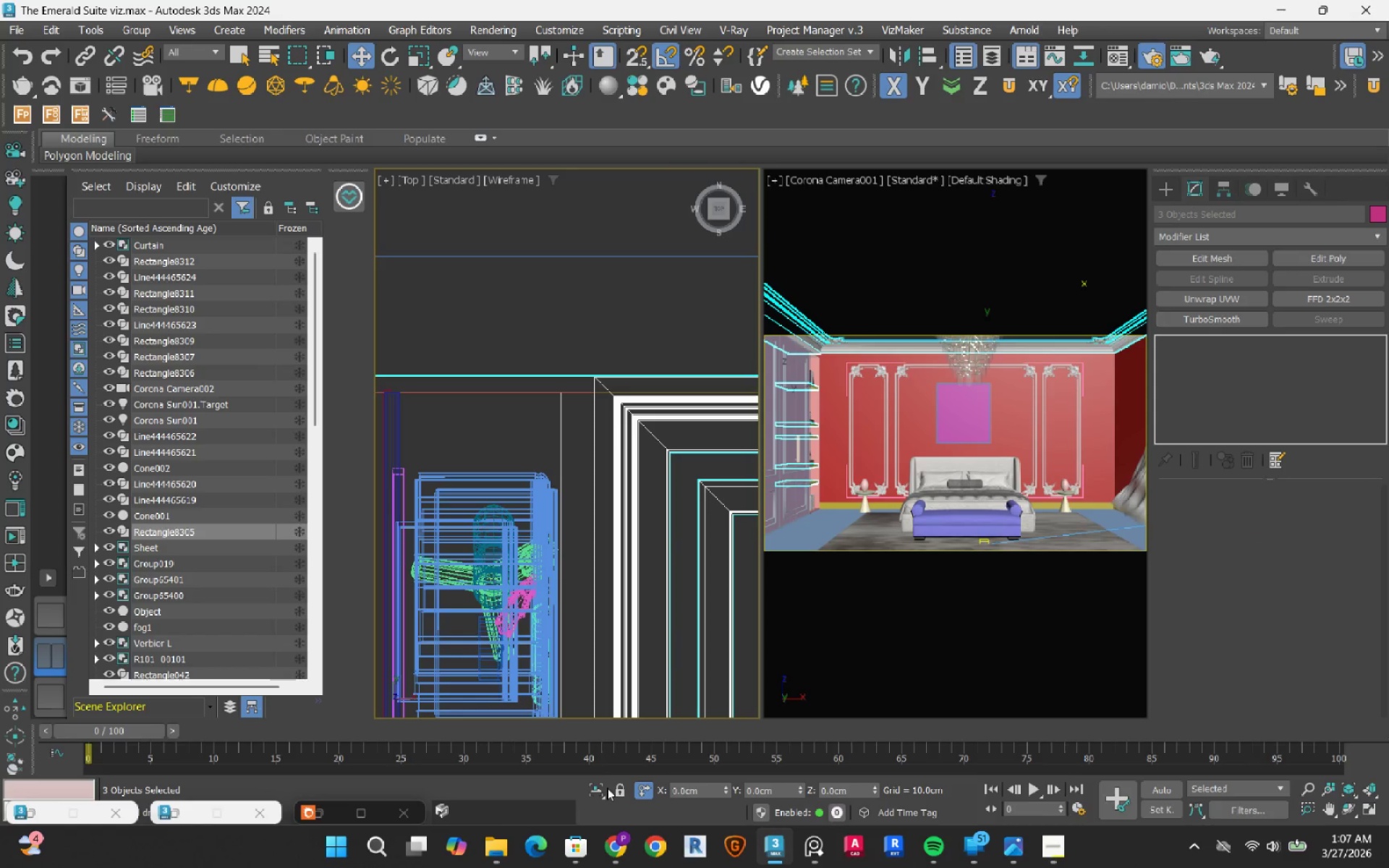 
left_click([600, 788])
 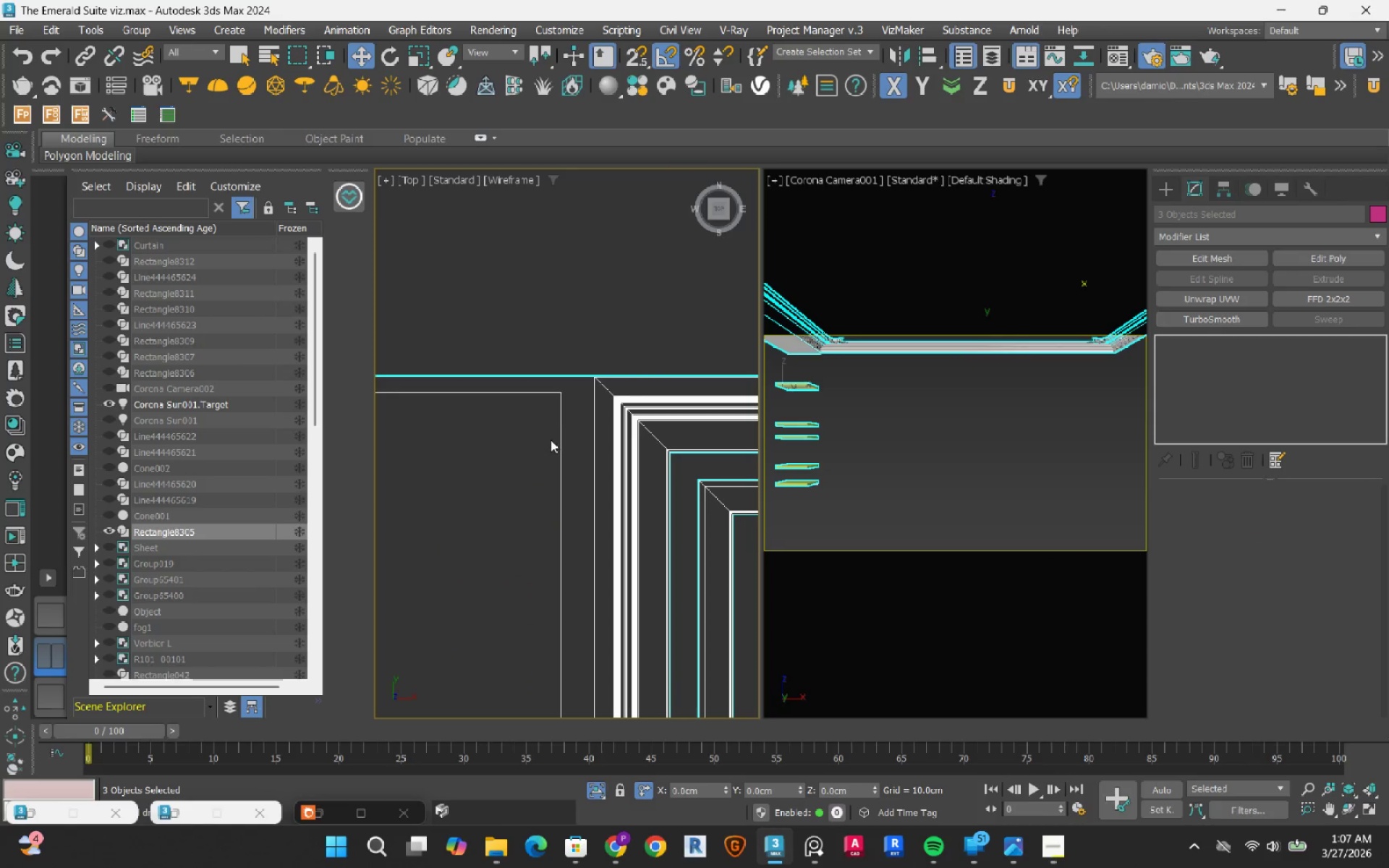 
scroll: coordinate [551, 440], scroll_direction: down, amount: 4.0
 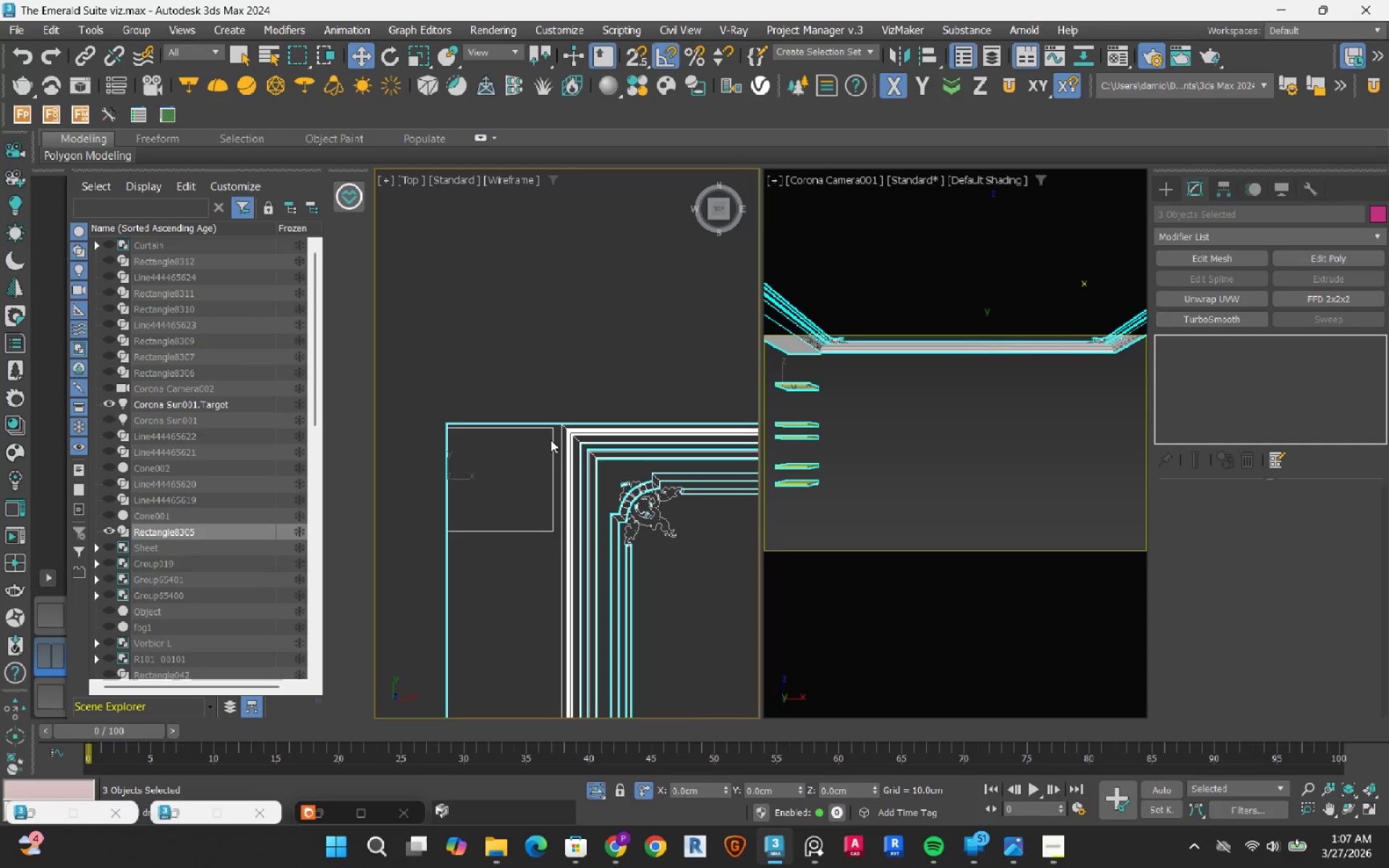 
type(fz)
 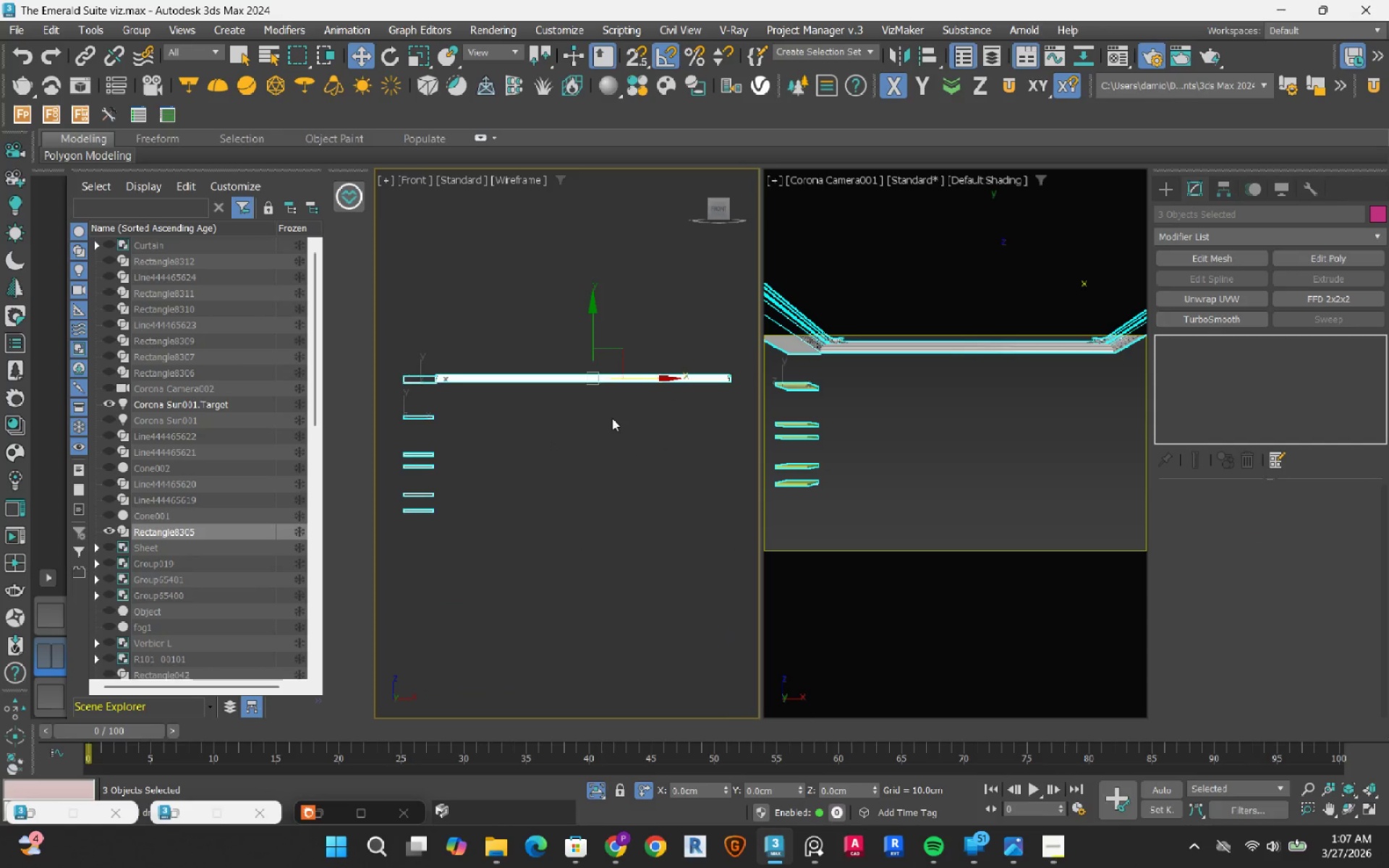 
scroll: coordinate [538, 405], scroll_direction: up, amount: 5.0
 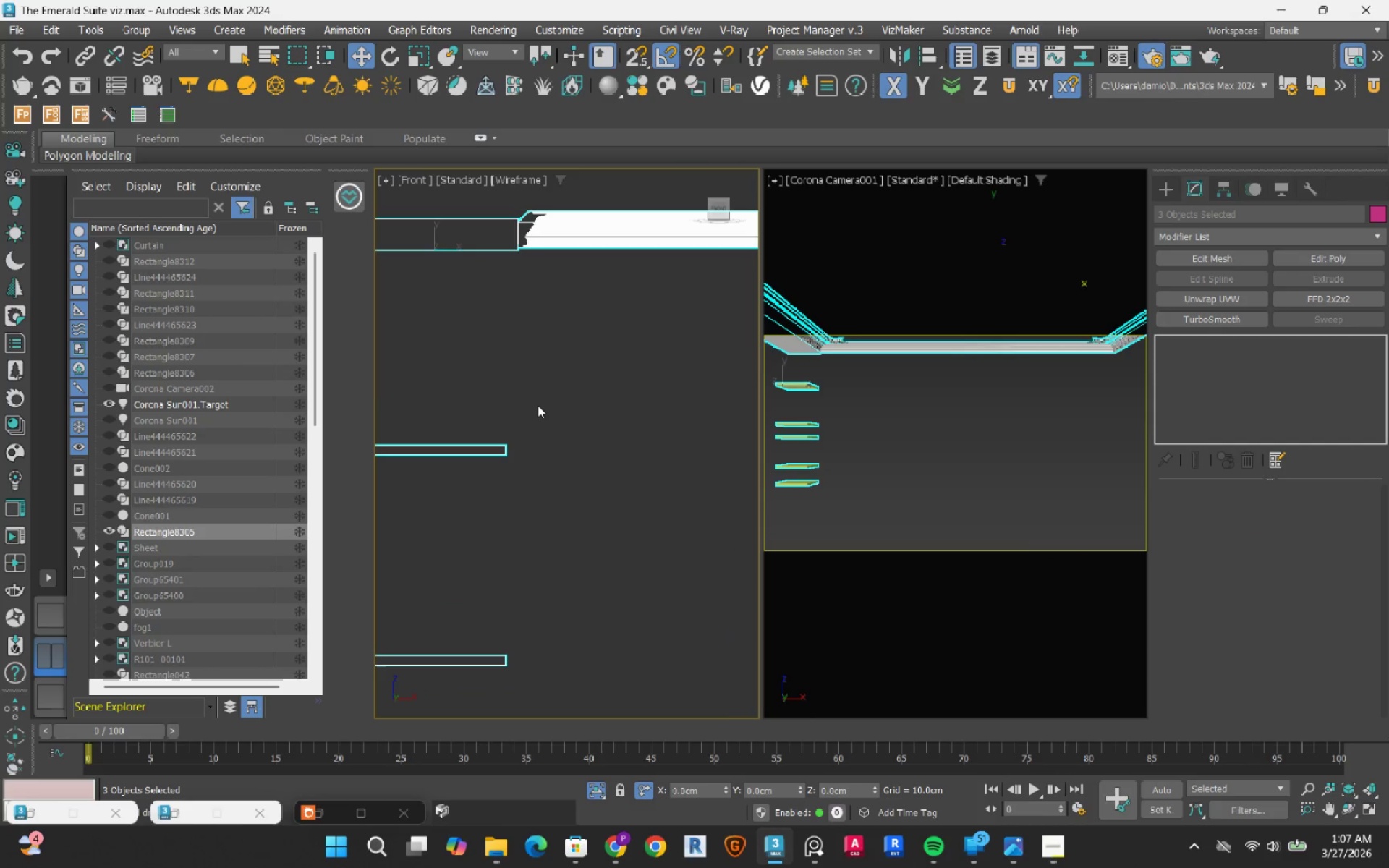 
key(Alt+AltLeft)
 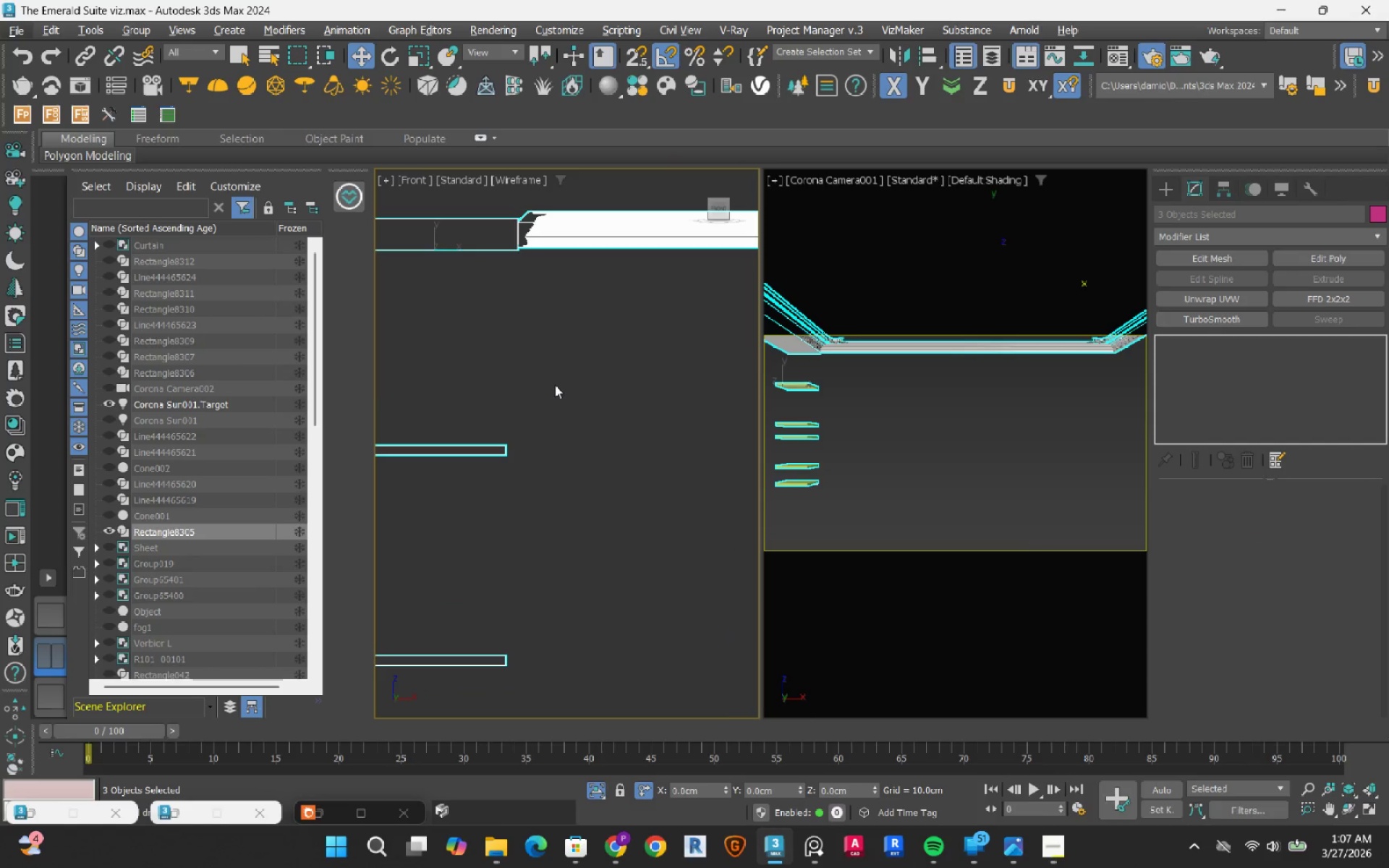 
hold_key(key=AltLeft, duration=0.56)
left_click_drag(start_coordinate=[555, 385], to_coordinate=[423, 550])
 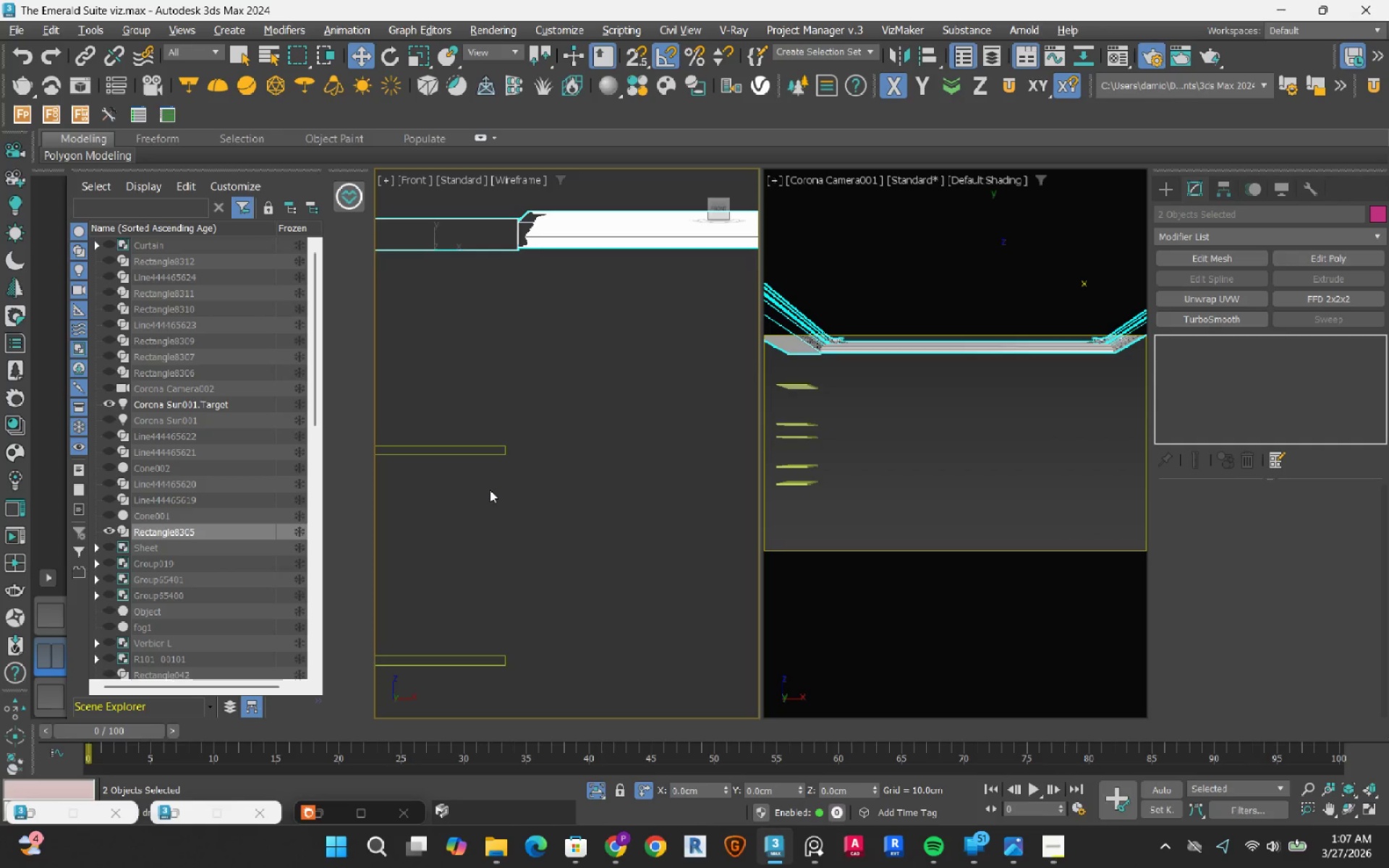 
scroll: coordinate [490, 490], scroll_direction: down, amount: 2.0
 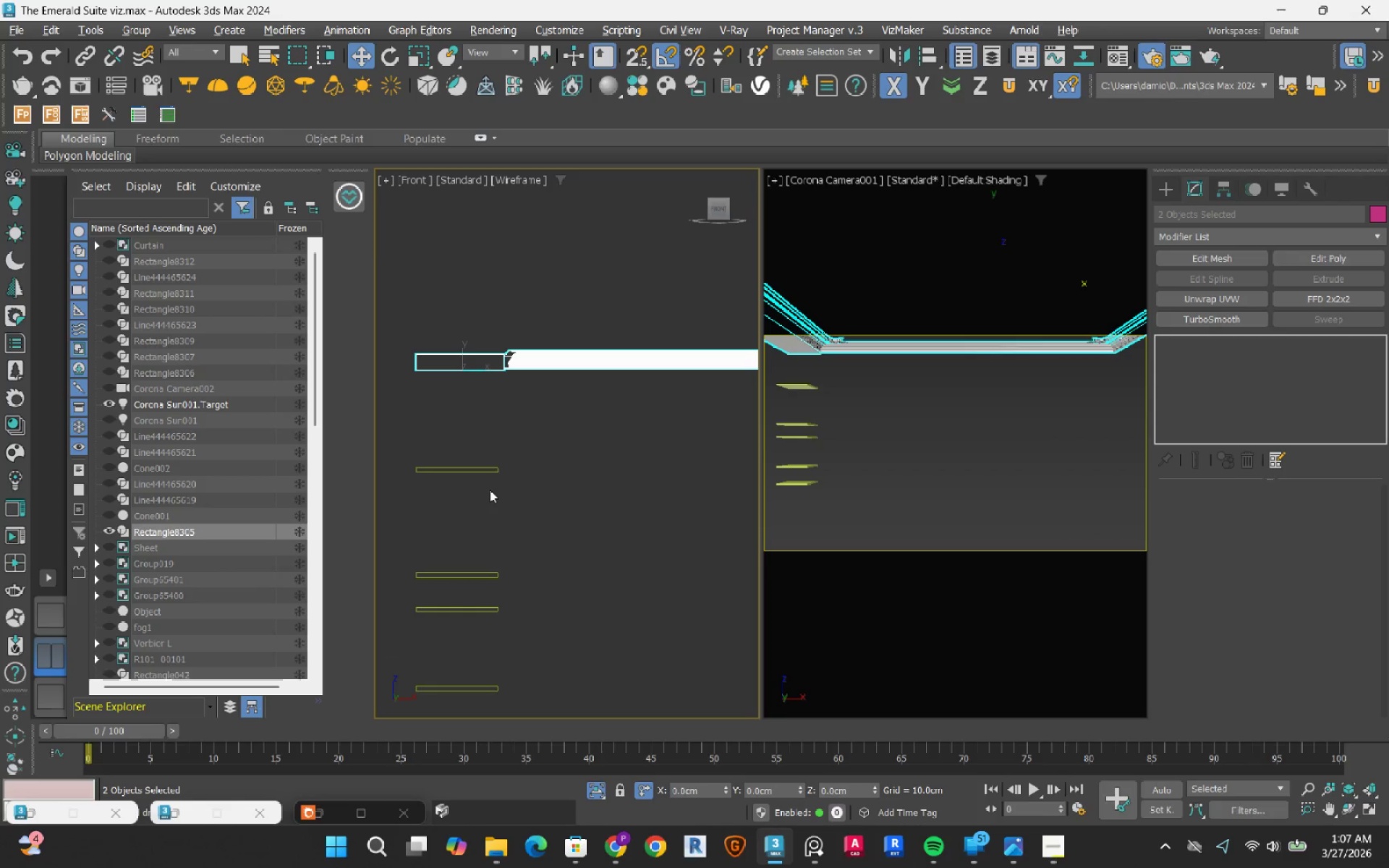 
key(Control+Z)
 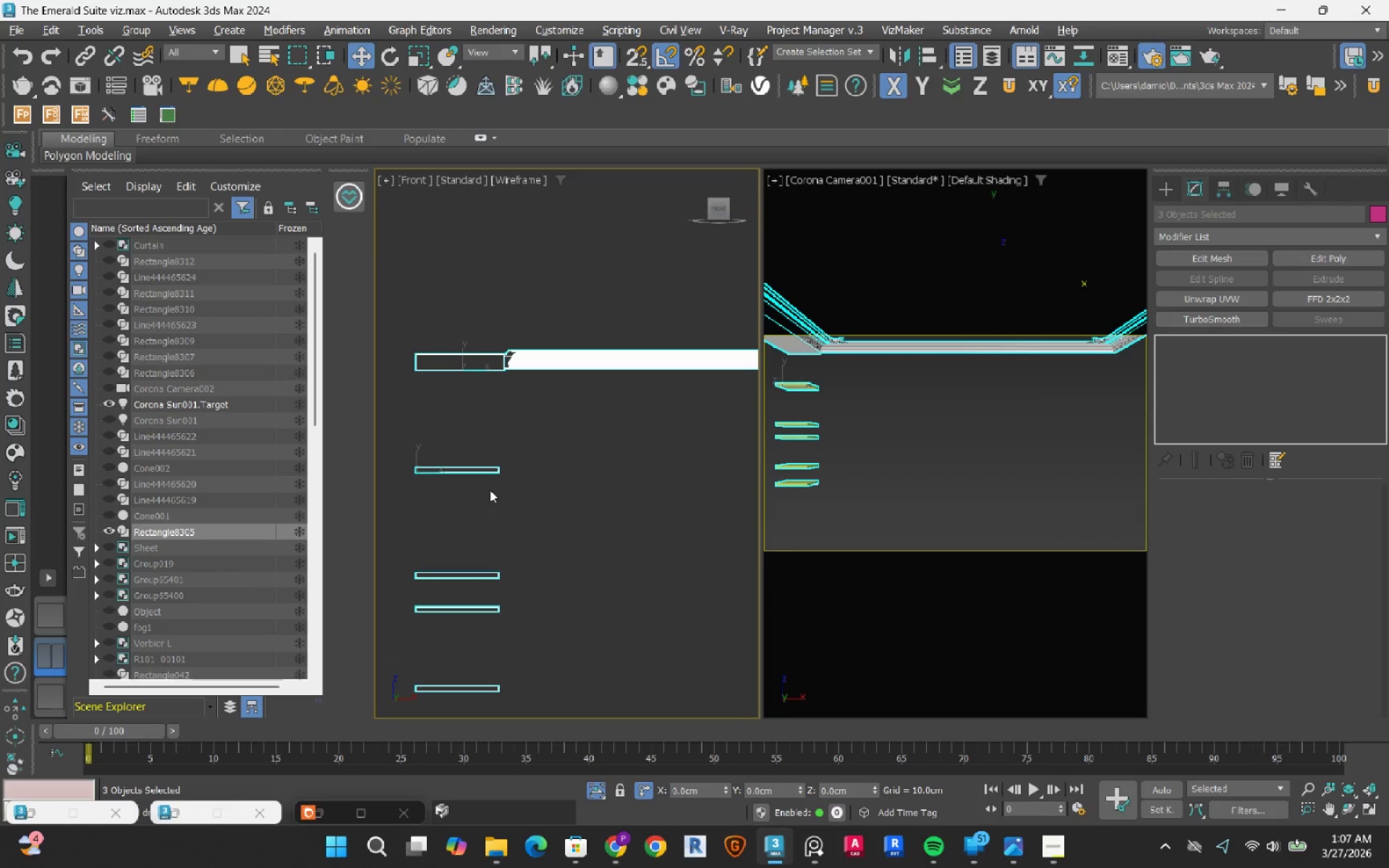 
key(Control+Z)
 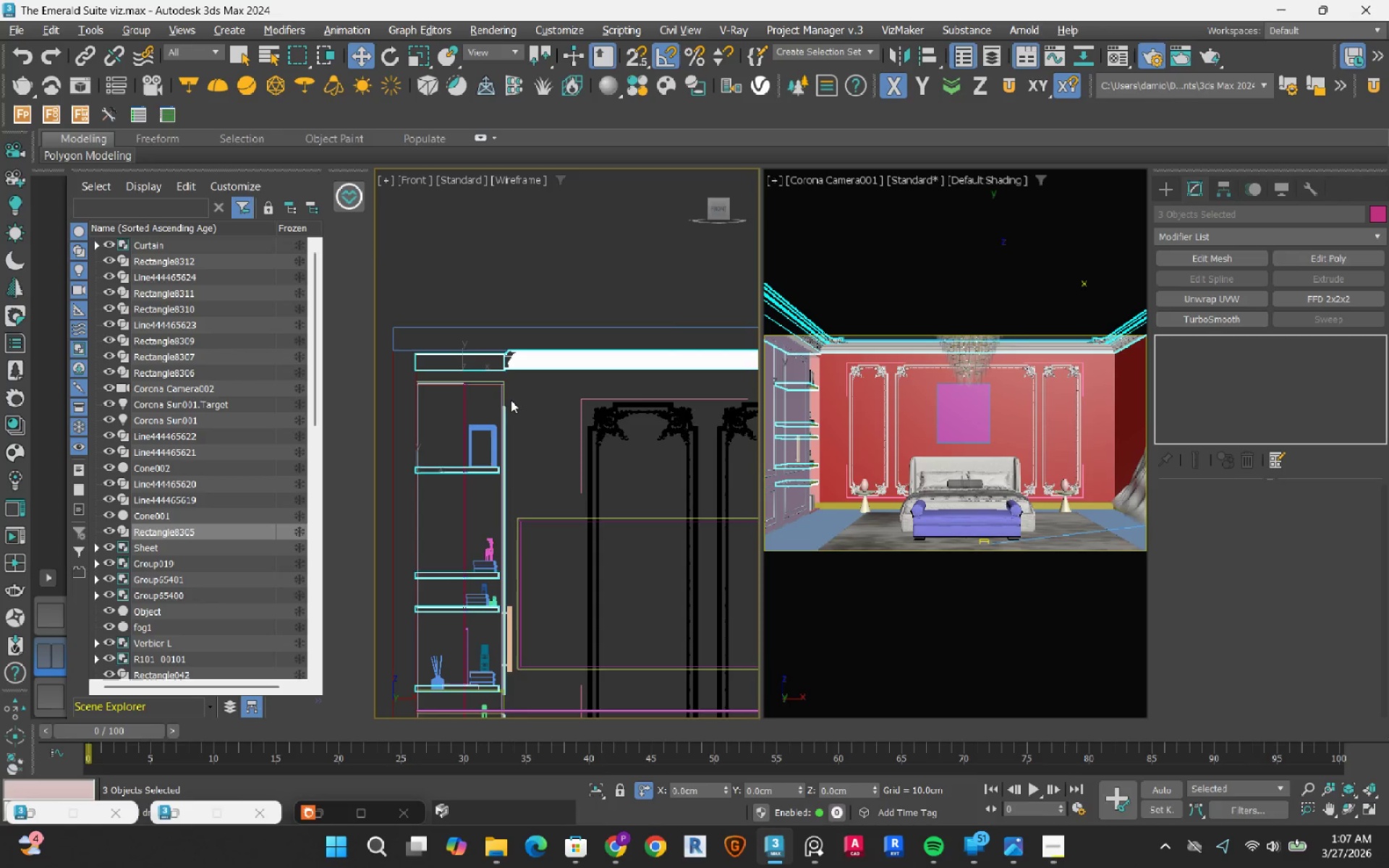 
key(Control+Z)
 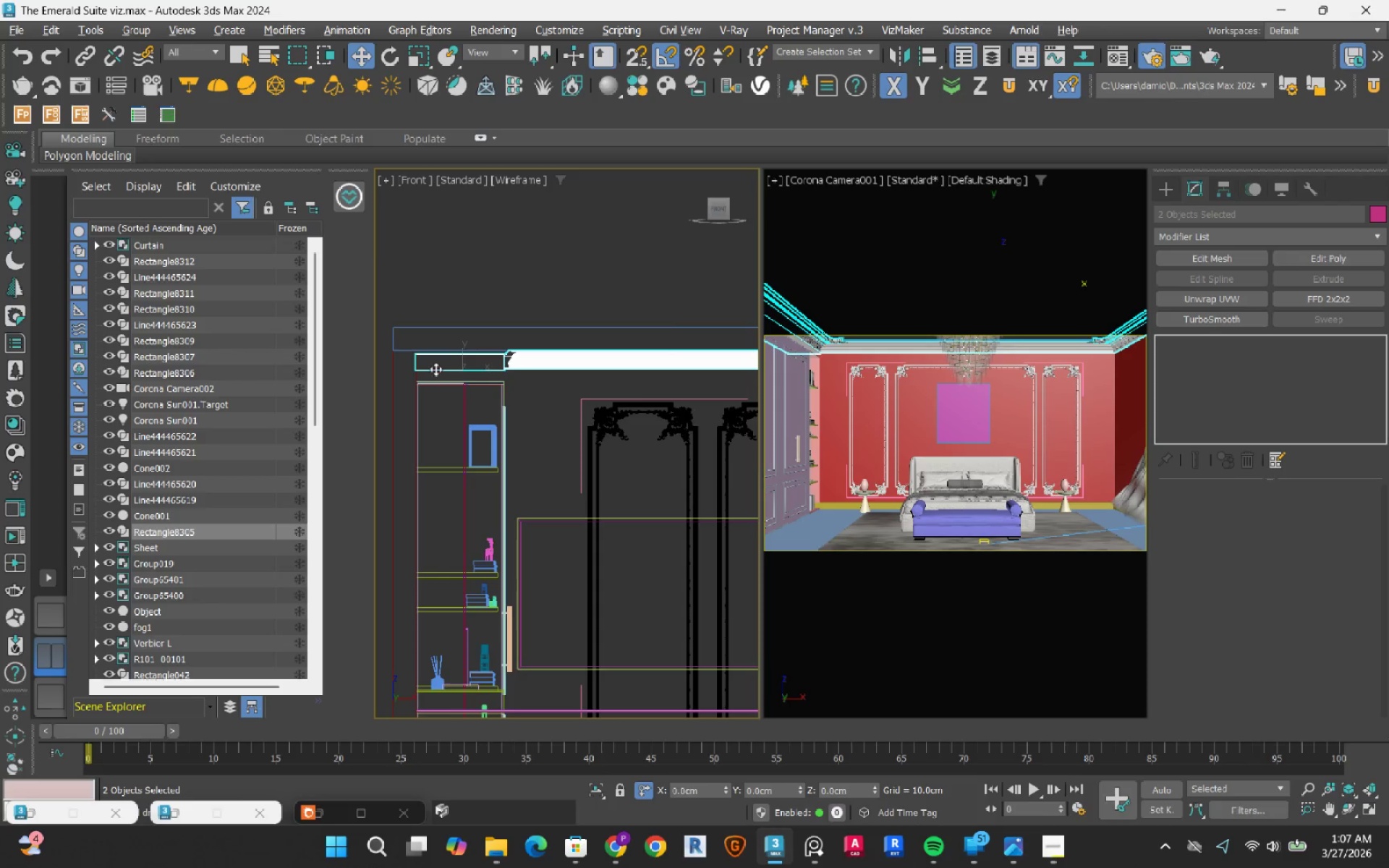 
scroll: coordinate [431, 367], scroll_direction: up, amount: 3.0
 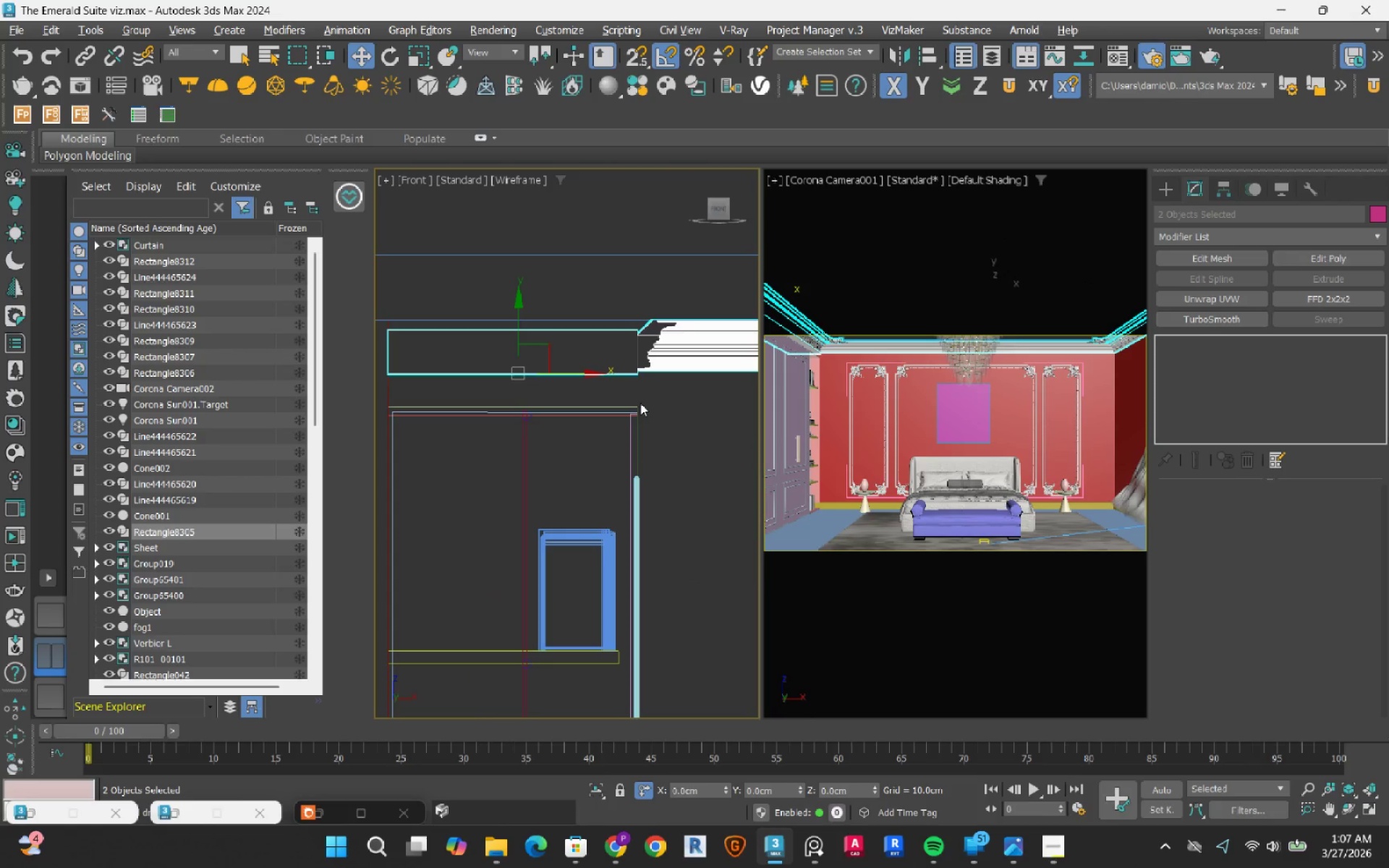 
hold_key(key=ControlLeft, duration=1.17)
 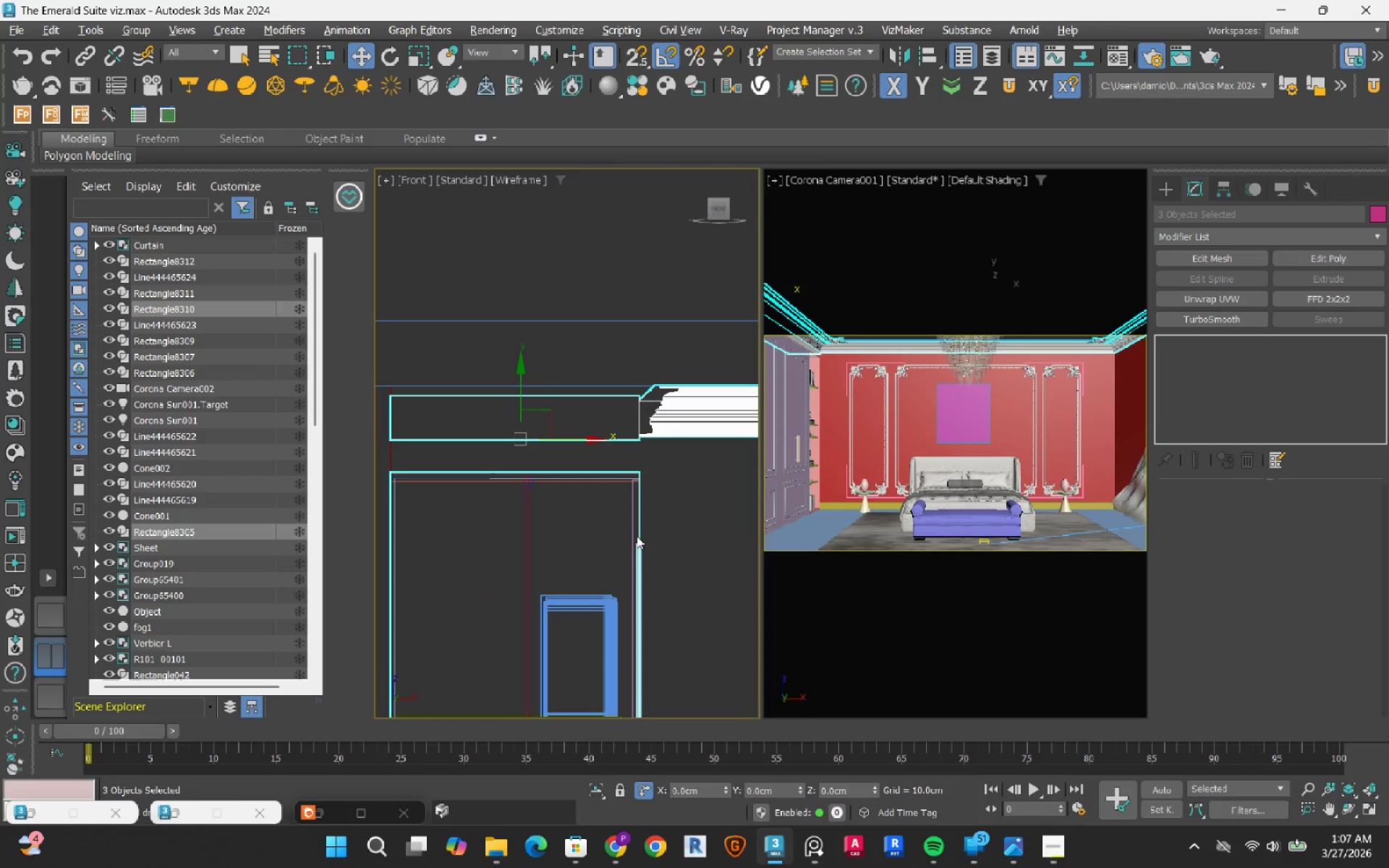 
scroll: coordinate [632, 404], scroll_direction: up, amount: 2.0
 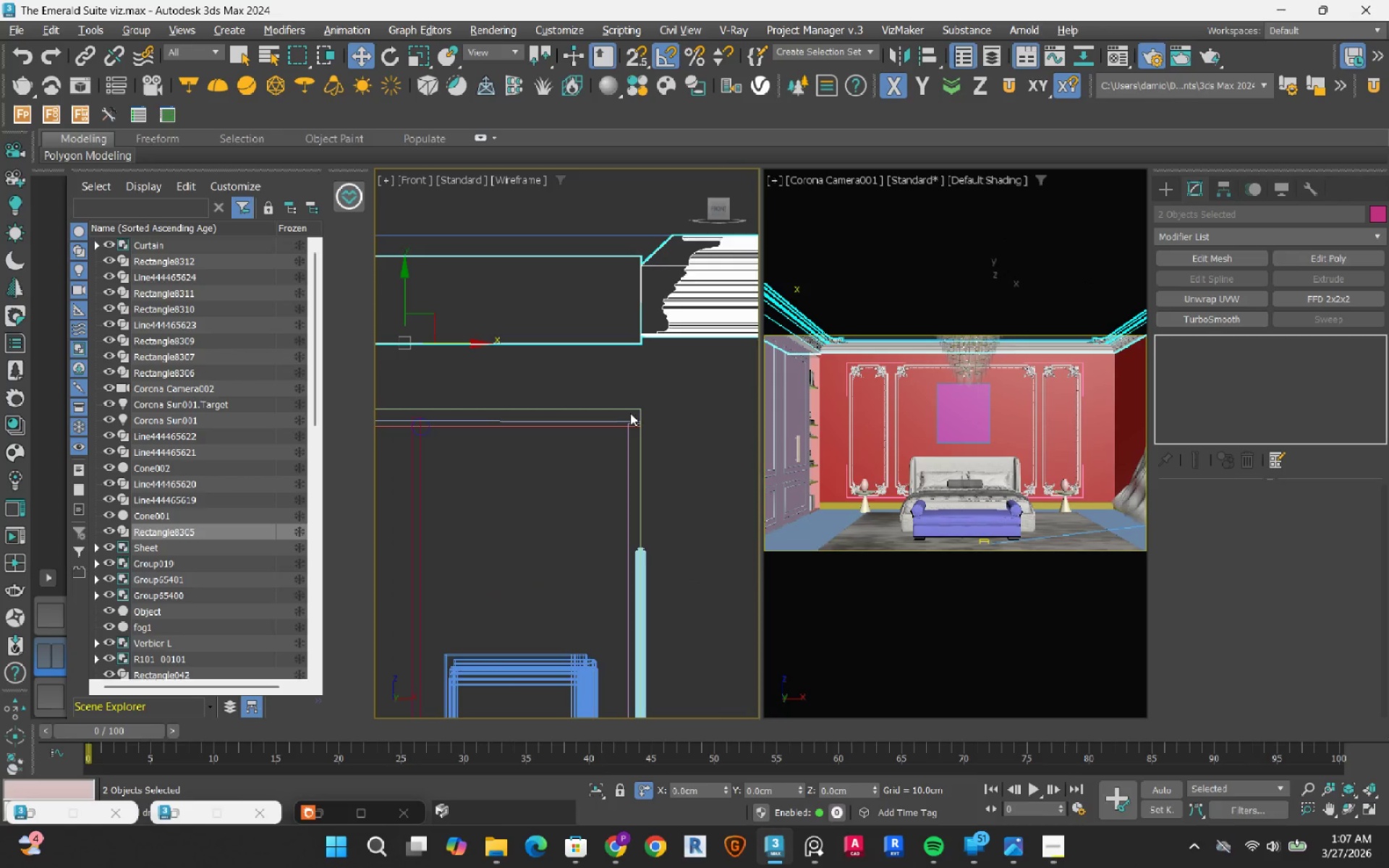 
left_click([632, 410])
 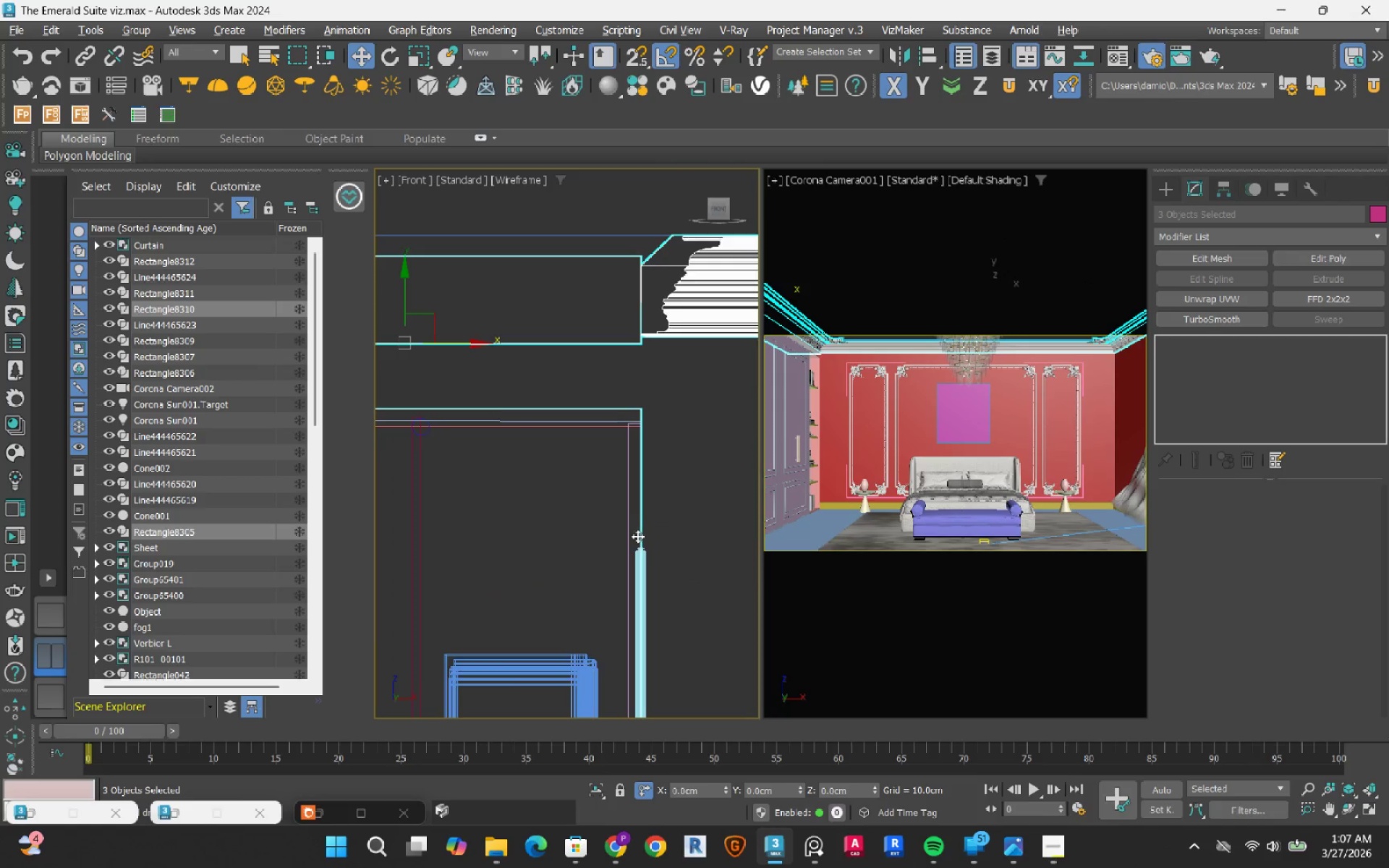 
scroll: coordinate [630, 381], scroll_direction: down, amount: 4.0
 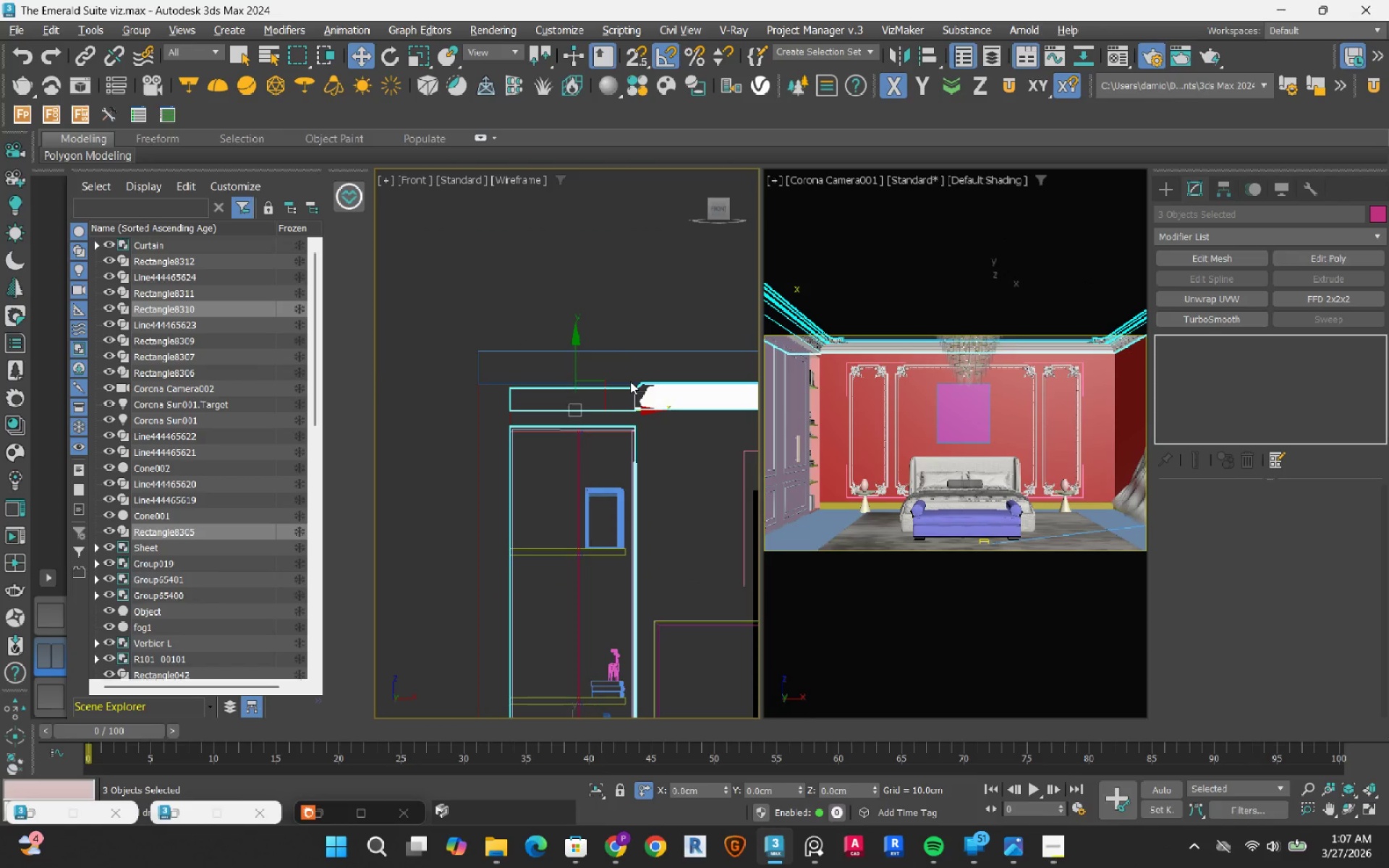 
wait(5.3)
 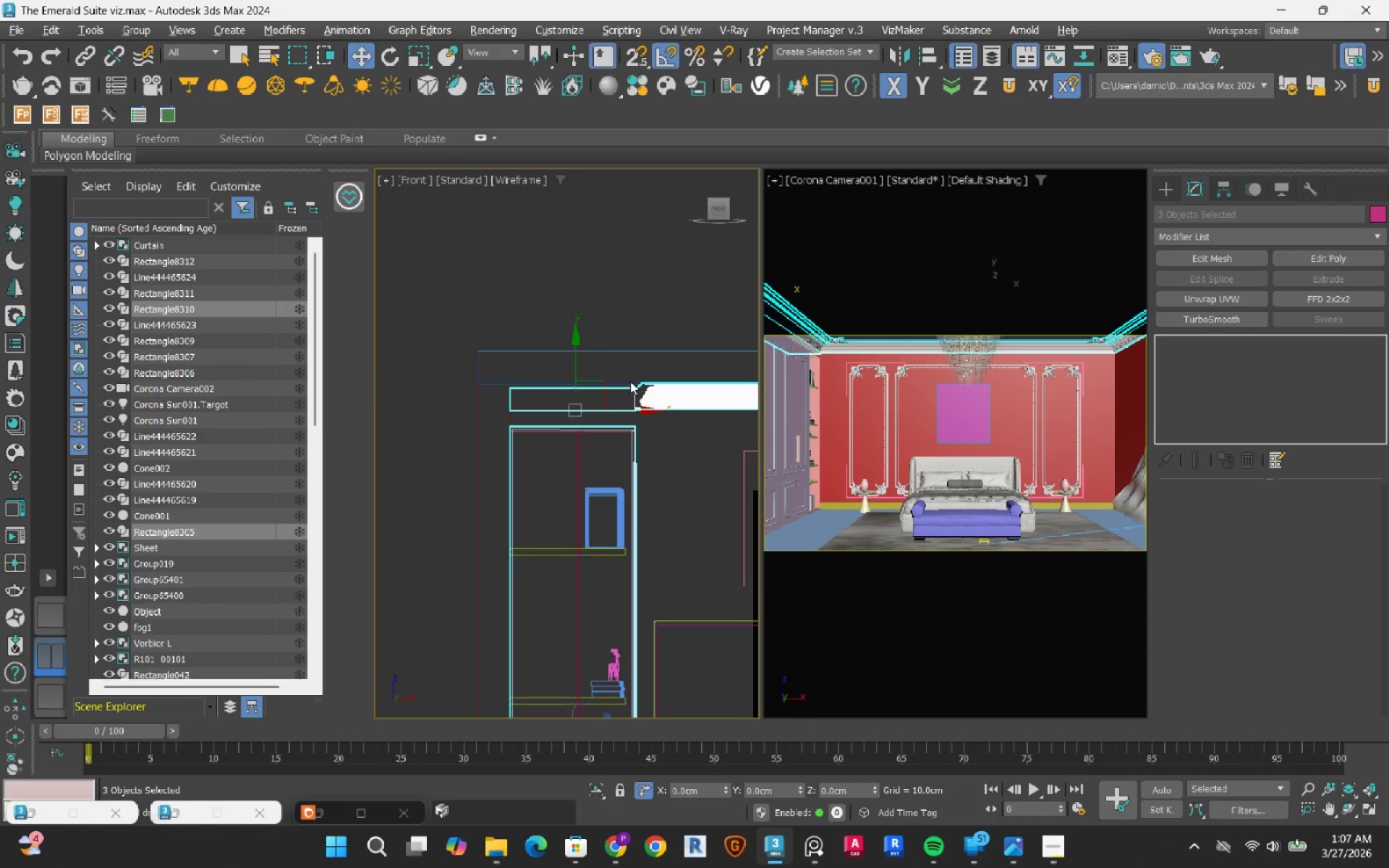 
hold_key(key=ControlLeft, duration=1.23)
left_click([671, 349])
 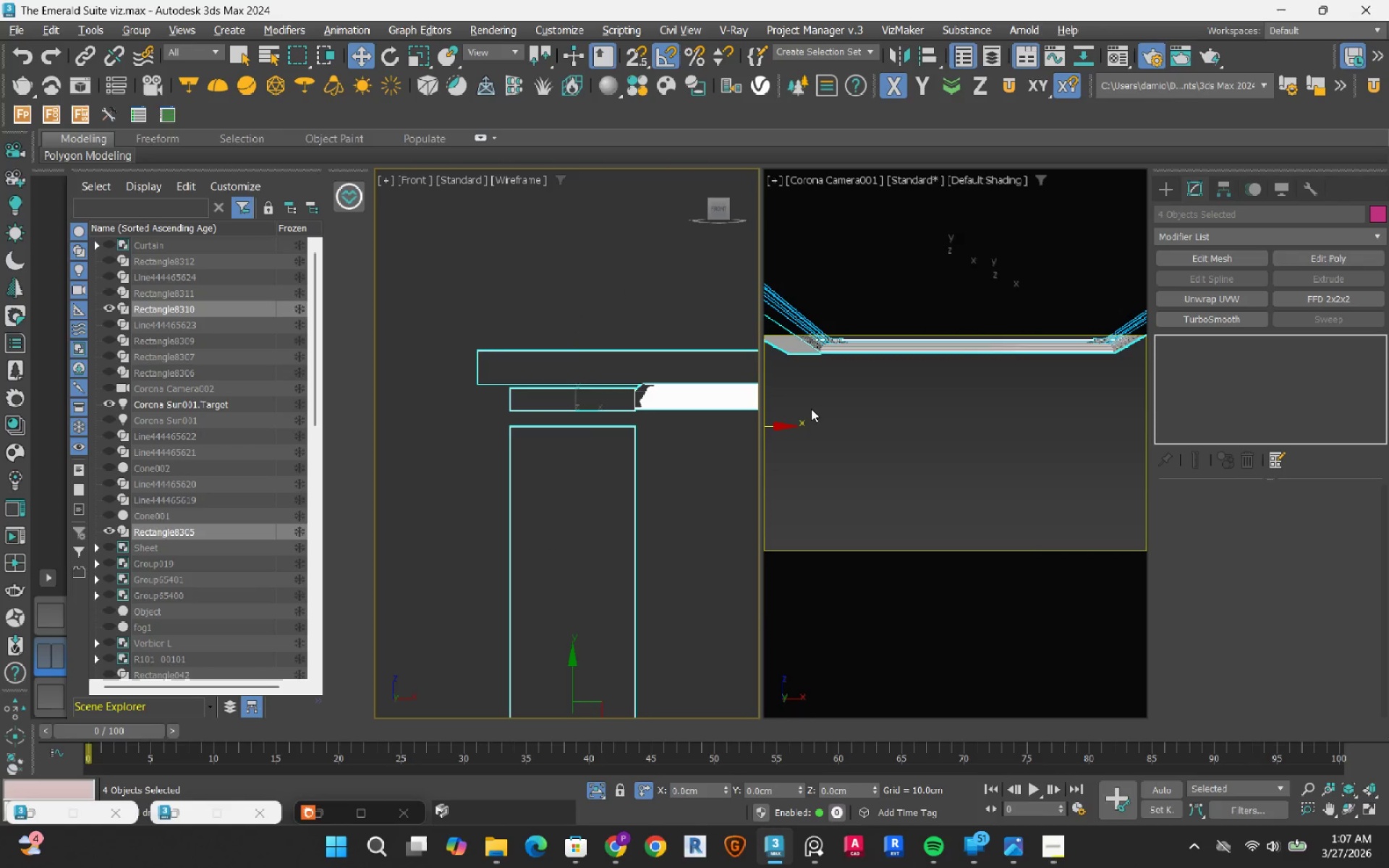 
scroll: coordinate [623, 415], scroll_direction: up, amount: 3.0
 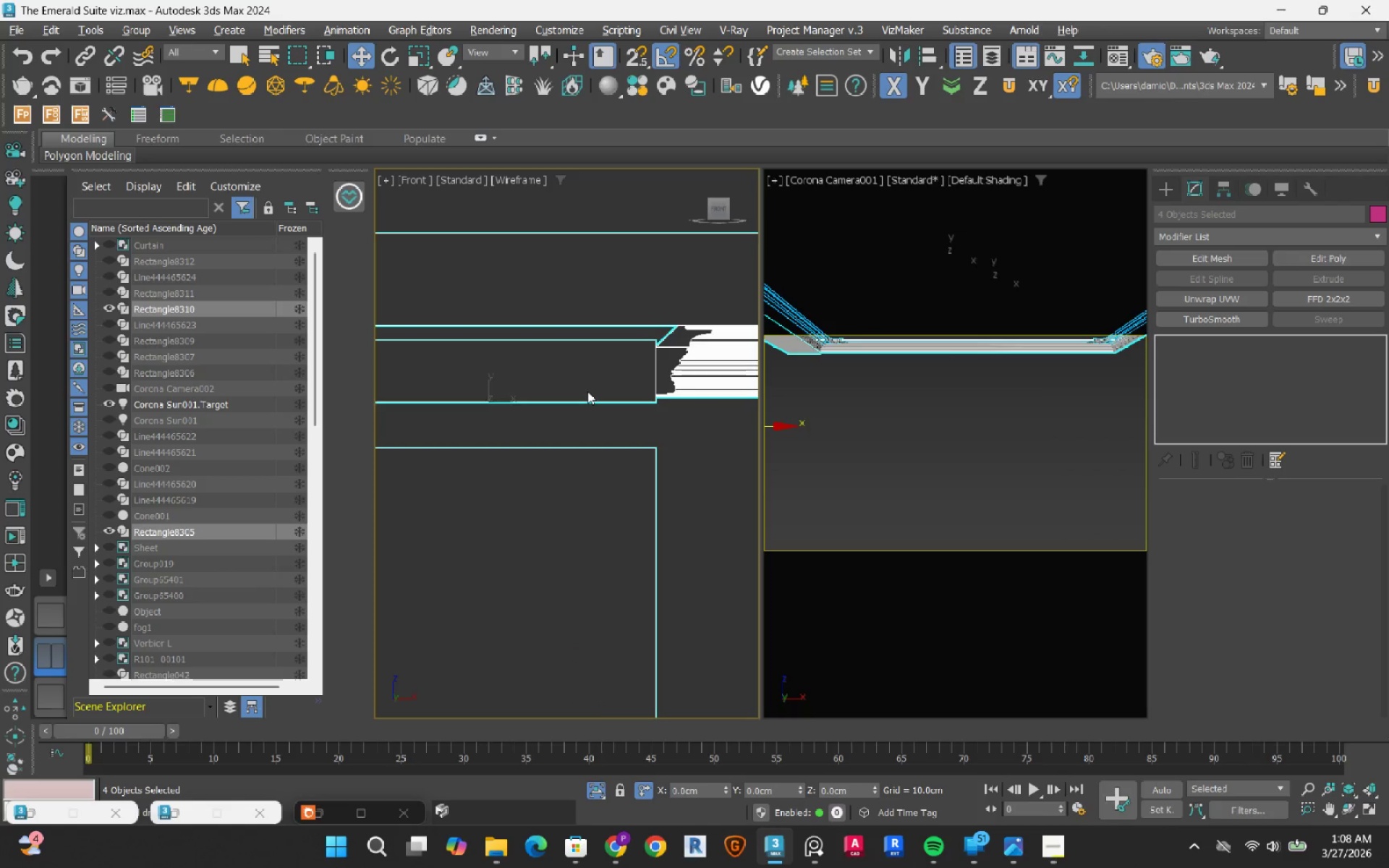 
hold_key(key=AltLeft, duration=0.68)
left_click_drag(start_coordinate=[687, 427], to_coordinate=[603, 482])
 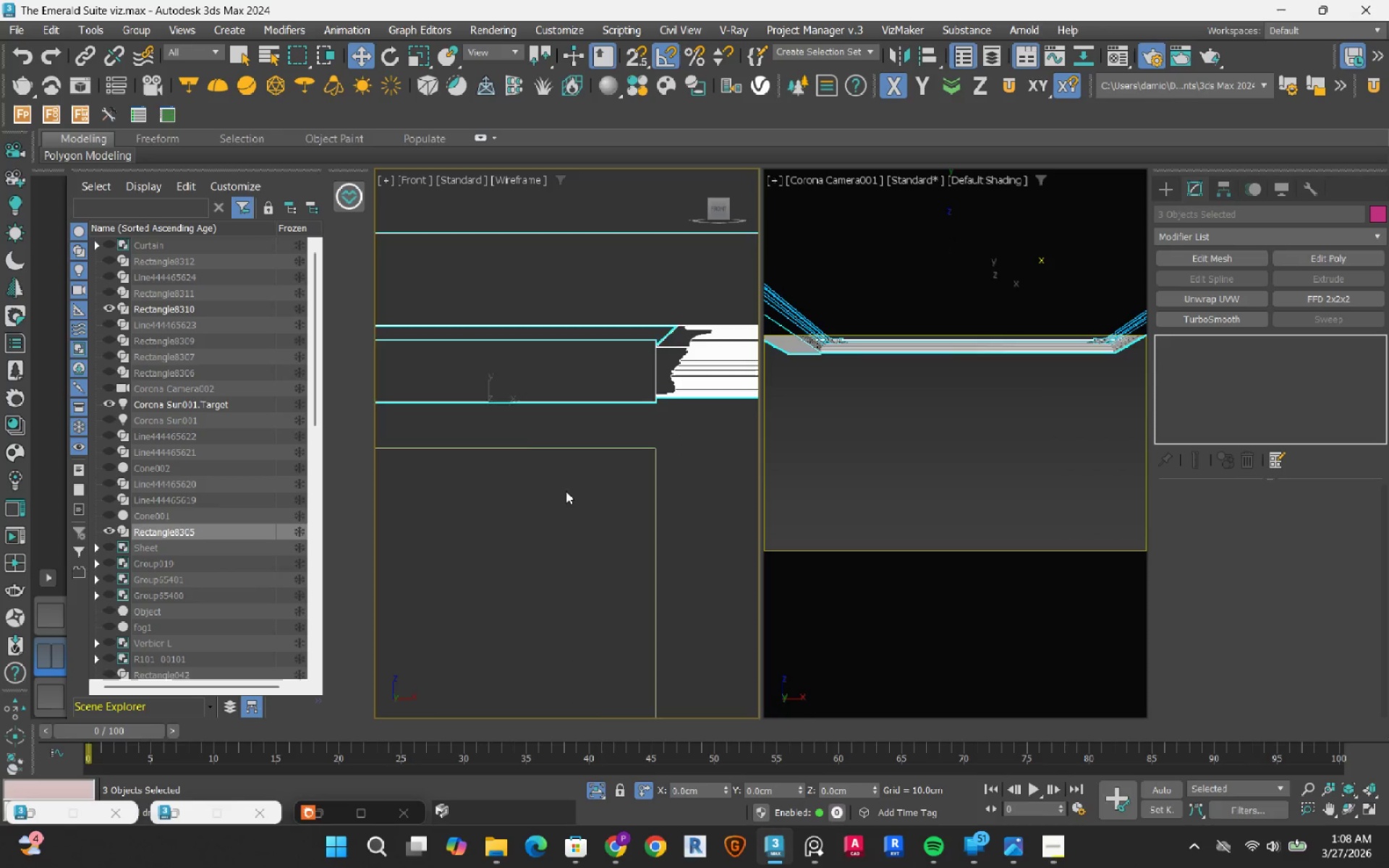 
scroll: coordinate [564, 493], scroll_direction: down, amount: 2.0
 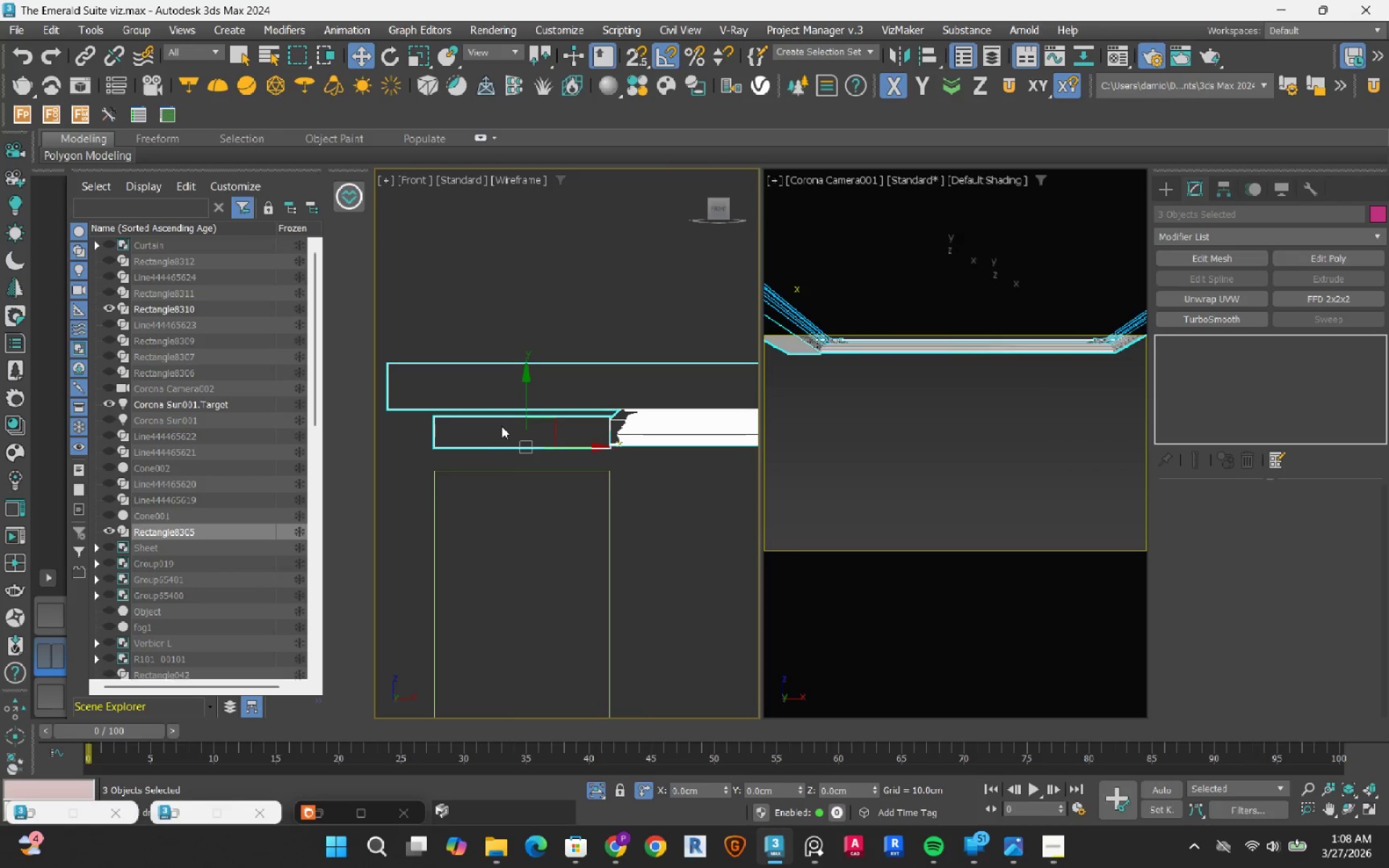 
scroll: coordinate [502, 437], scroll_direction: up, amount: 5.0
 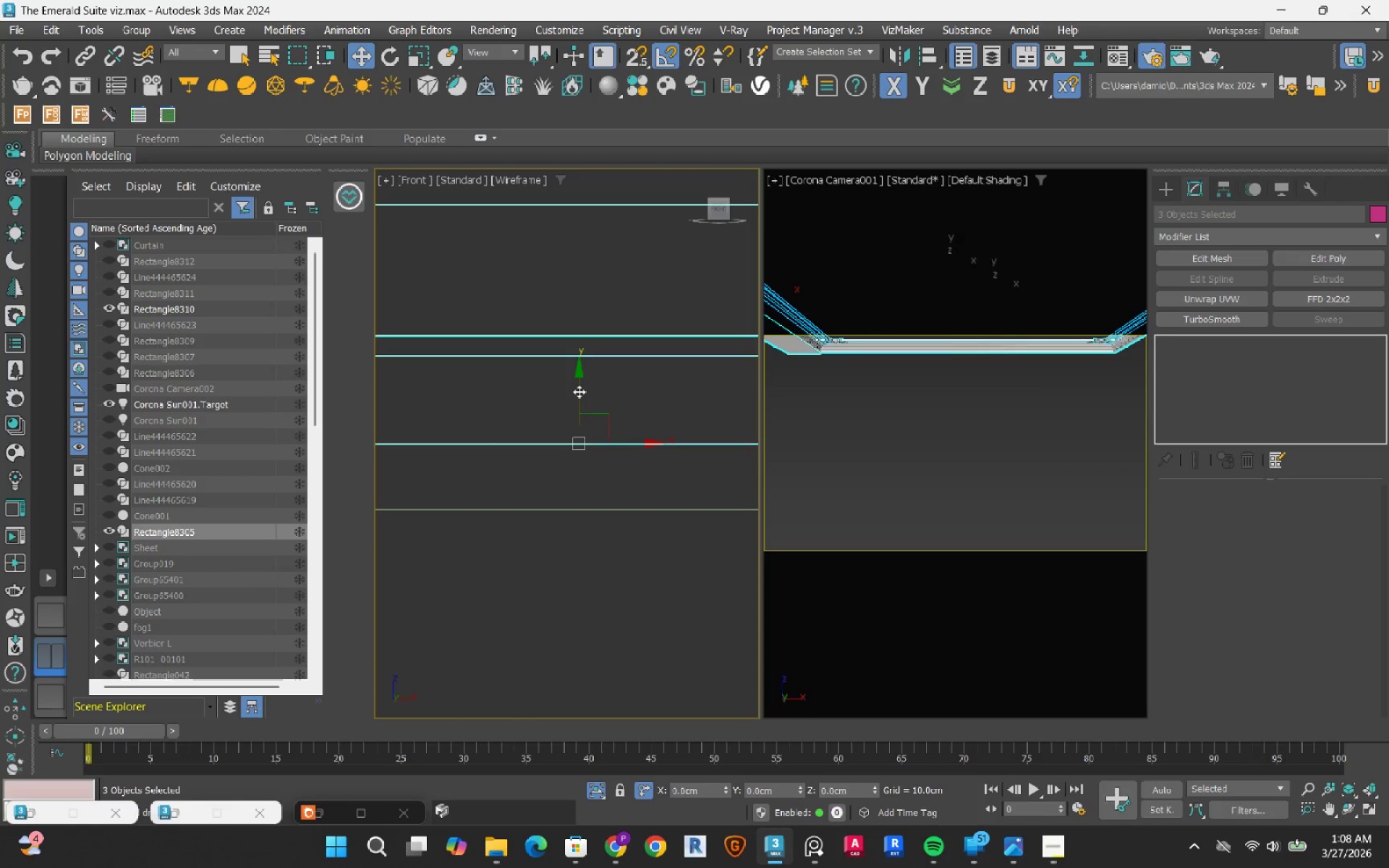 
key(S)
 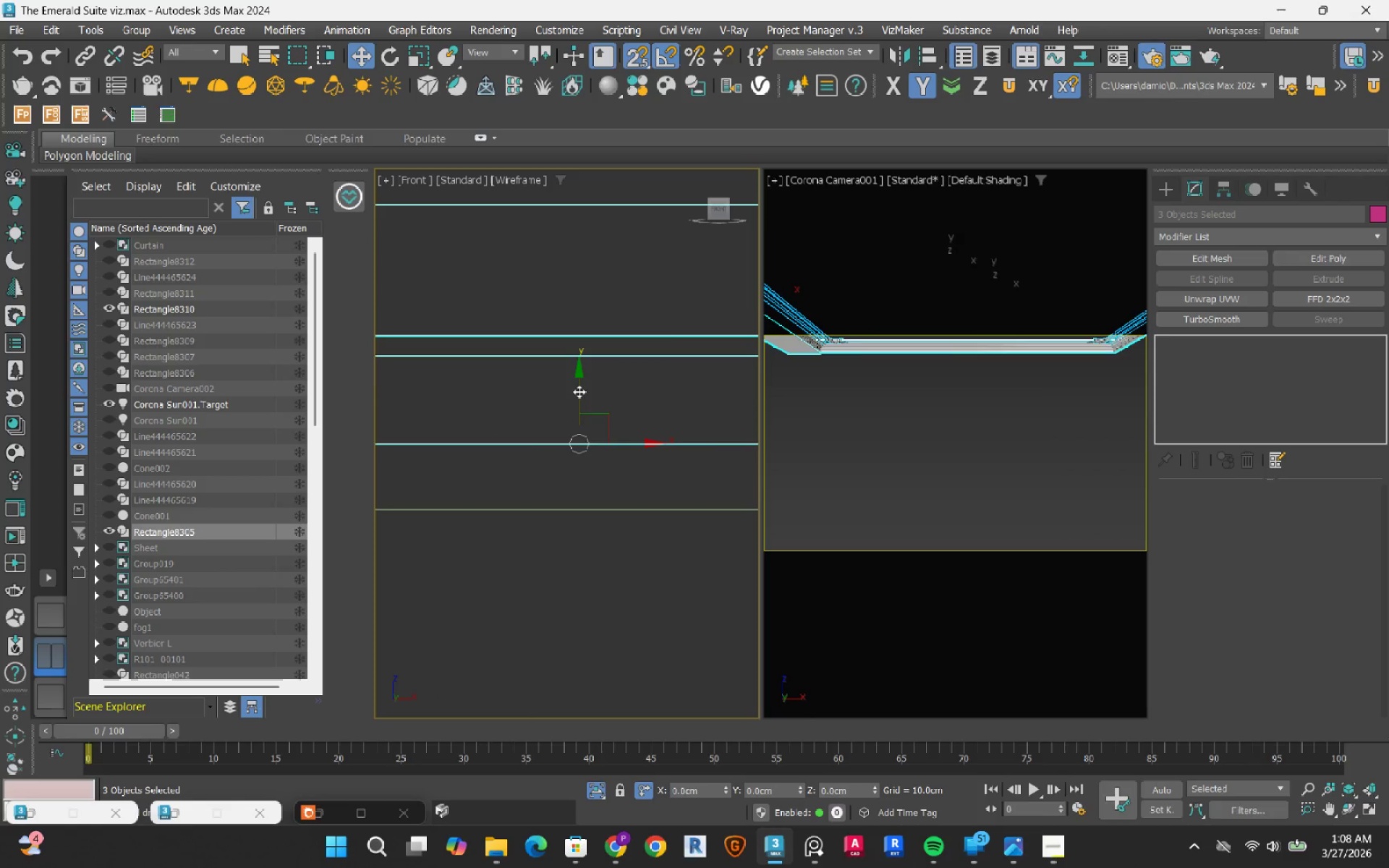 
left_click_drag(start_coordinate=[579, 391], to_coordinate=[578, 501])
 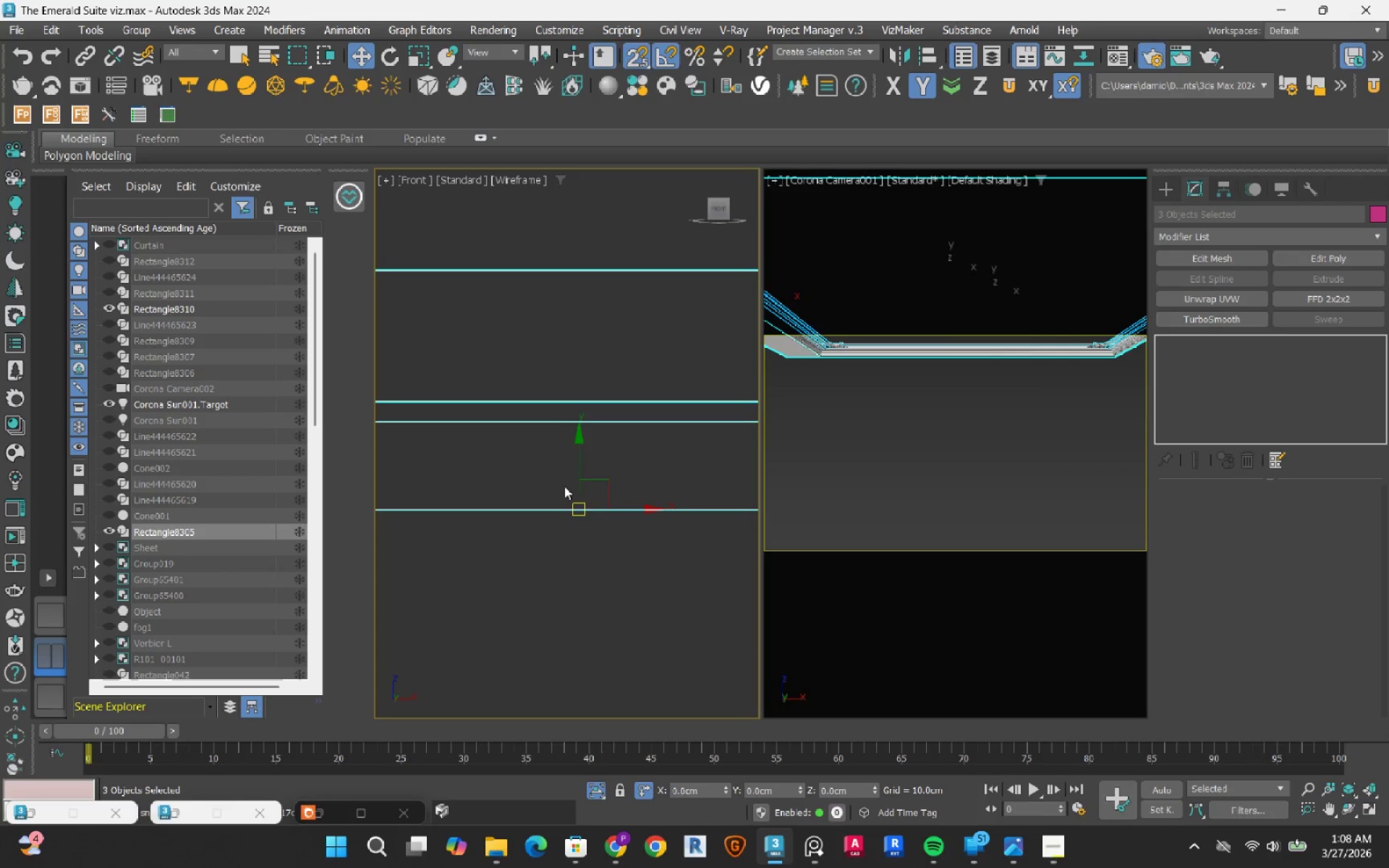 
key(S)
 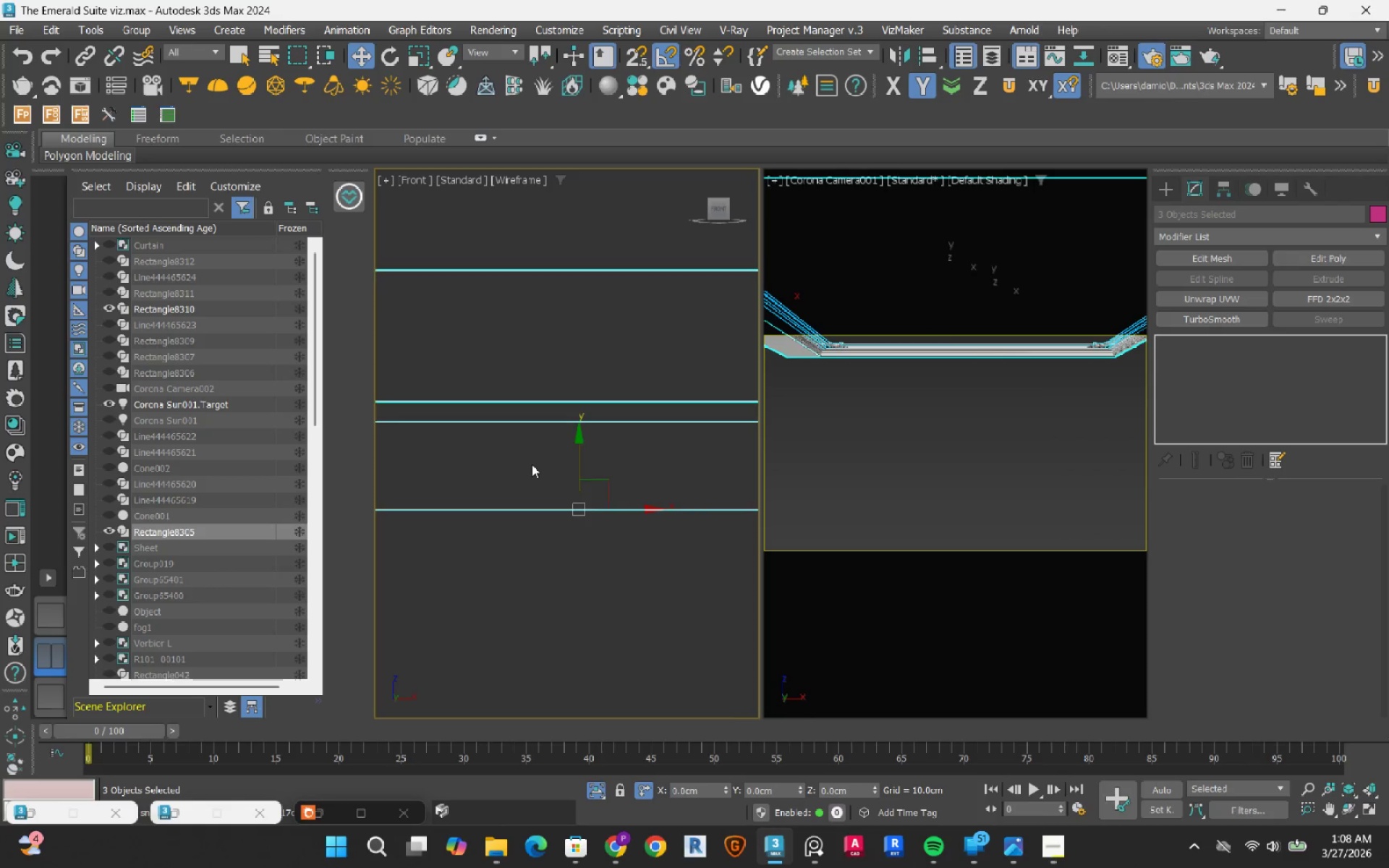 
scroll: coordinate [532, 464], scroll_direction: down, amount: 3.0
 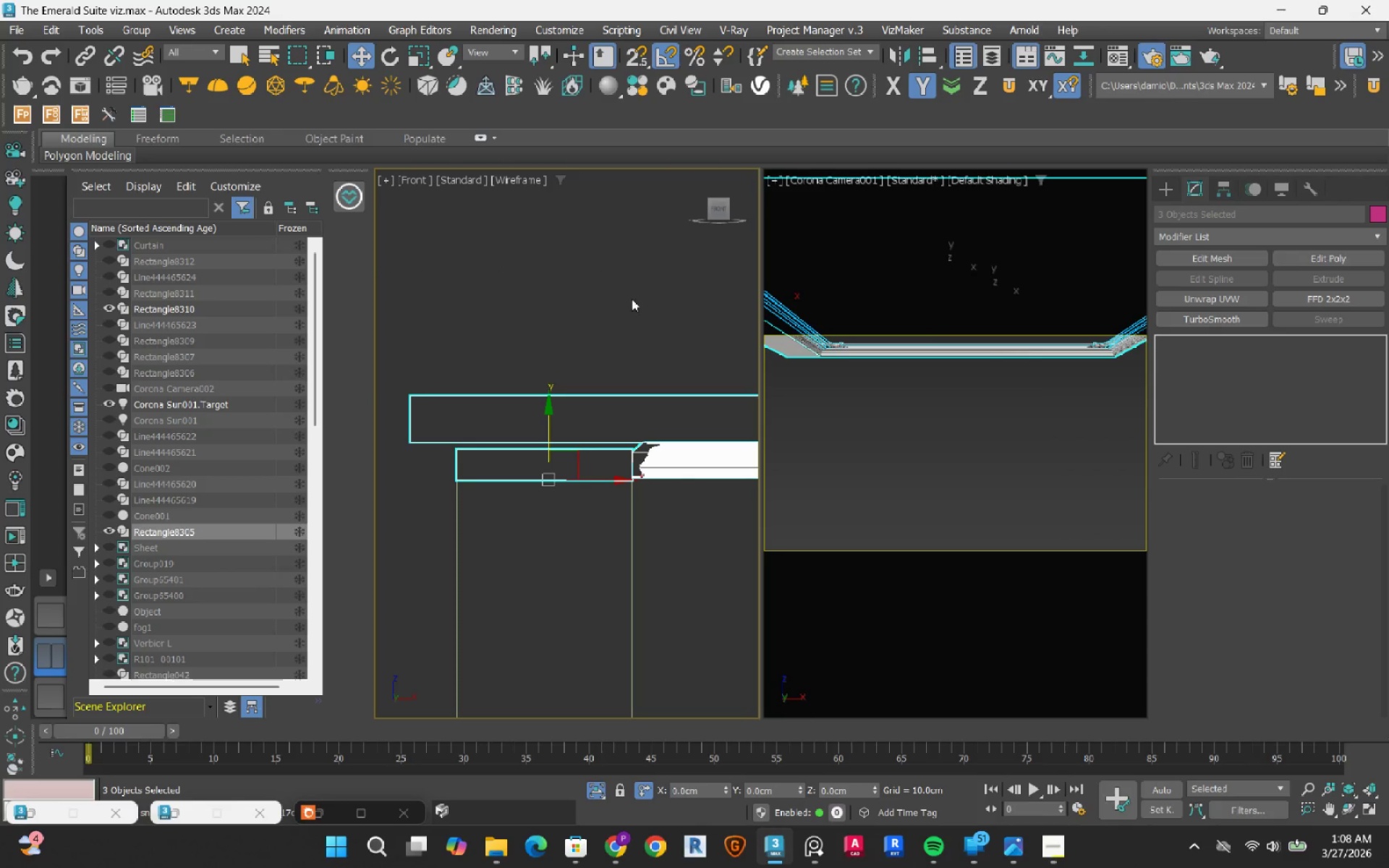 
left_click([634, 296])
 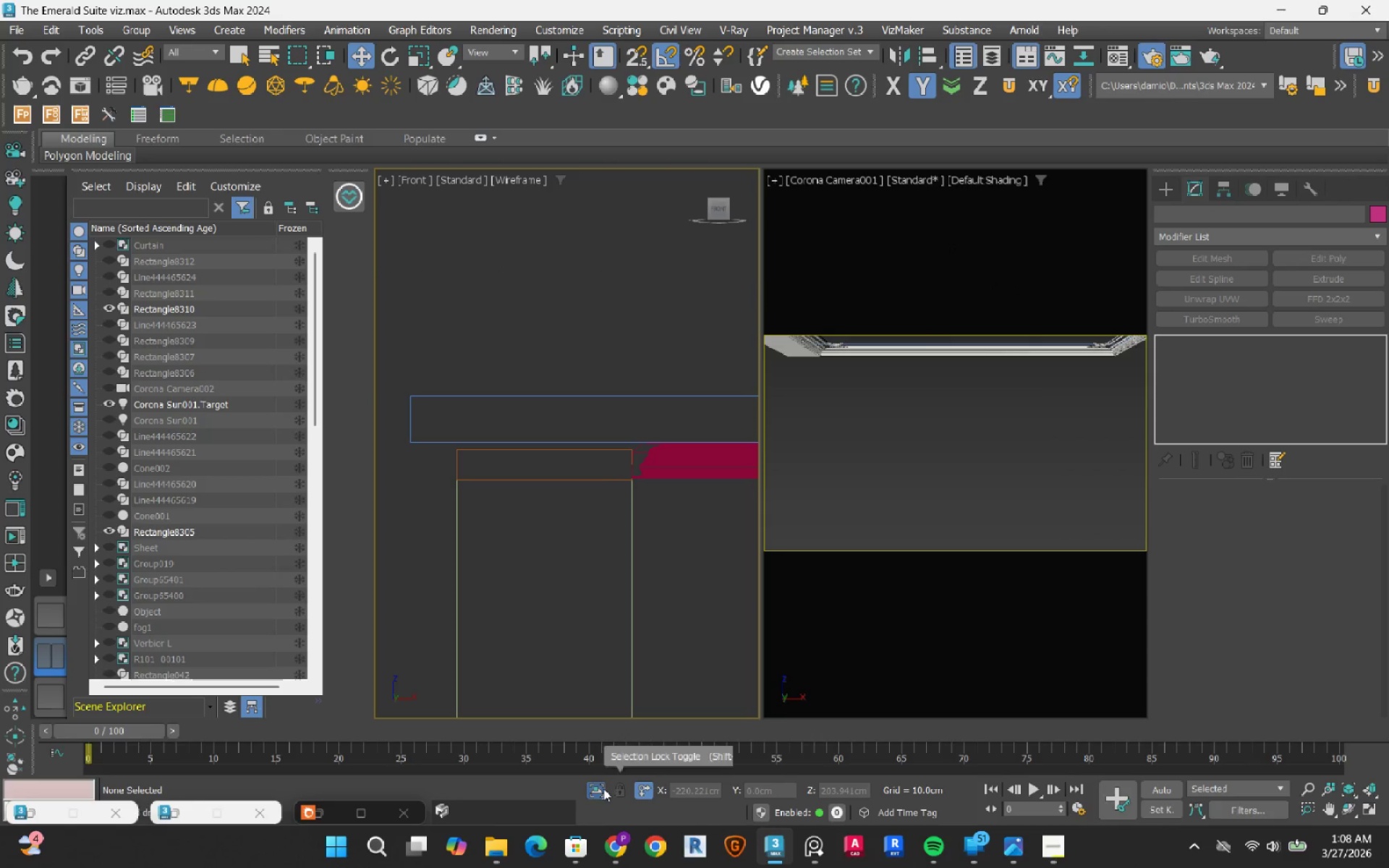 
left_click([603, 788])
 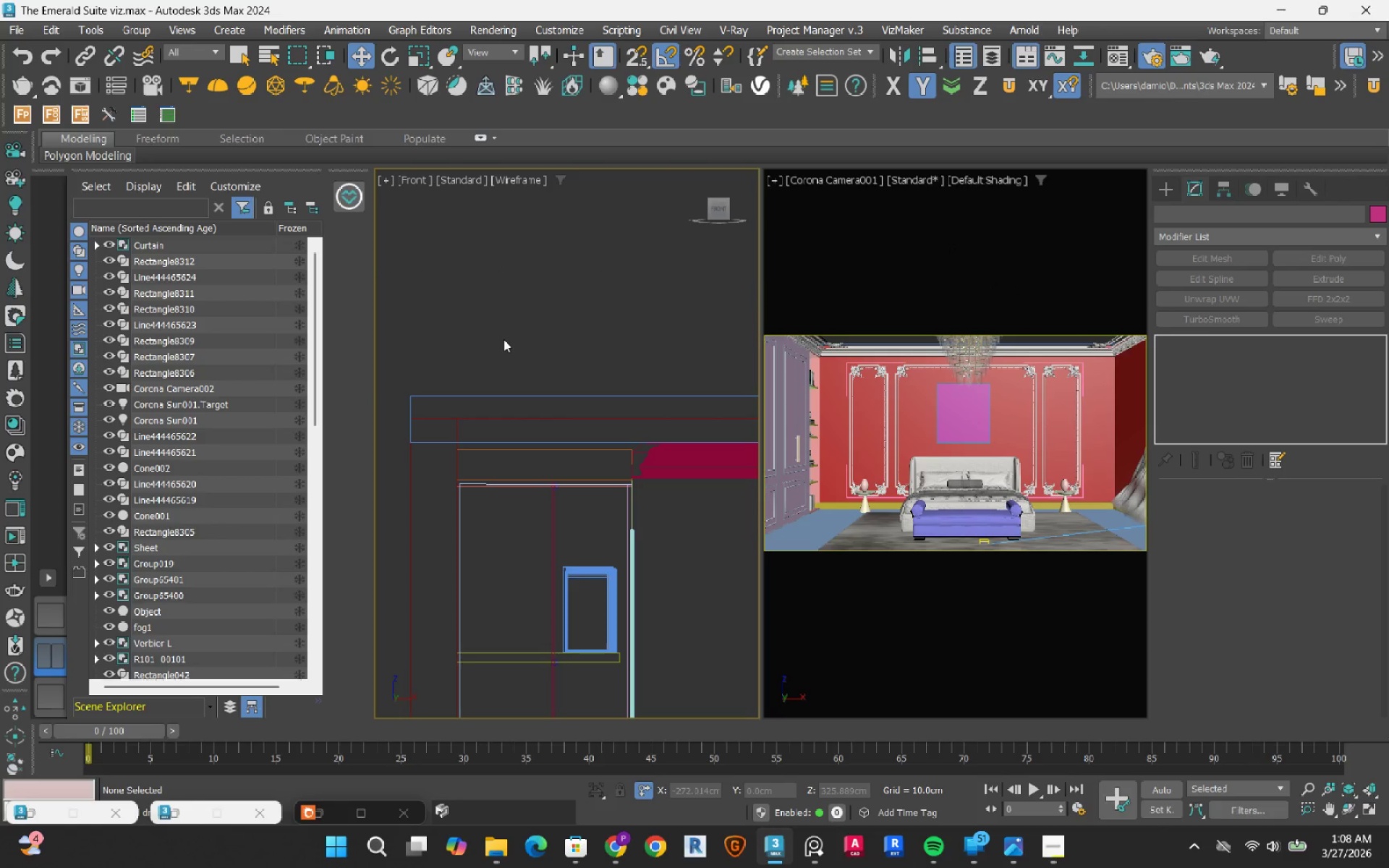 
scroll: coordinate [464, 373], scroll_direction: down, amount: 6.0
 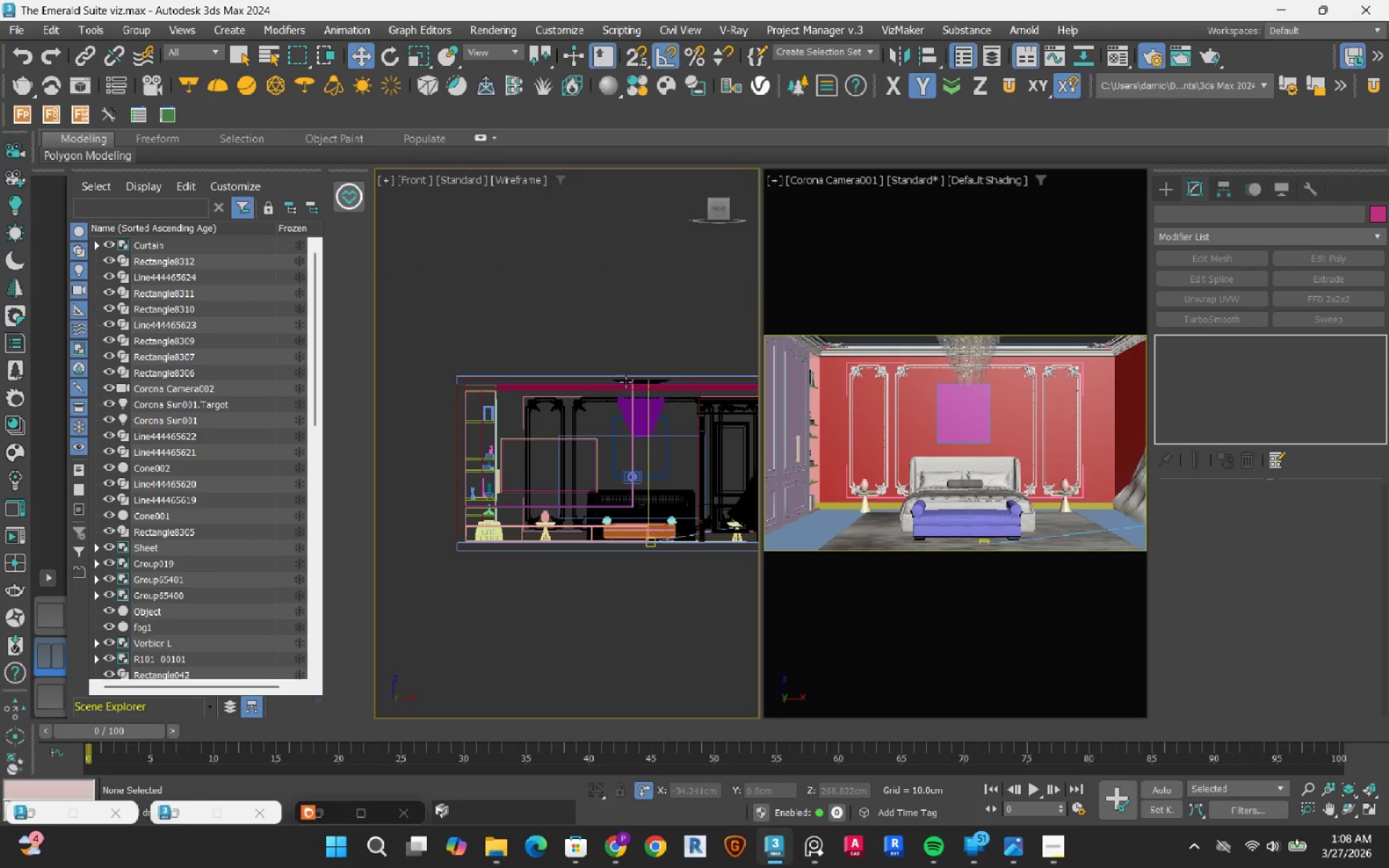 
scroll: coordinate [595, 398], scroll_direction: up, amount: 10.0
 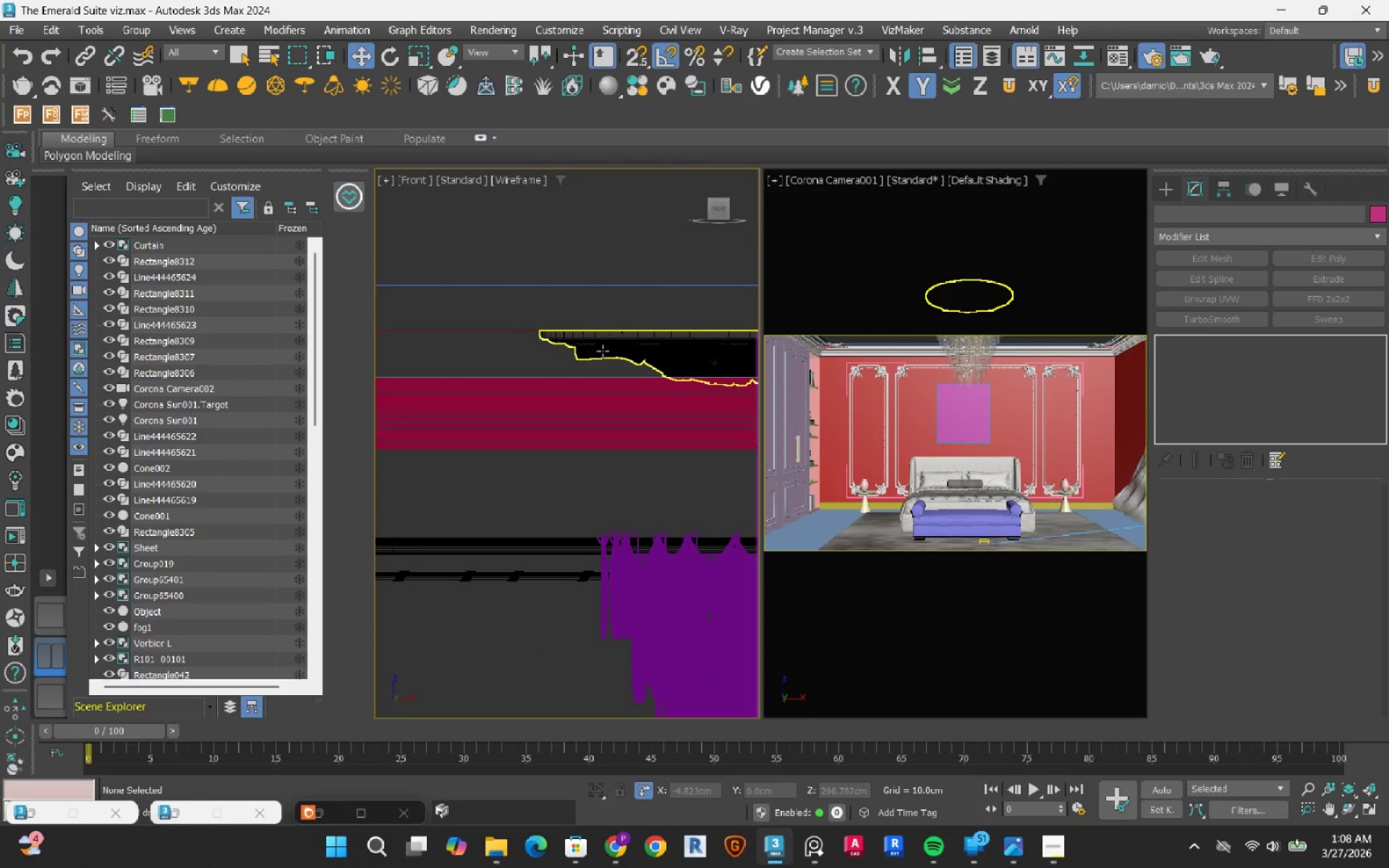 
left_click([603, 351])
 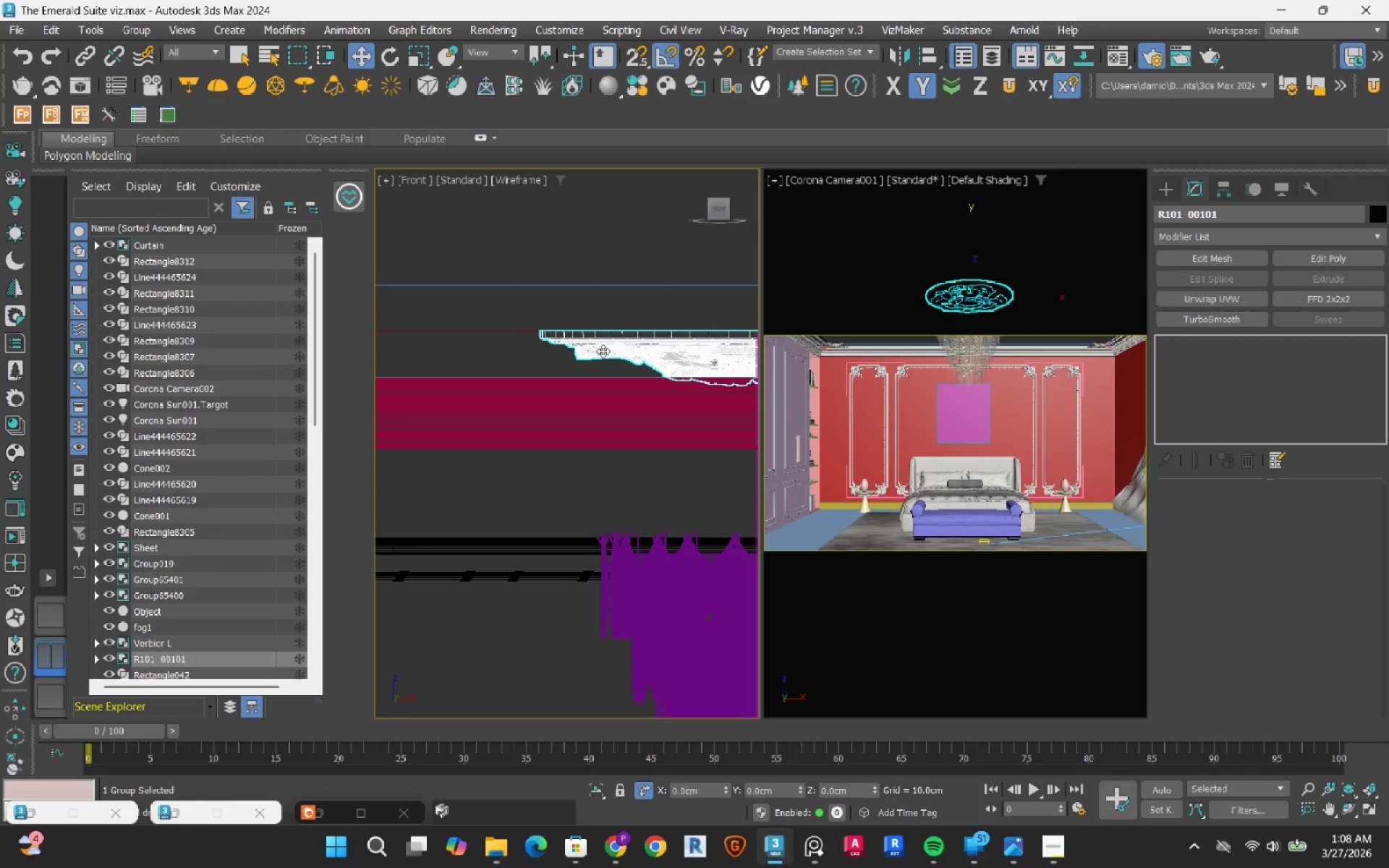 
scroll: coordinate [603, 351], scroll_direction: down, amount: 1.0
 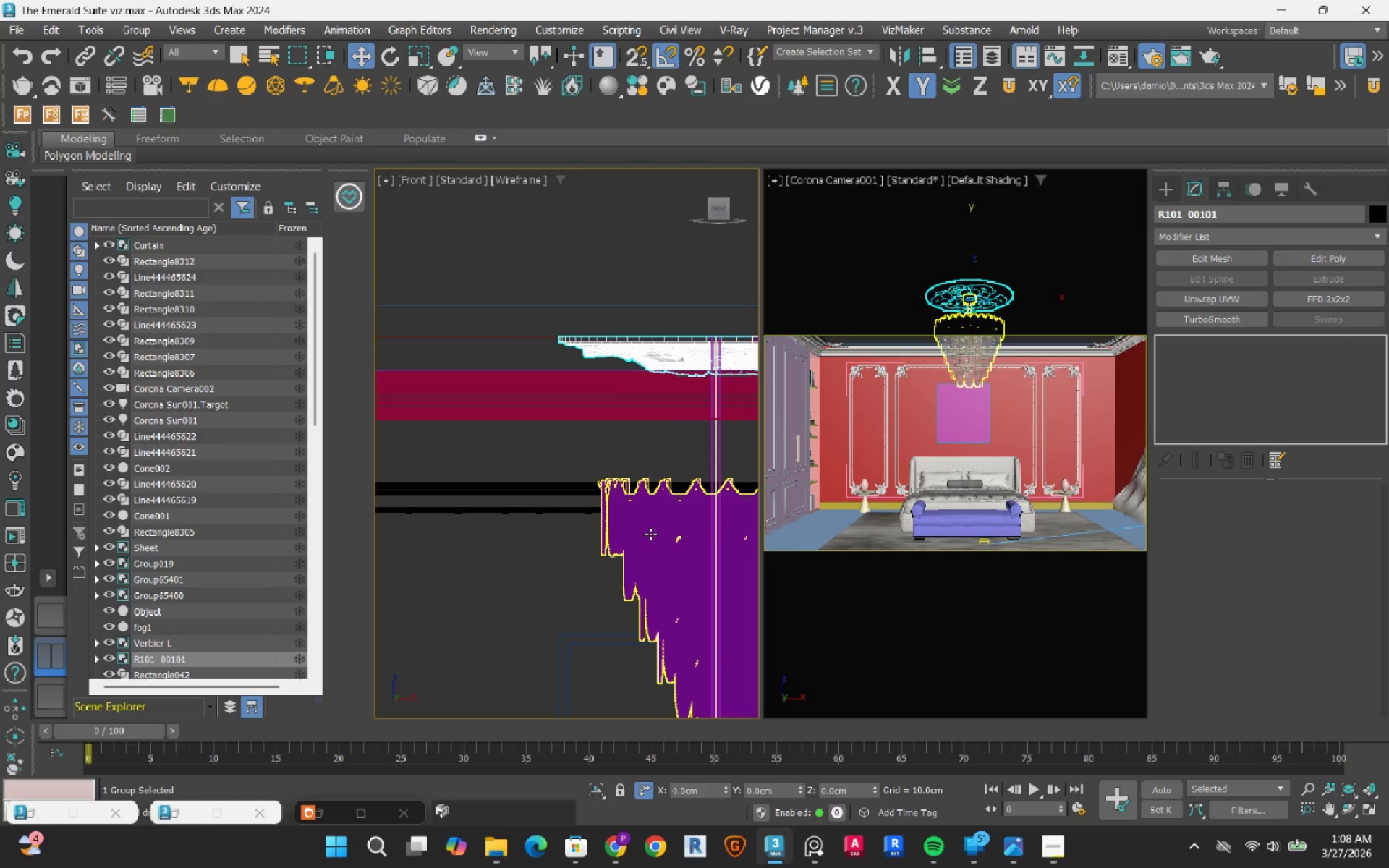 
hold_key(key=ControlLeft, duration=0.37)
left_click([650, 534])
 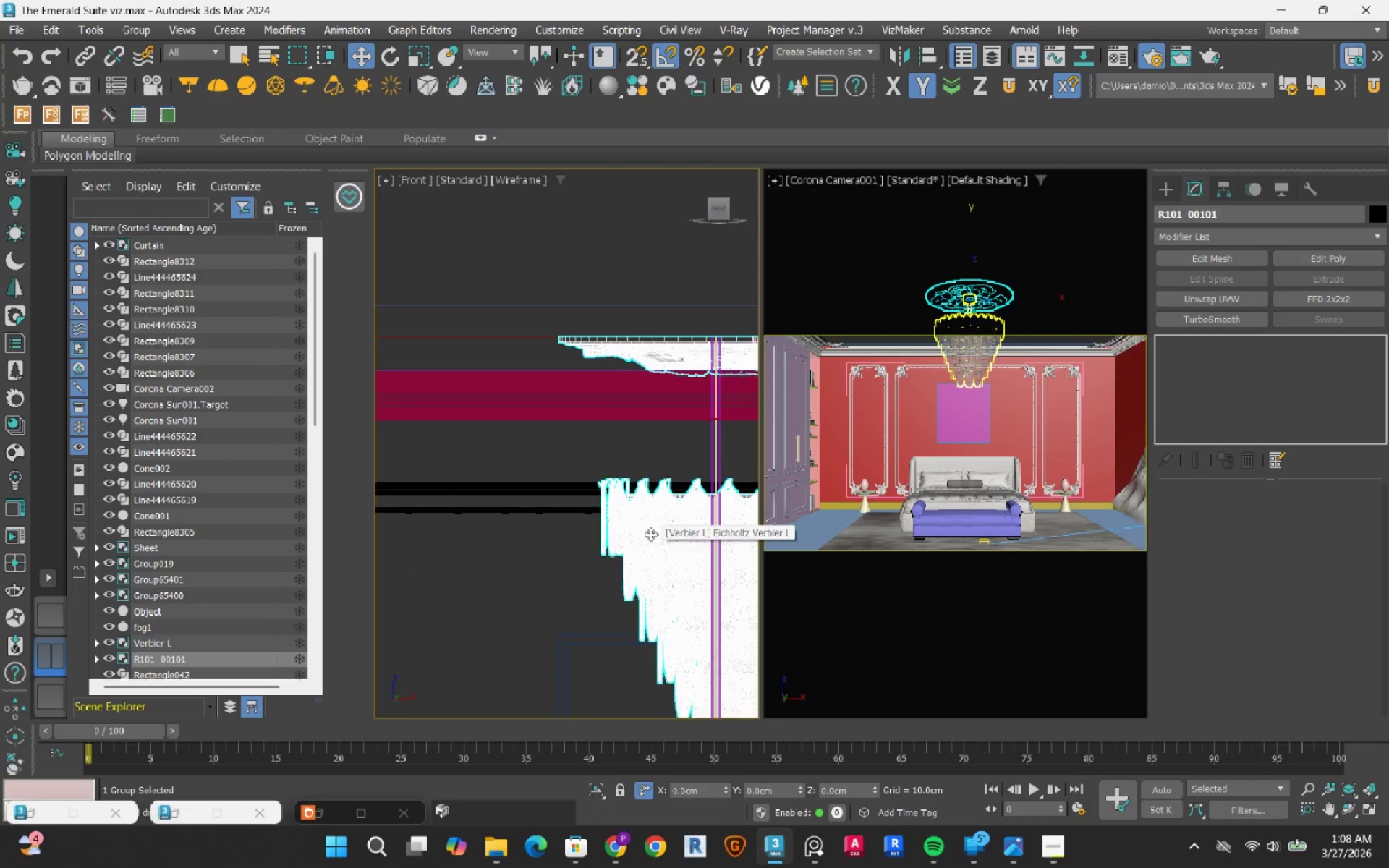 
scroll: coordinate [650, 534], scroll_direction: down, amount: 4.0
 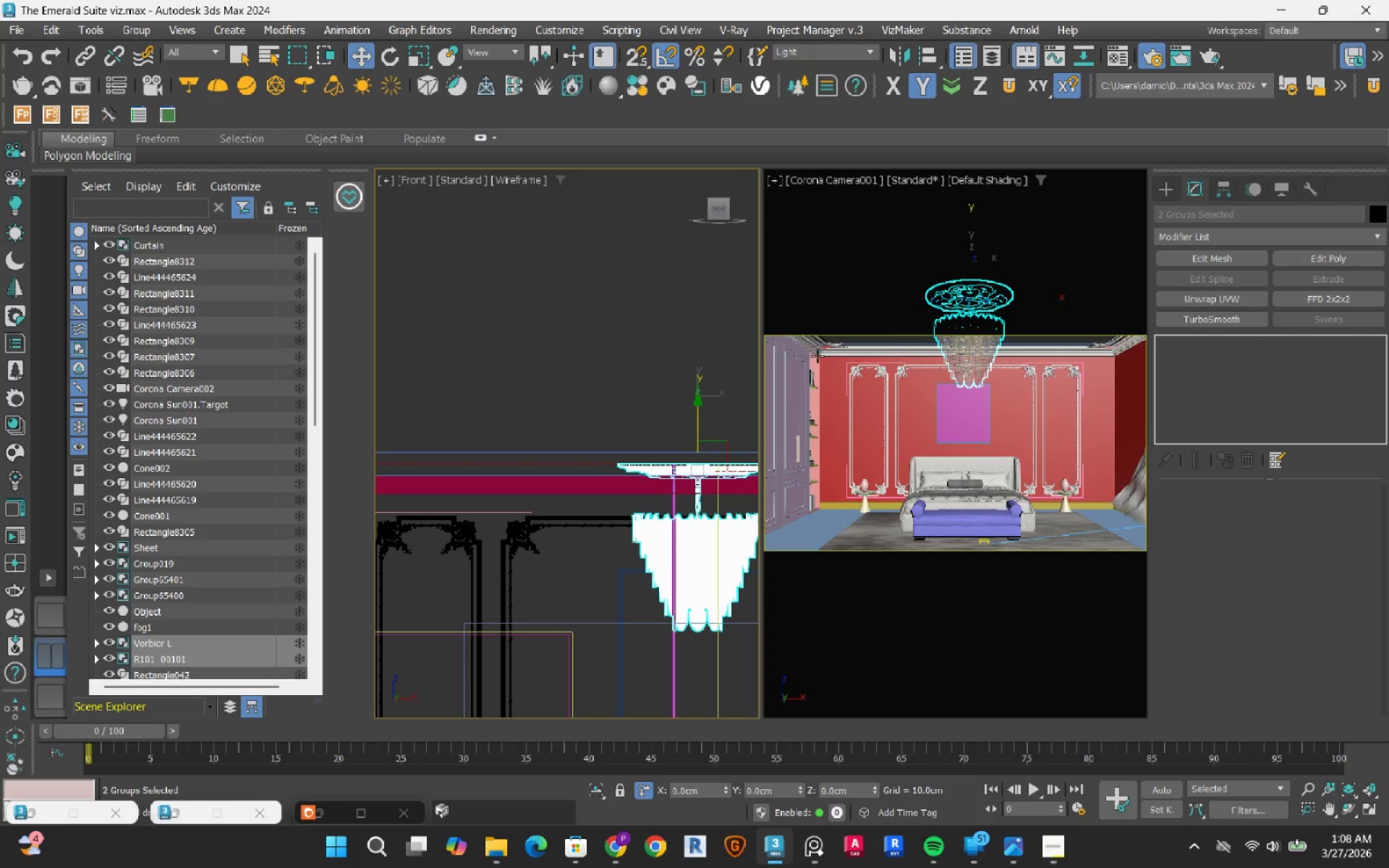 
wait(5.98)
 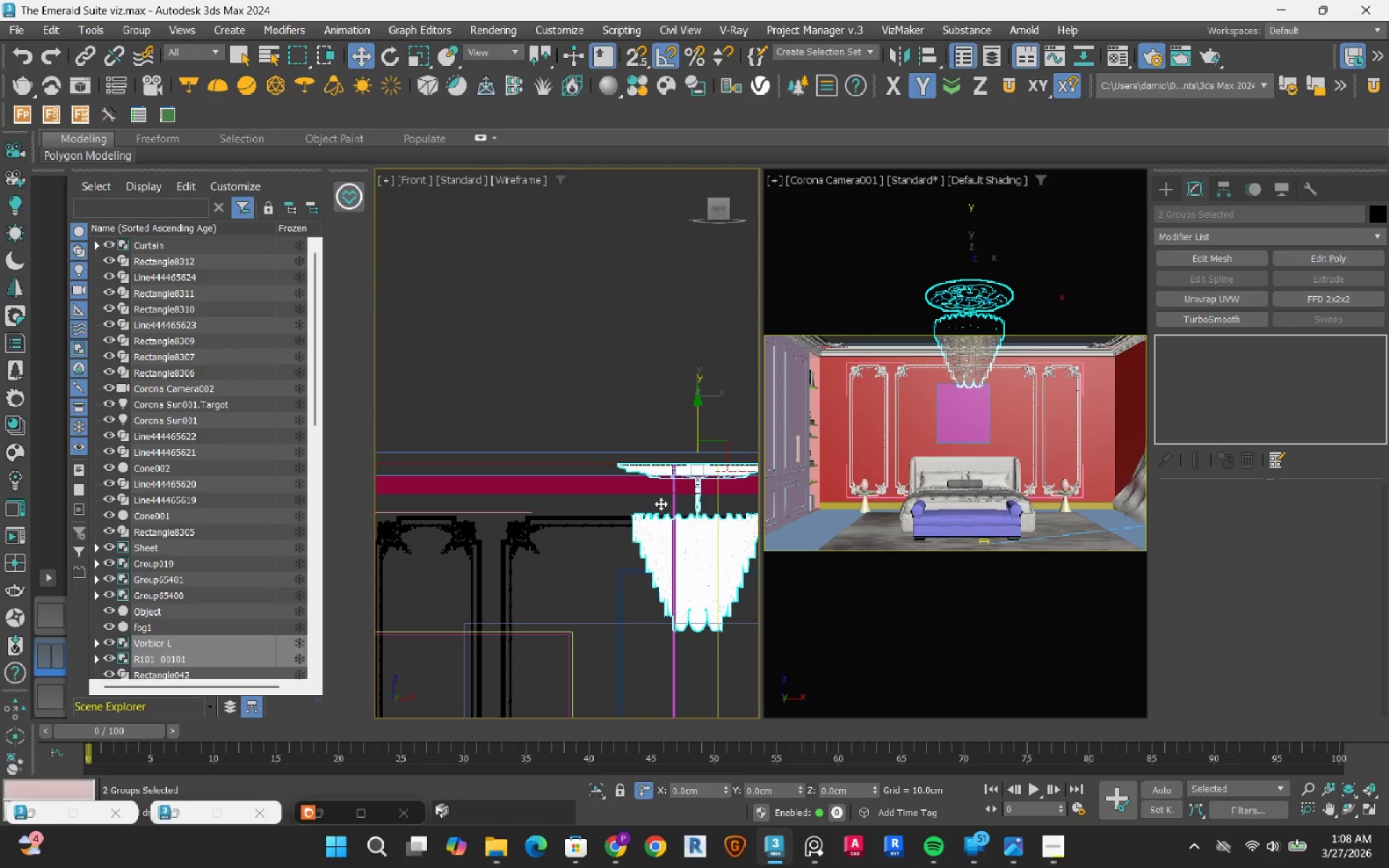 
hold_key(key=ControlLeft, duration=0.51)
left_click([593, 454])
 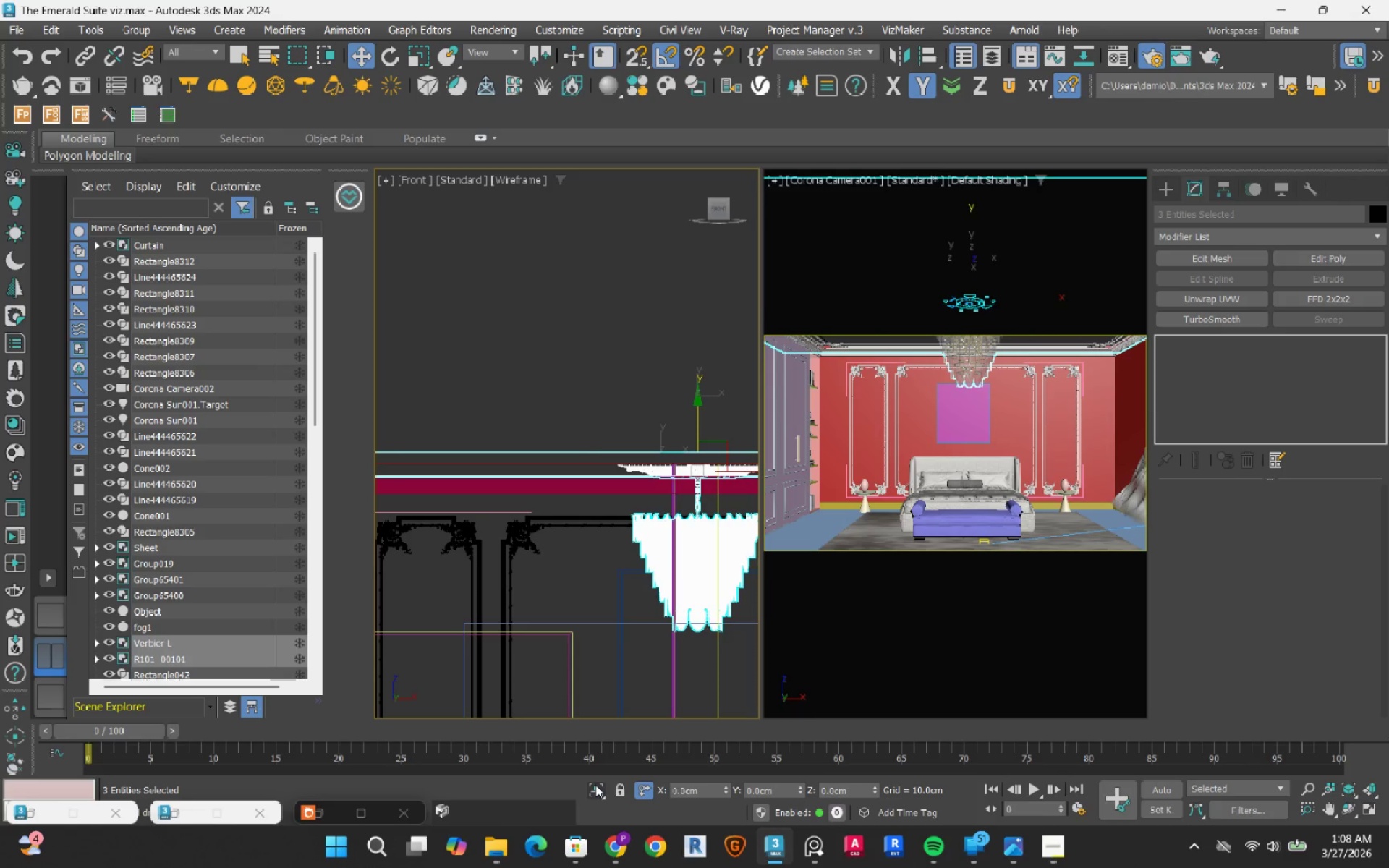 
left_click([595, 785])
 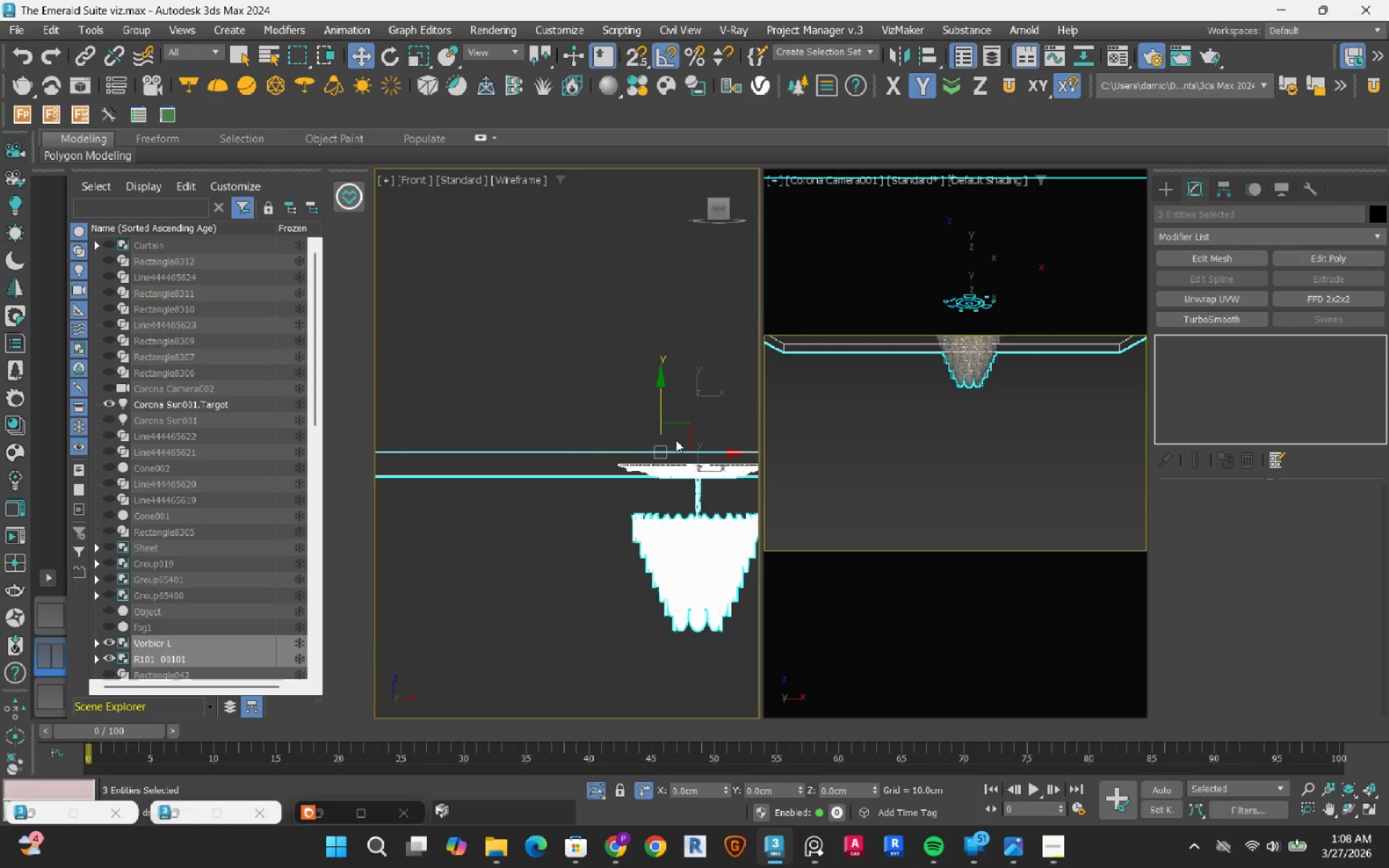 
scroll: coordinate [670, 456], scroll_direction: up, amount: 1.0
 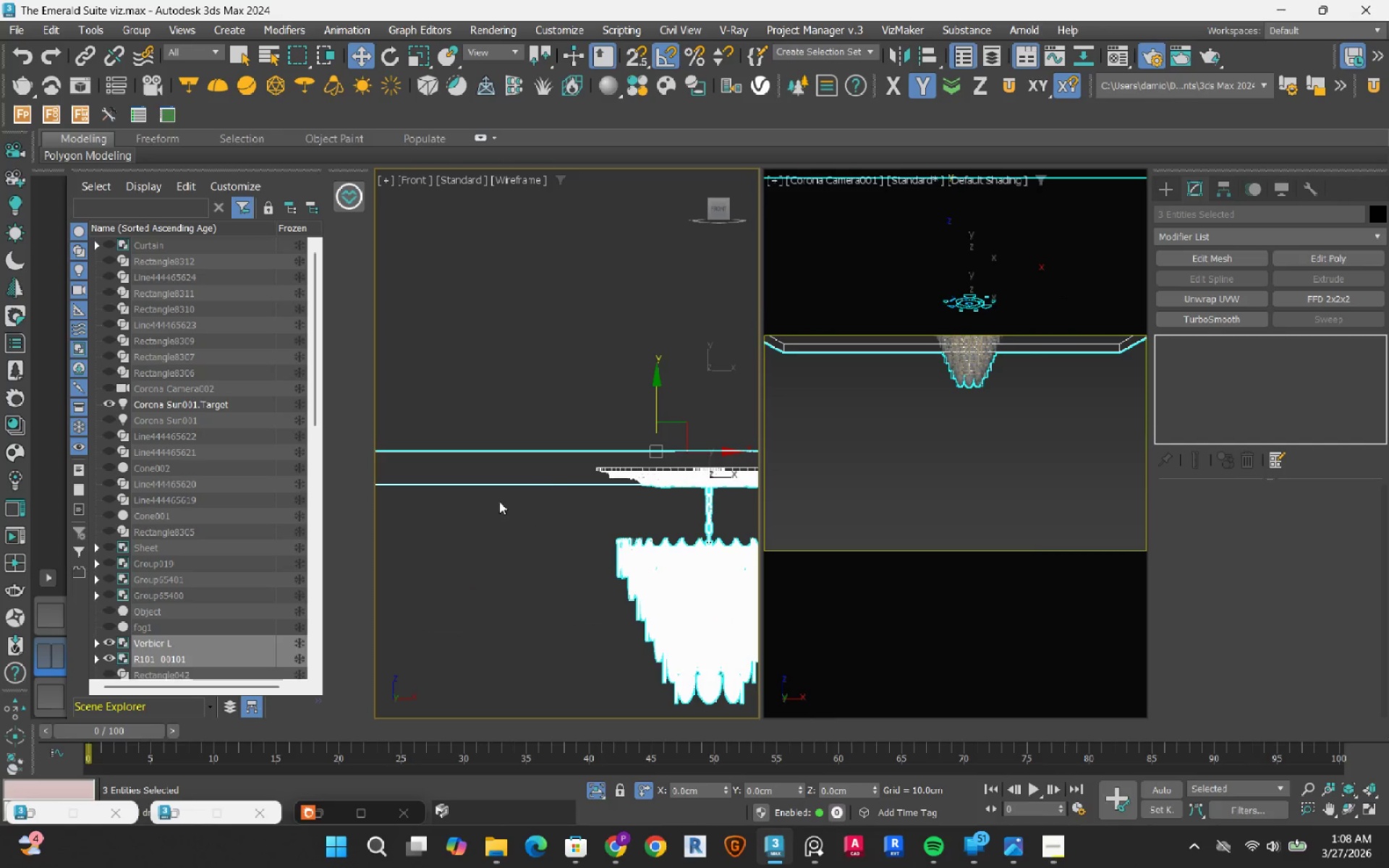 
hold_key(key=AltLeft, duration=0.49)
left_click_drag(start_coordinate=[480, 422], to_coordinate=[362, 634])
 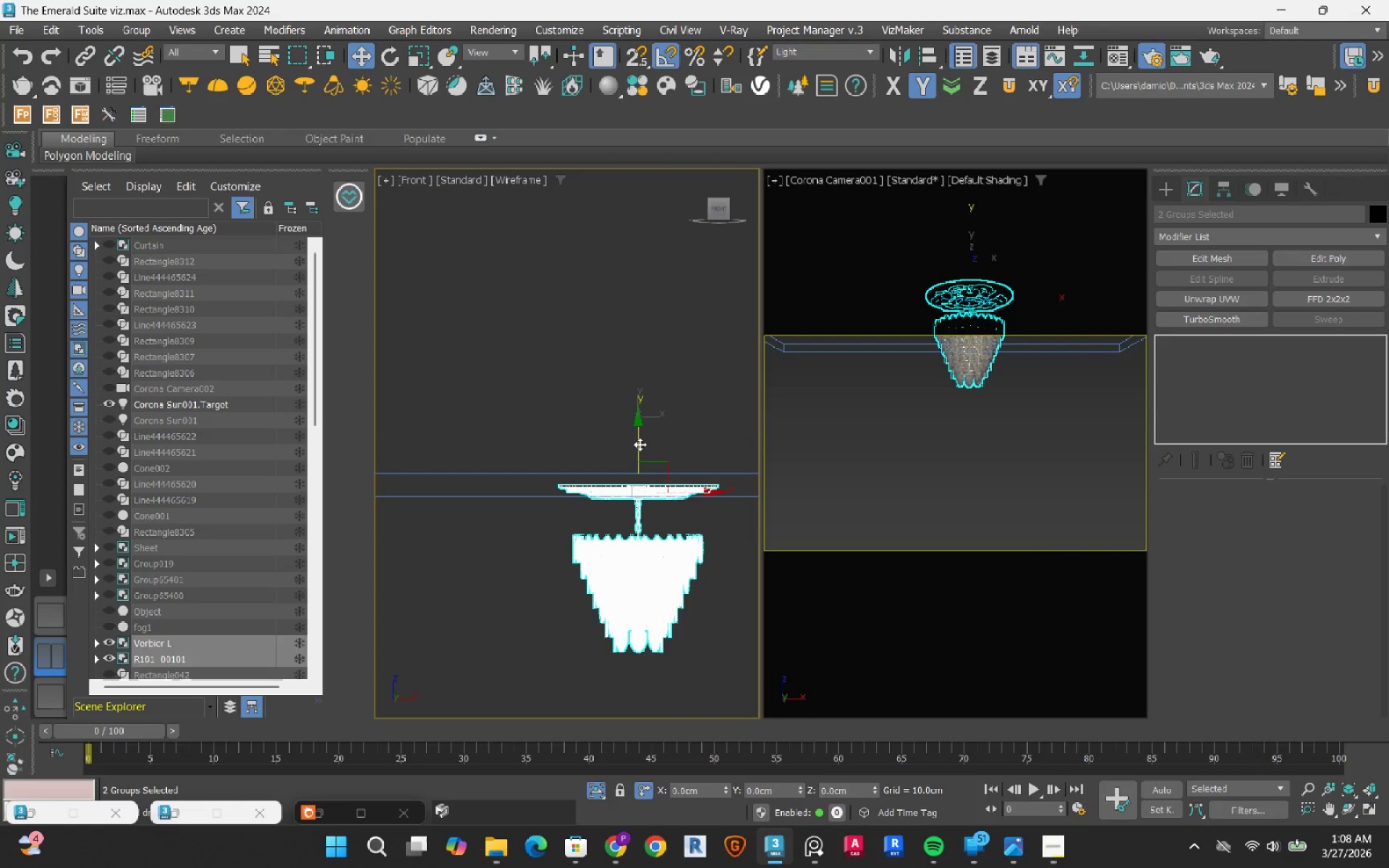 
scroll: coordinate [467, 527], scroll_direction: down, amount: 1.0
 